 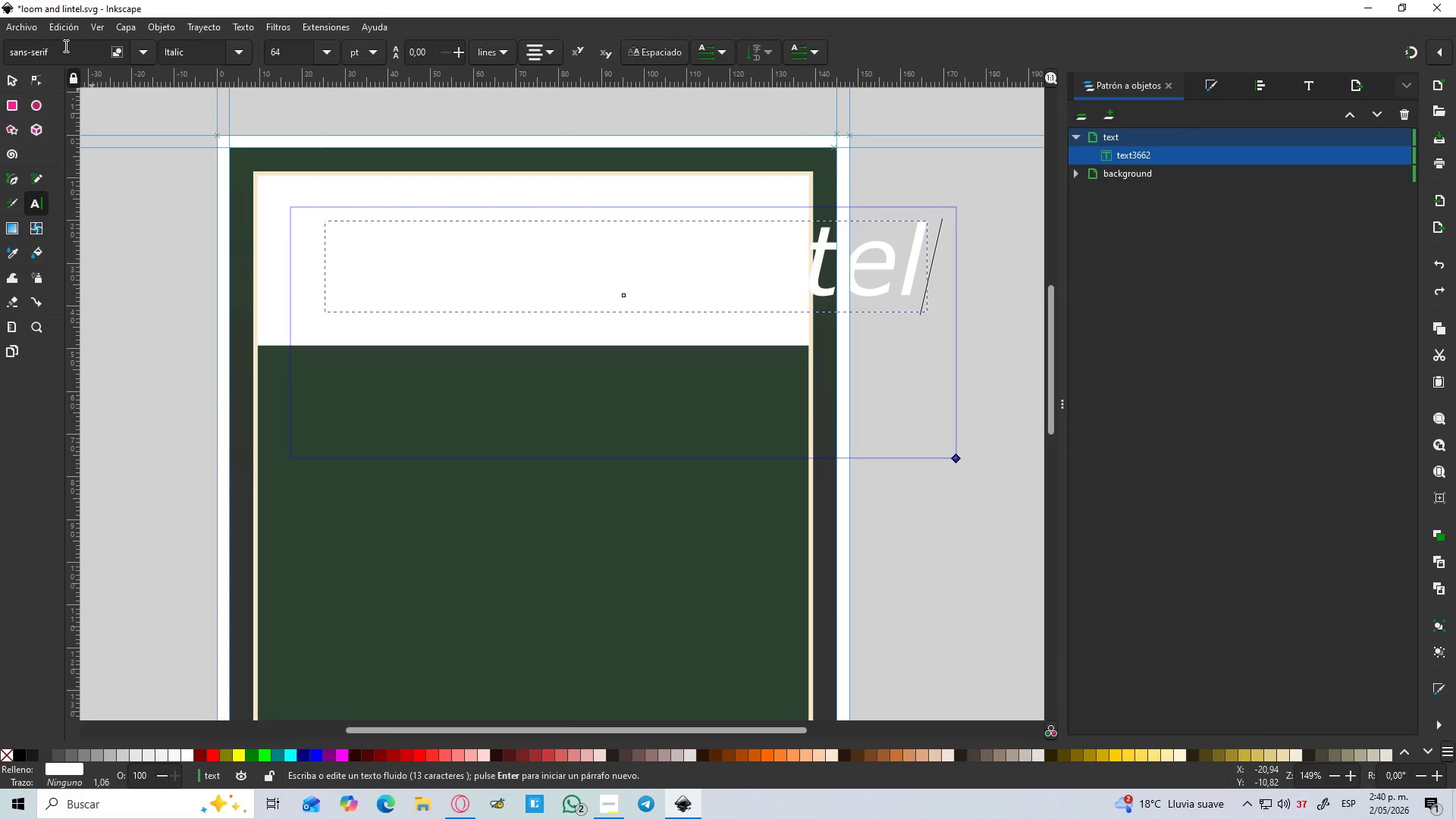 
left_click([238, 57])
 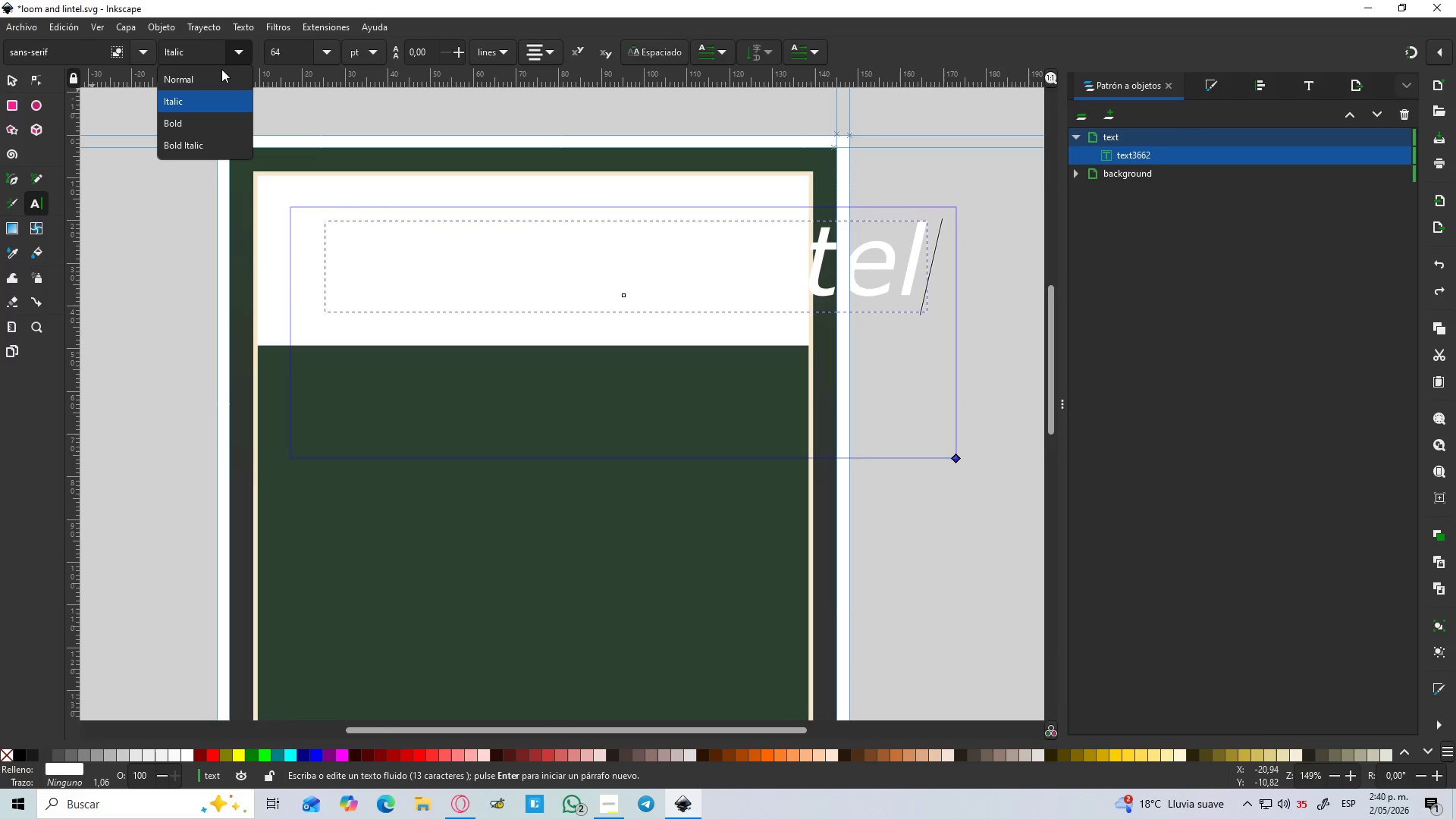 
left_click([214, 76])
 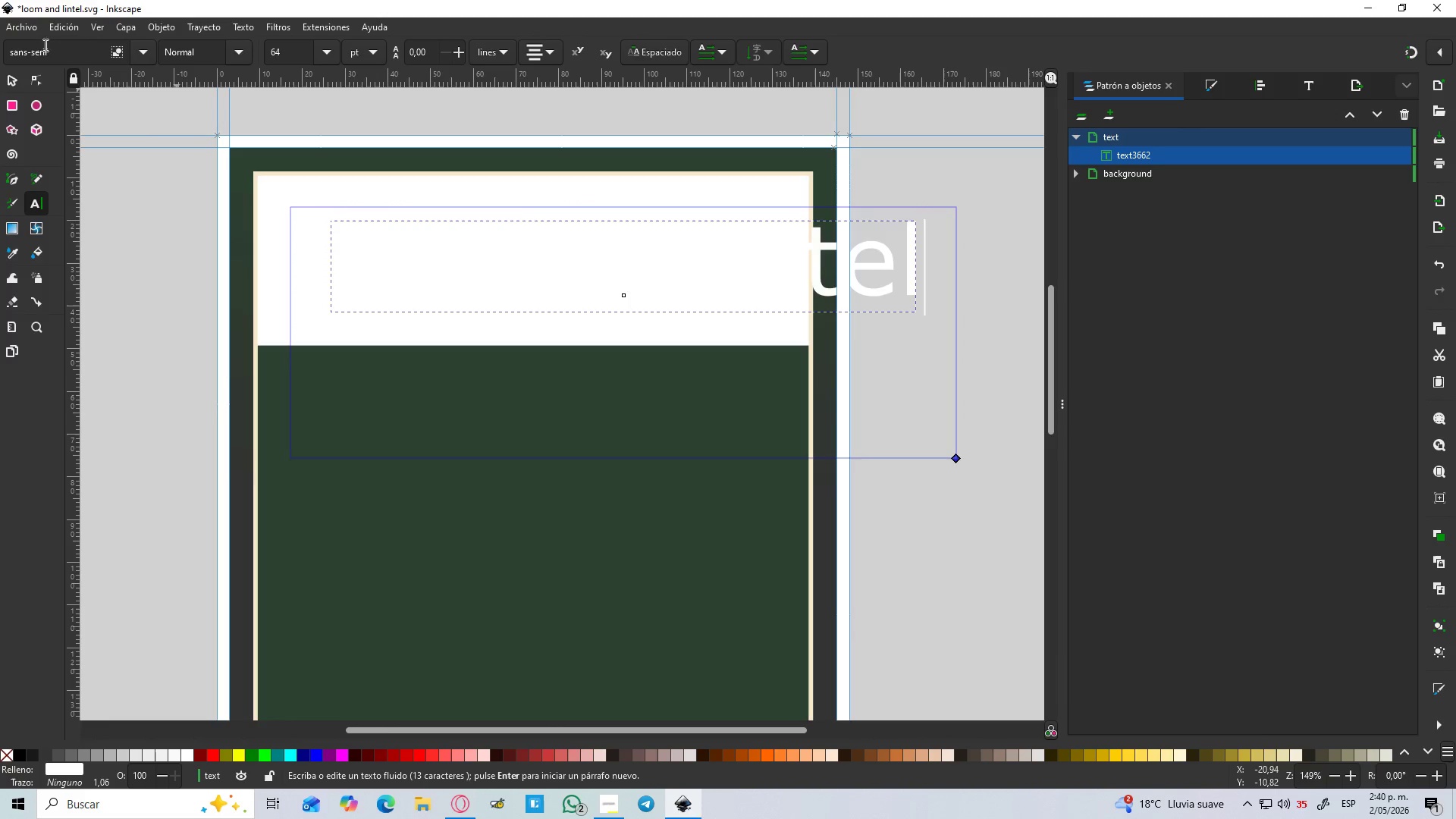 
left_click_drag(start_coordinate=[58, 57], to_coordinate=[0, 57])
 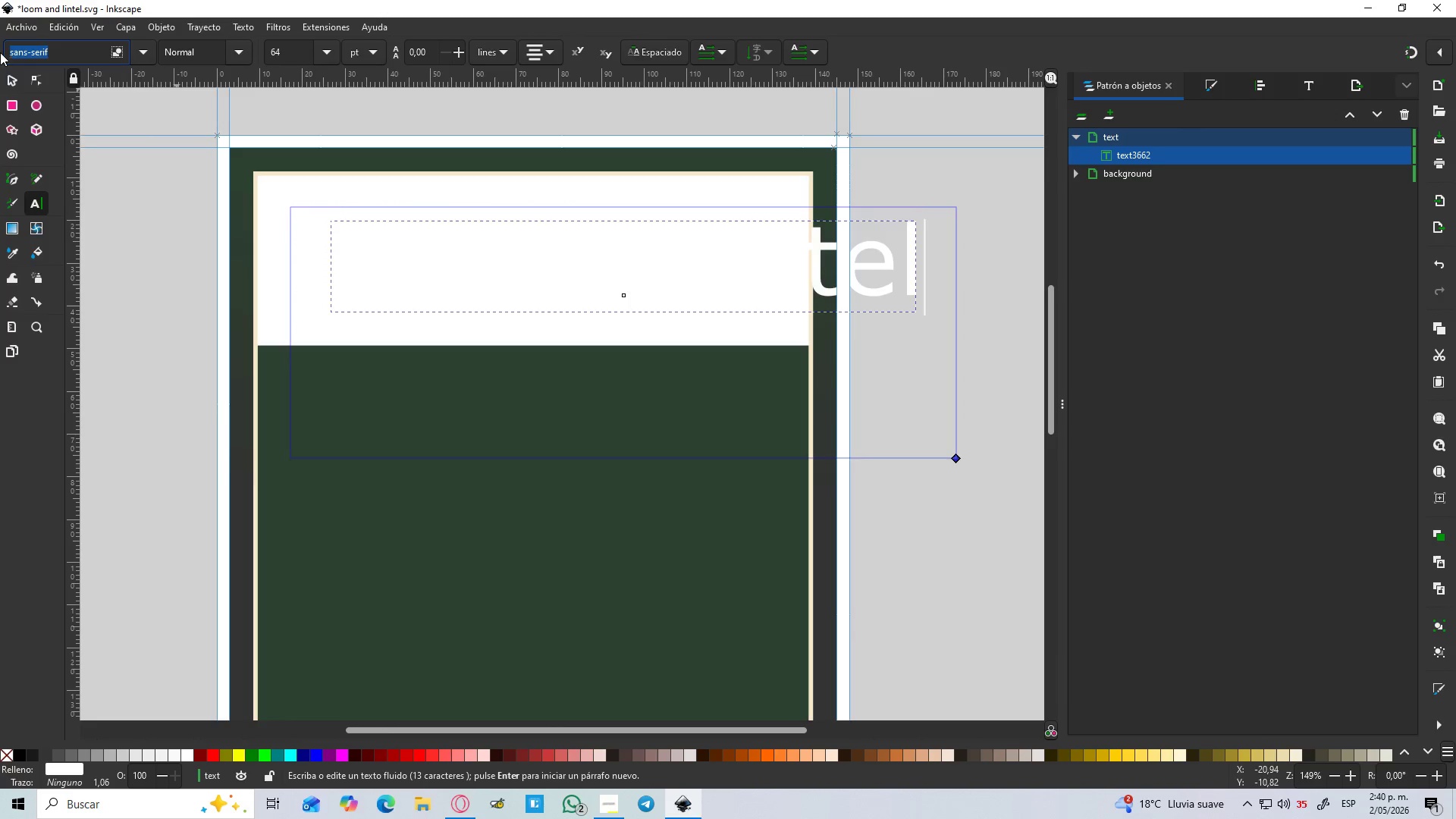 
type(se)
 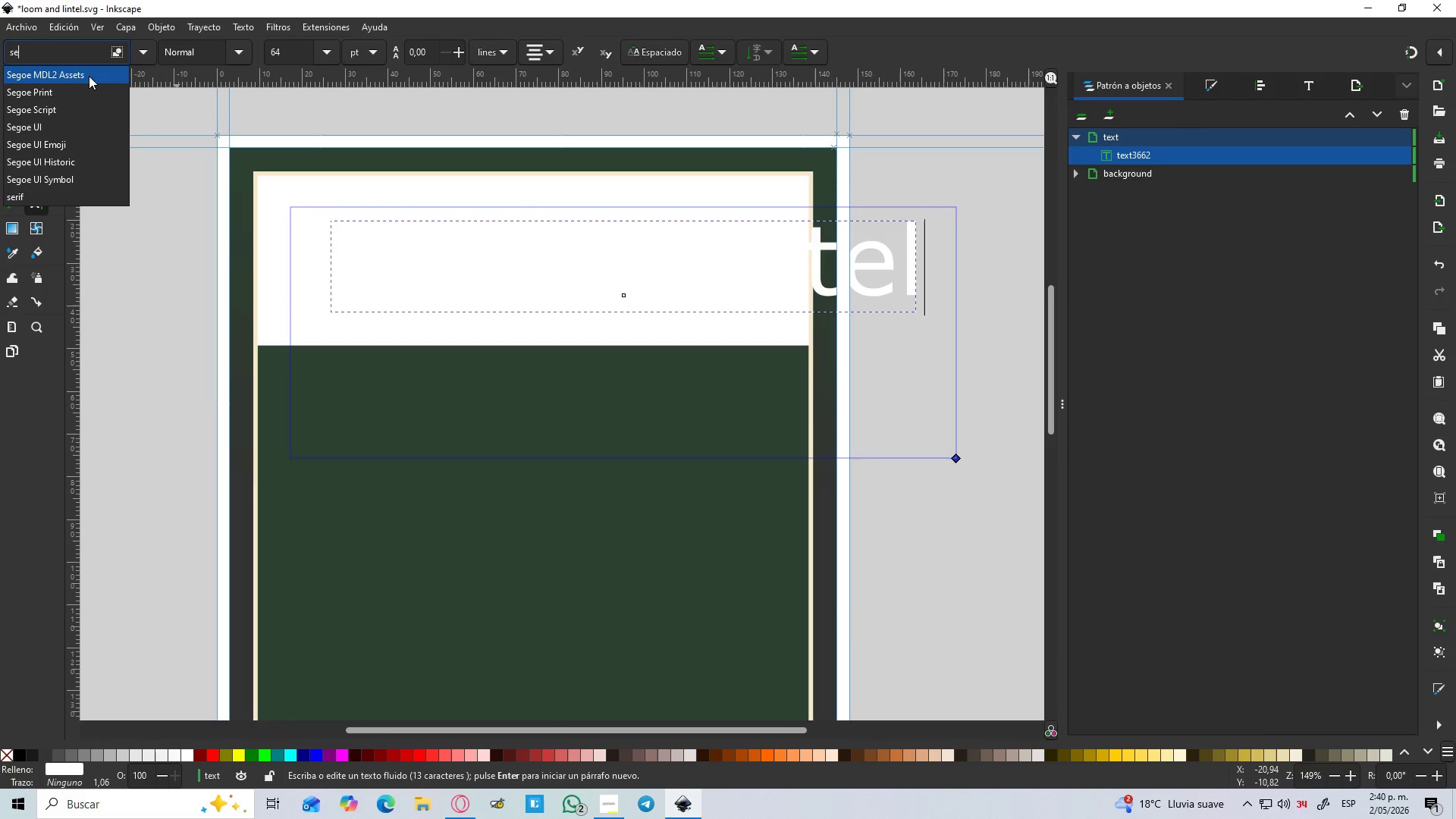 
key(R)
 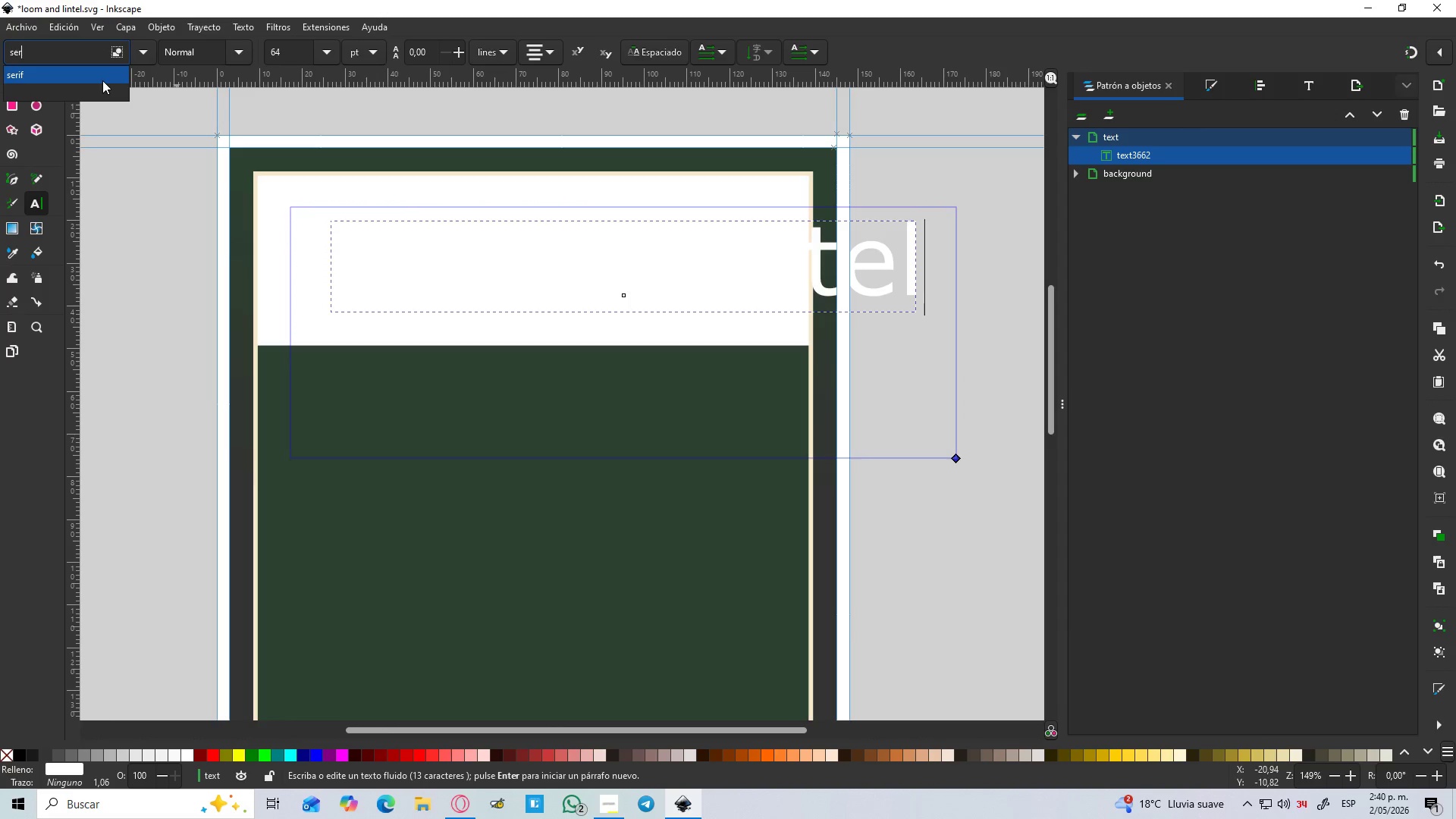 
left_click([102, 80])
 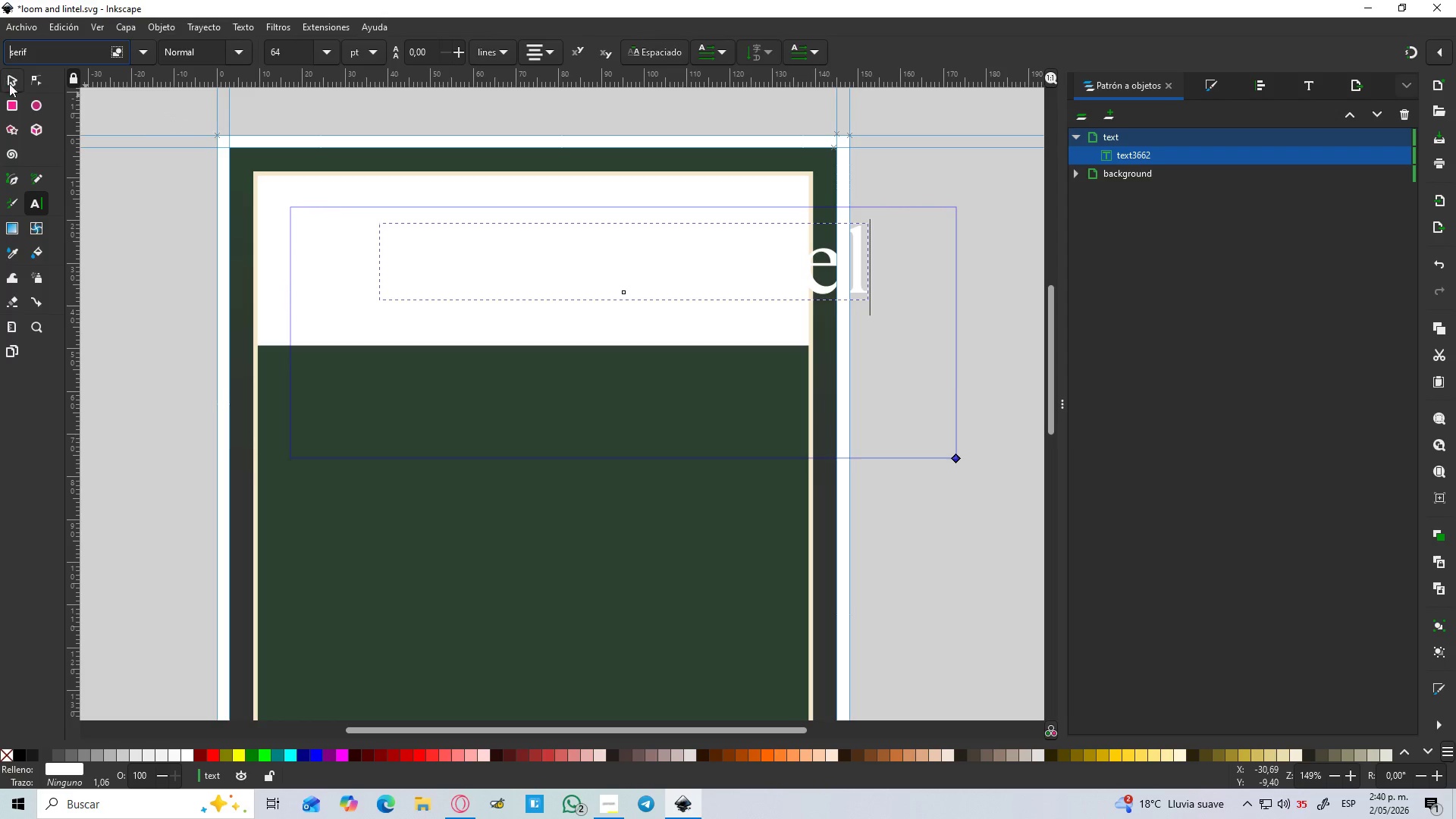 
left_click([12, 88])
 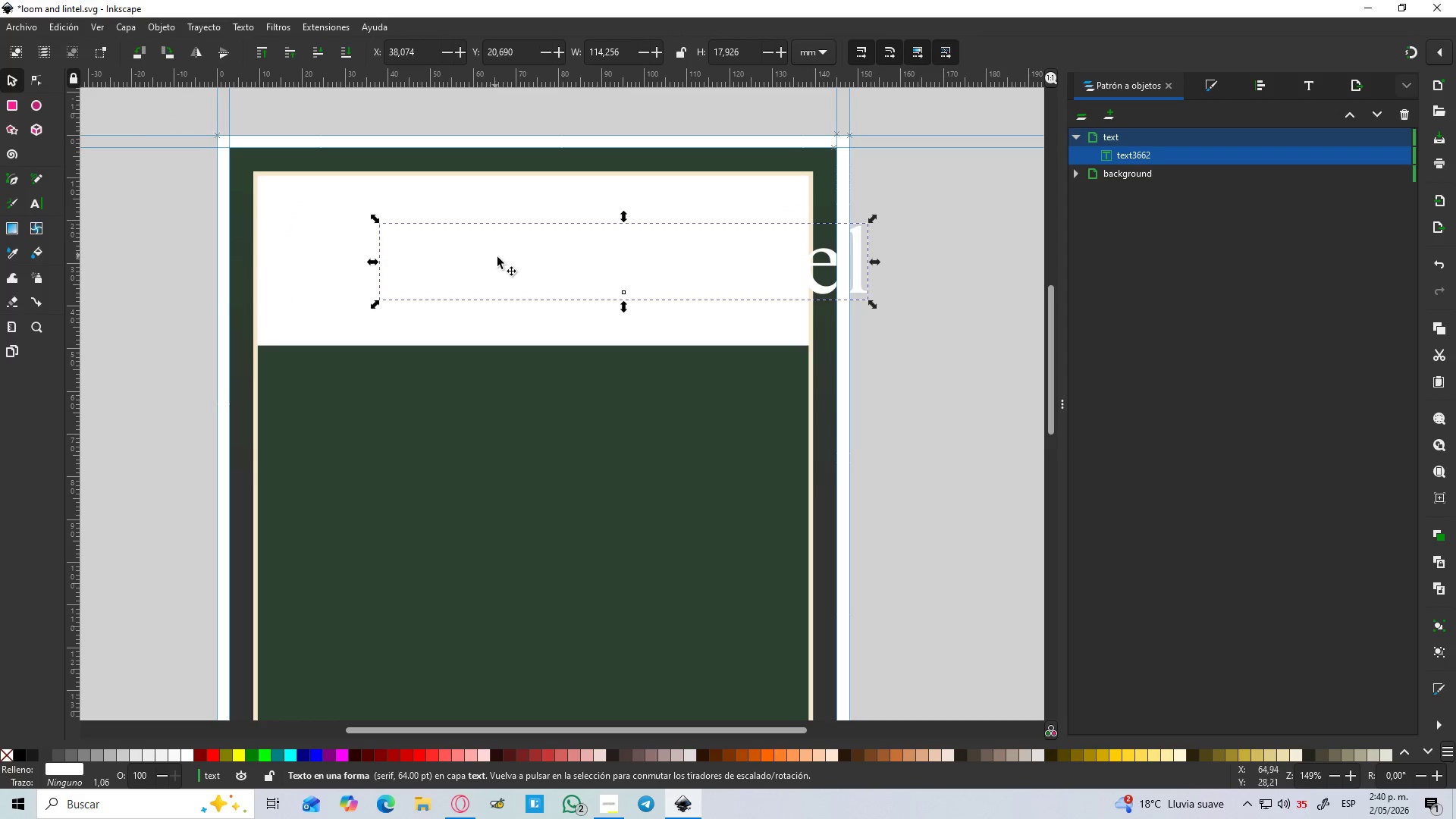 
left_click_drag(start_coordinate=[504, 262], to_coordinate=[401, 255])
 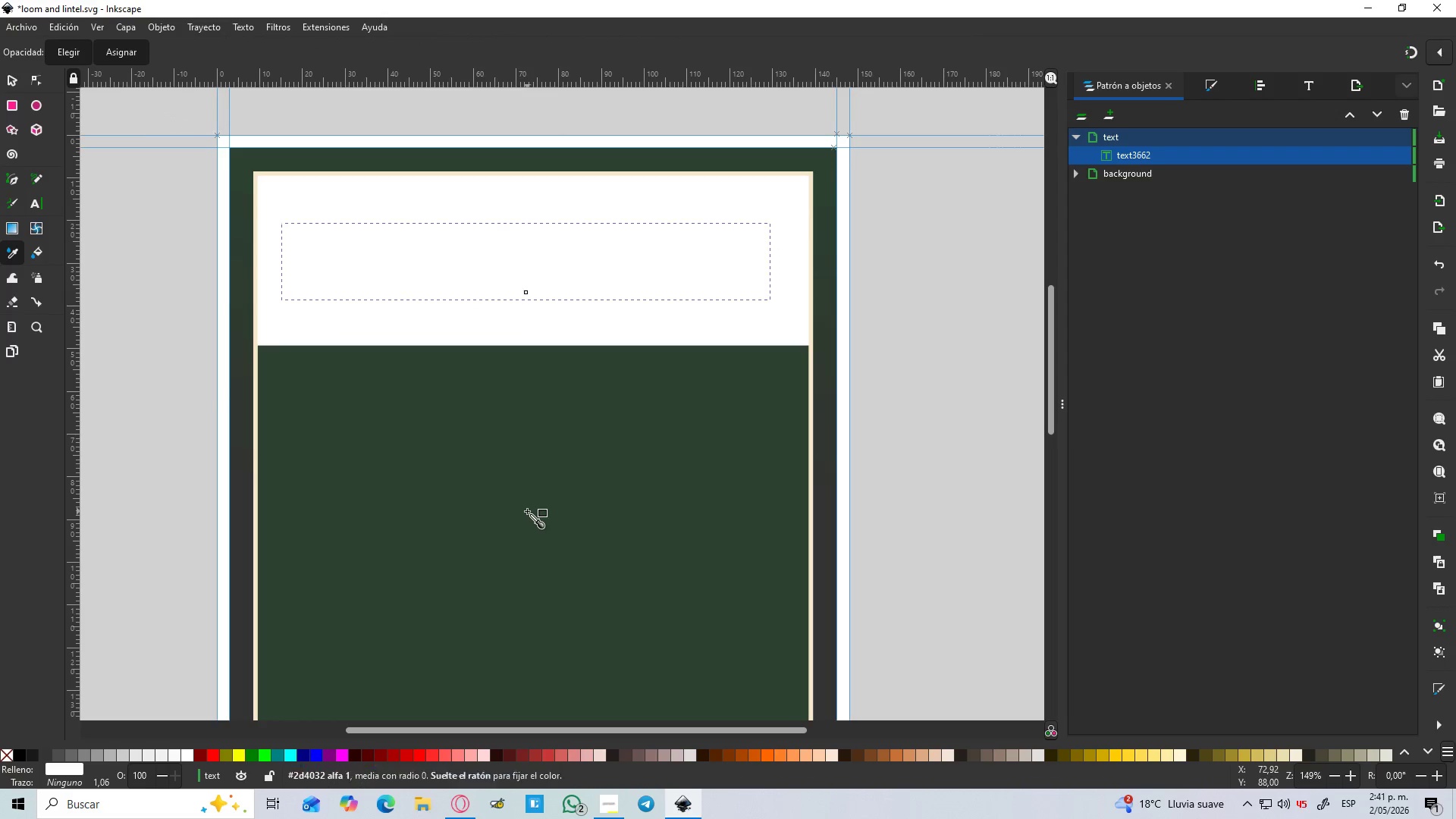 
hold_key(key=ControlLeft, duration=0.98)
 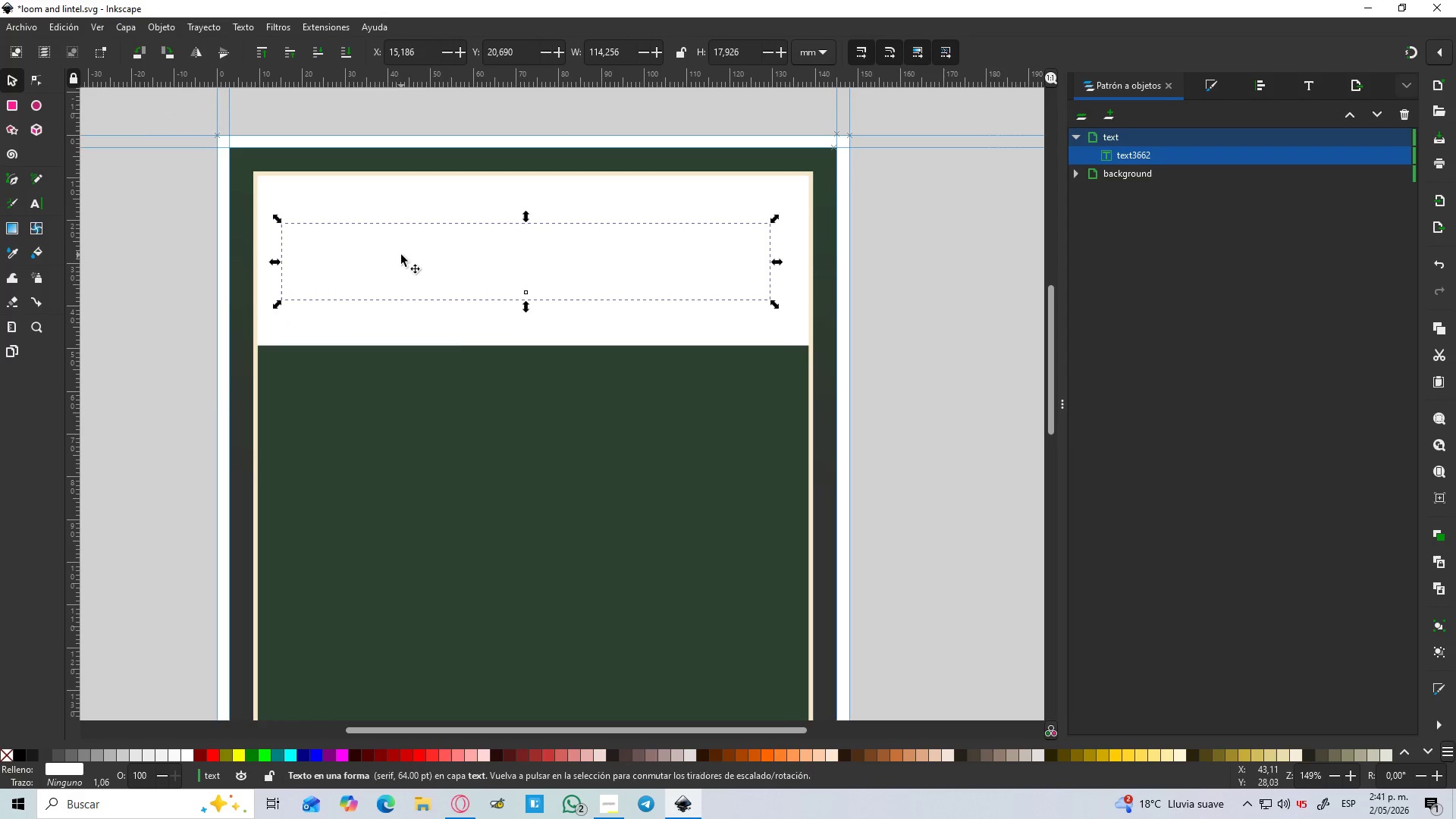 
key(D)
 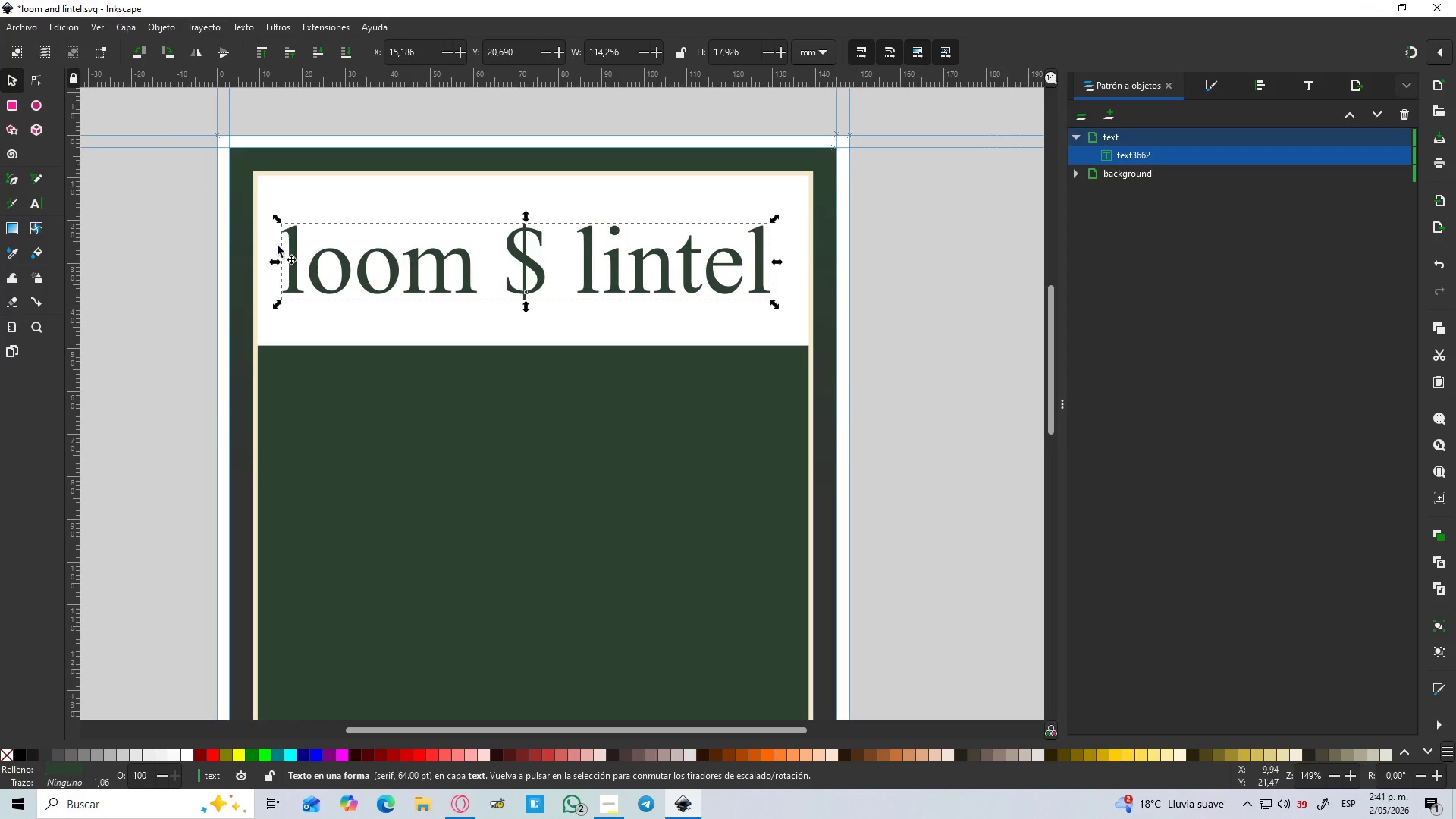 
double_click([305, 268])
 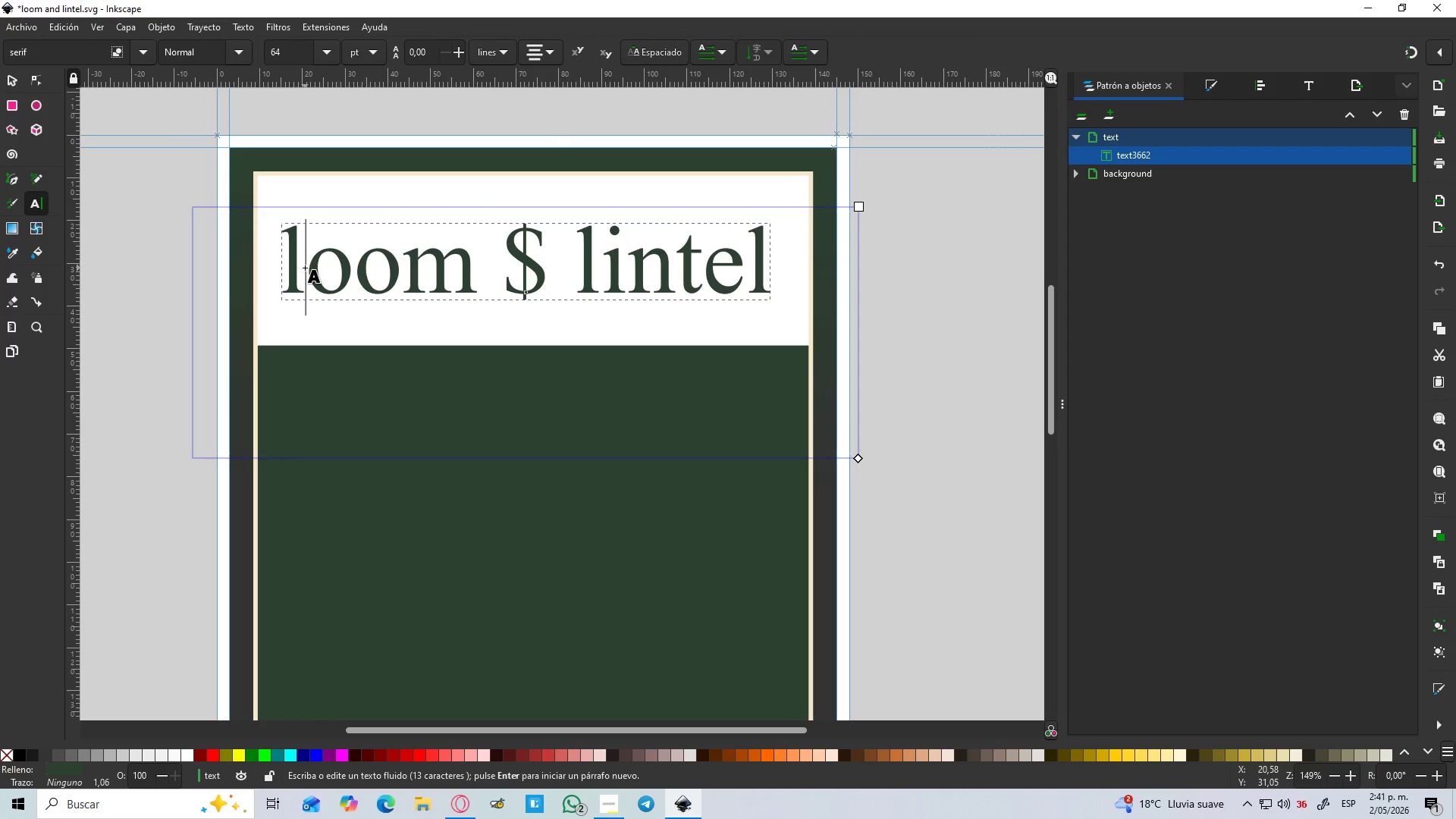 
key(Backspace)
 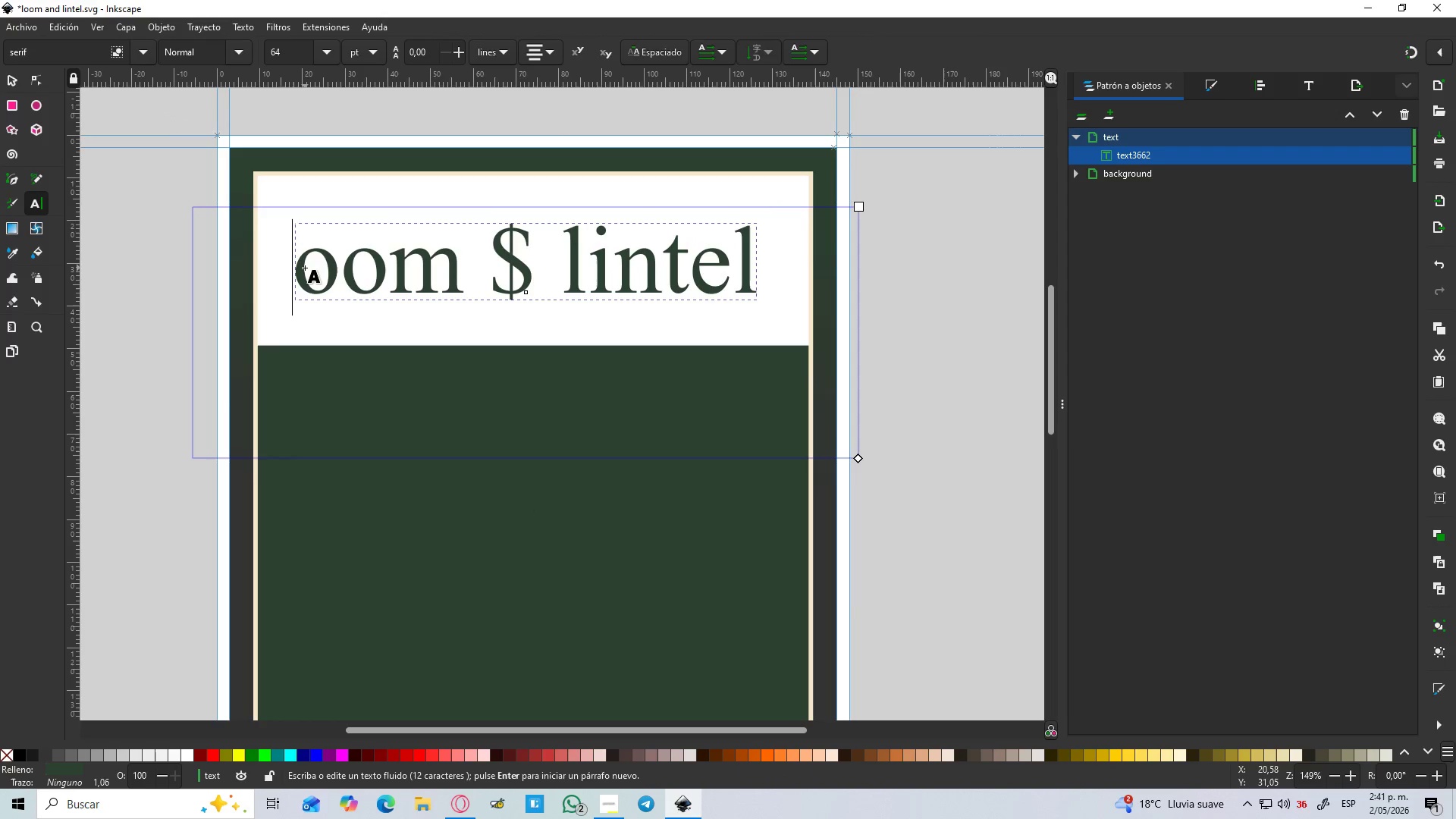 
key(Shift+L)
 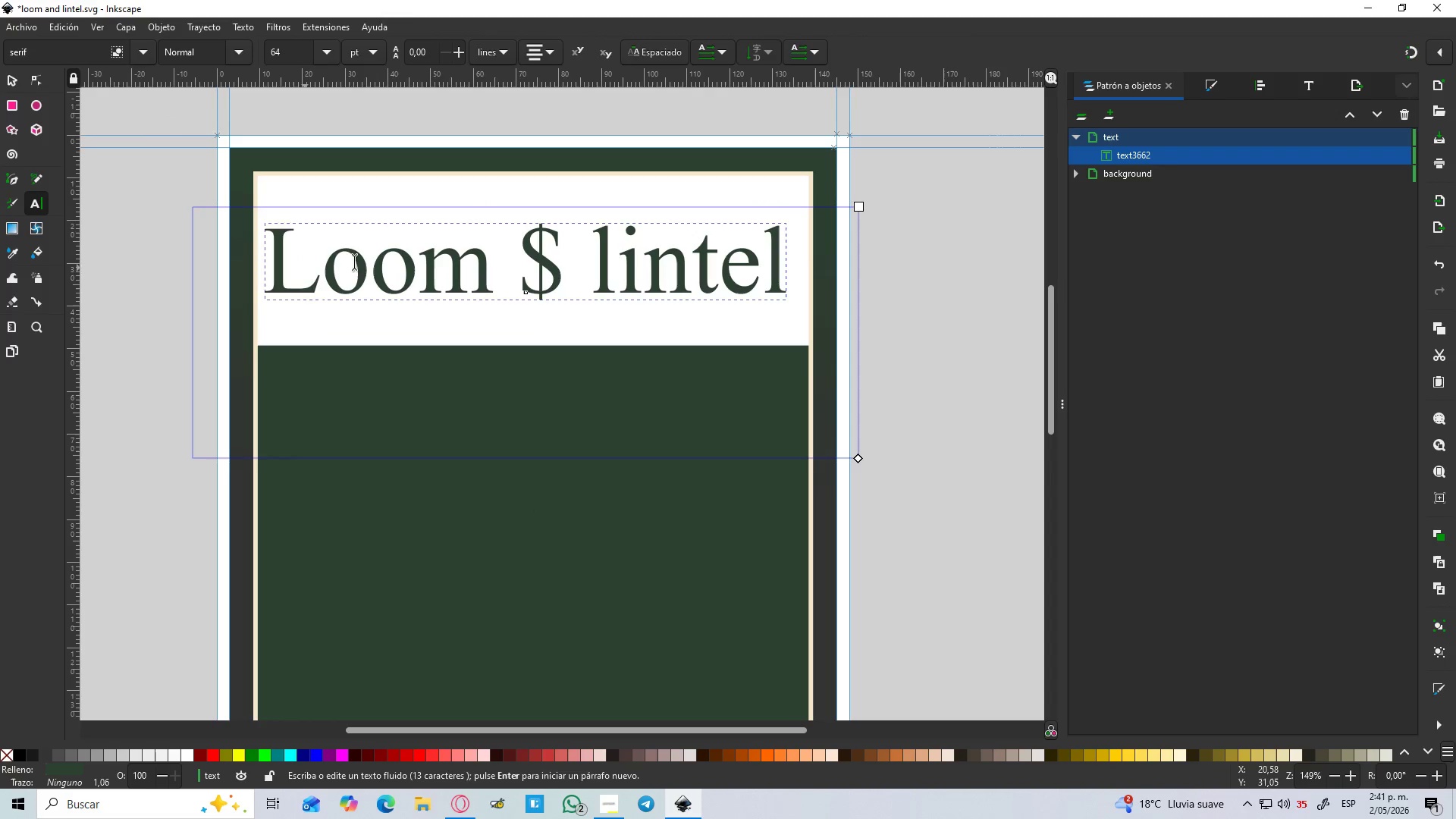 
left_click([557, 279])
 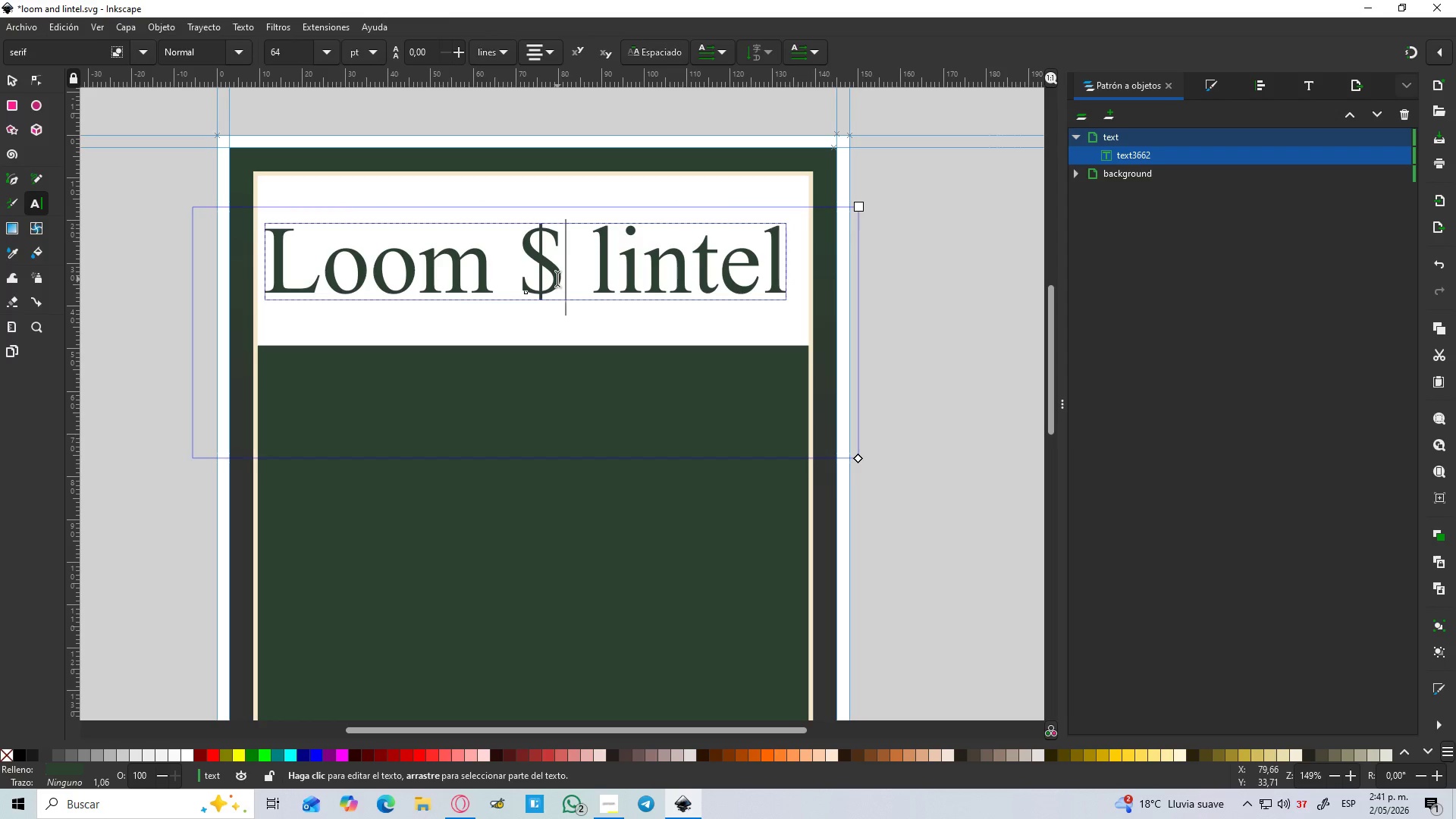 
key(Backspace)
 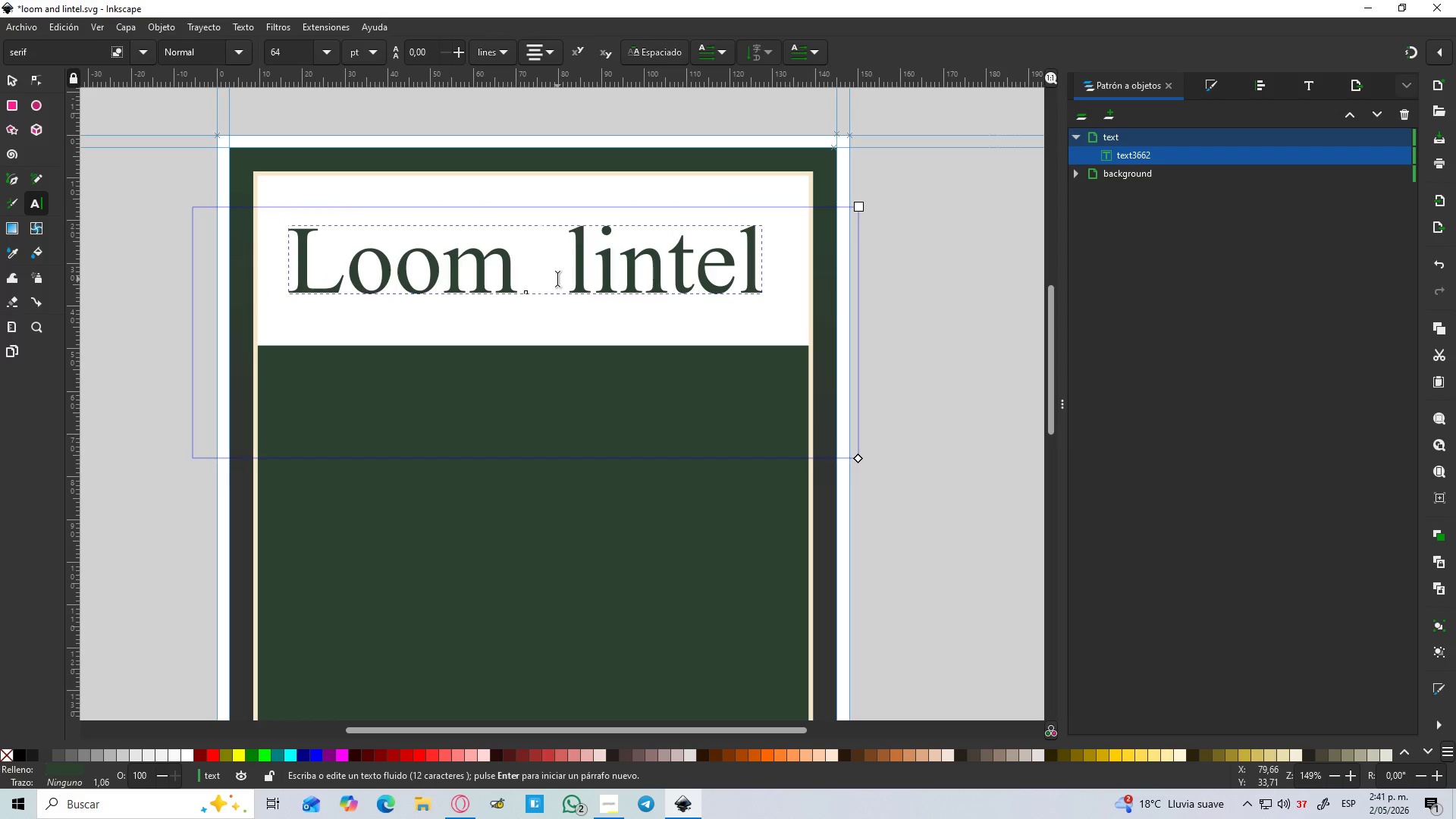 
key(Shift+6)
 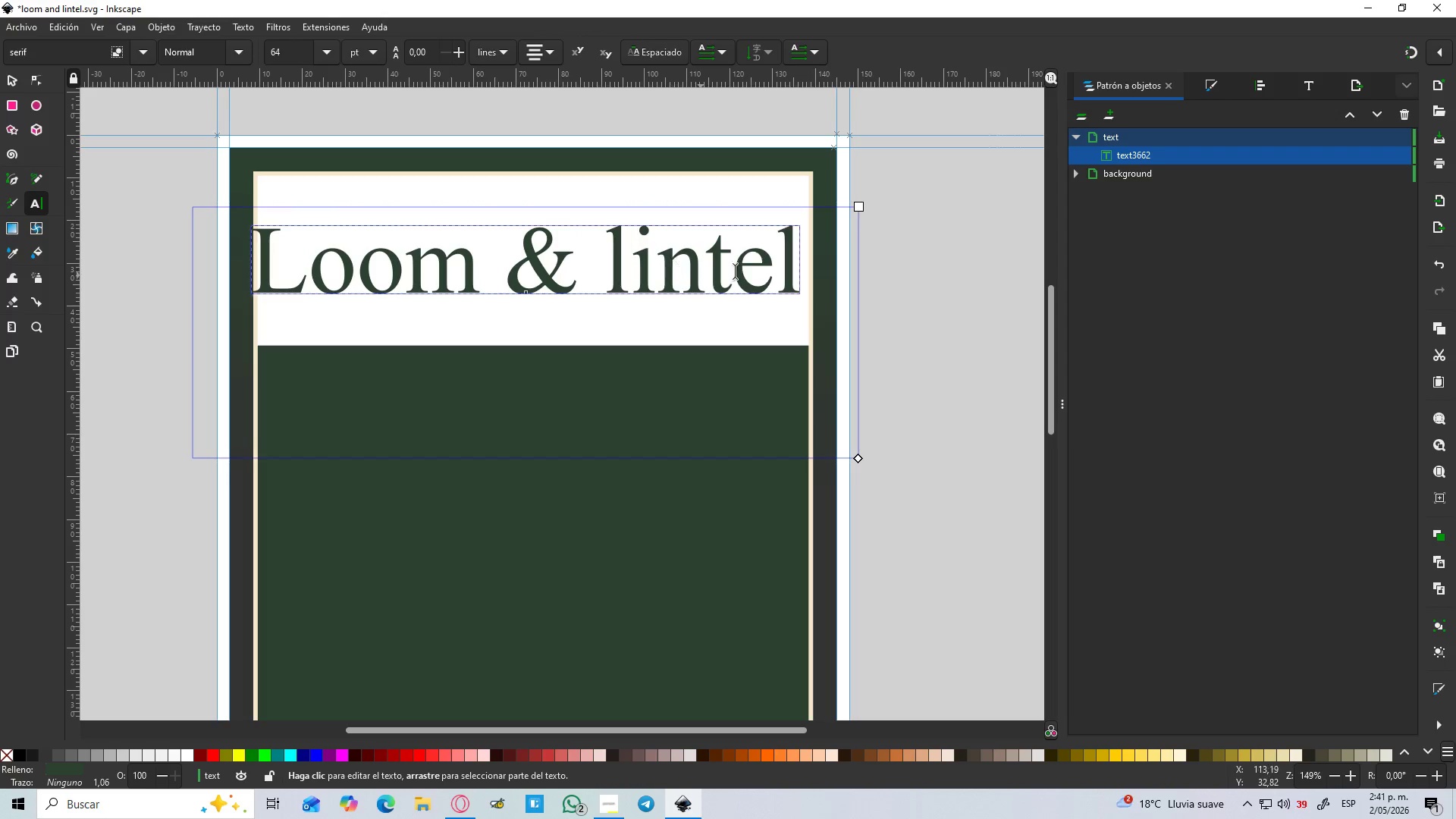 
left_click([632, 284])
 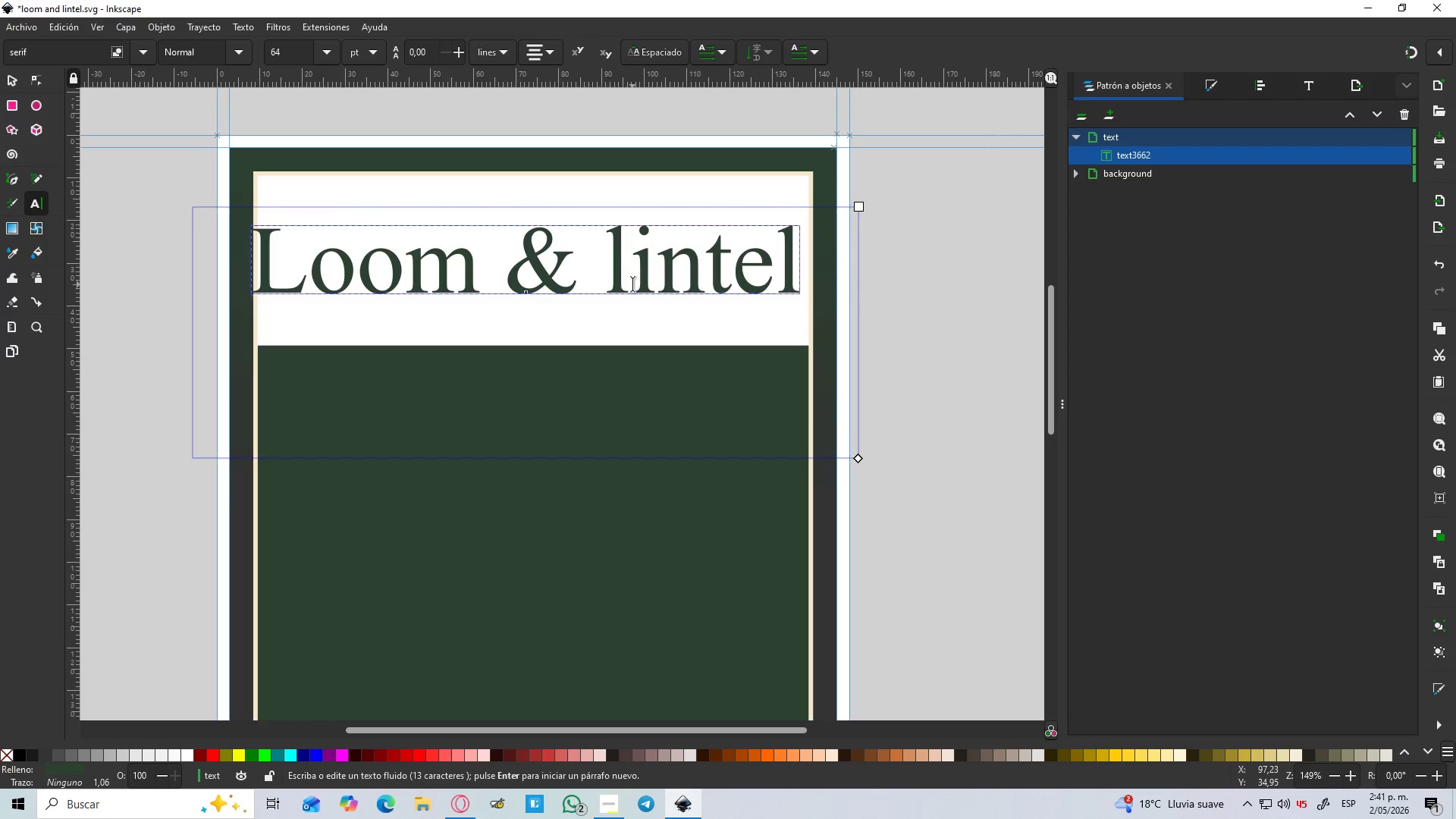 
key(Shift+Backspace)
 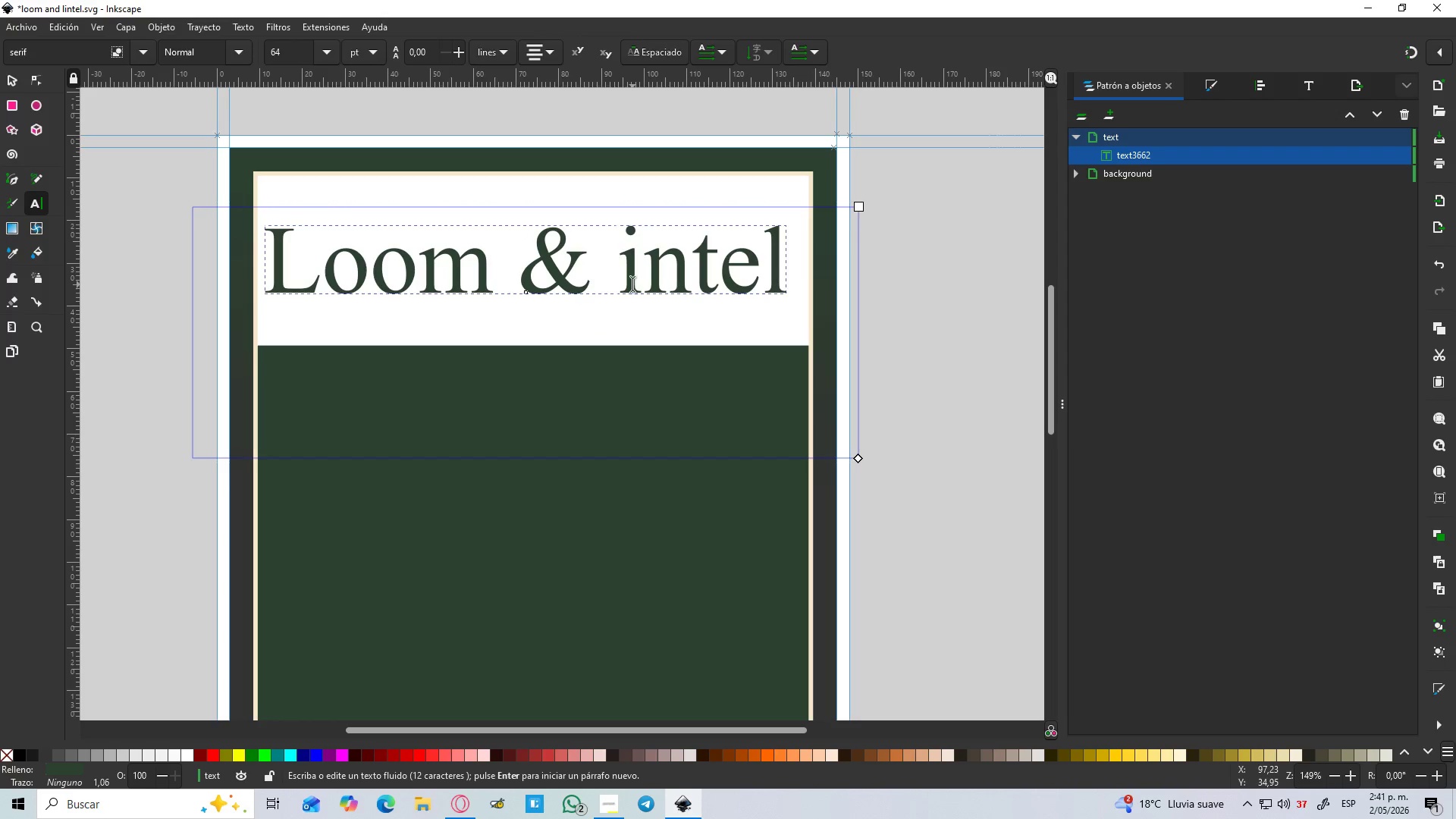 
key(Shift+L)
 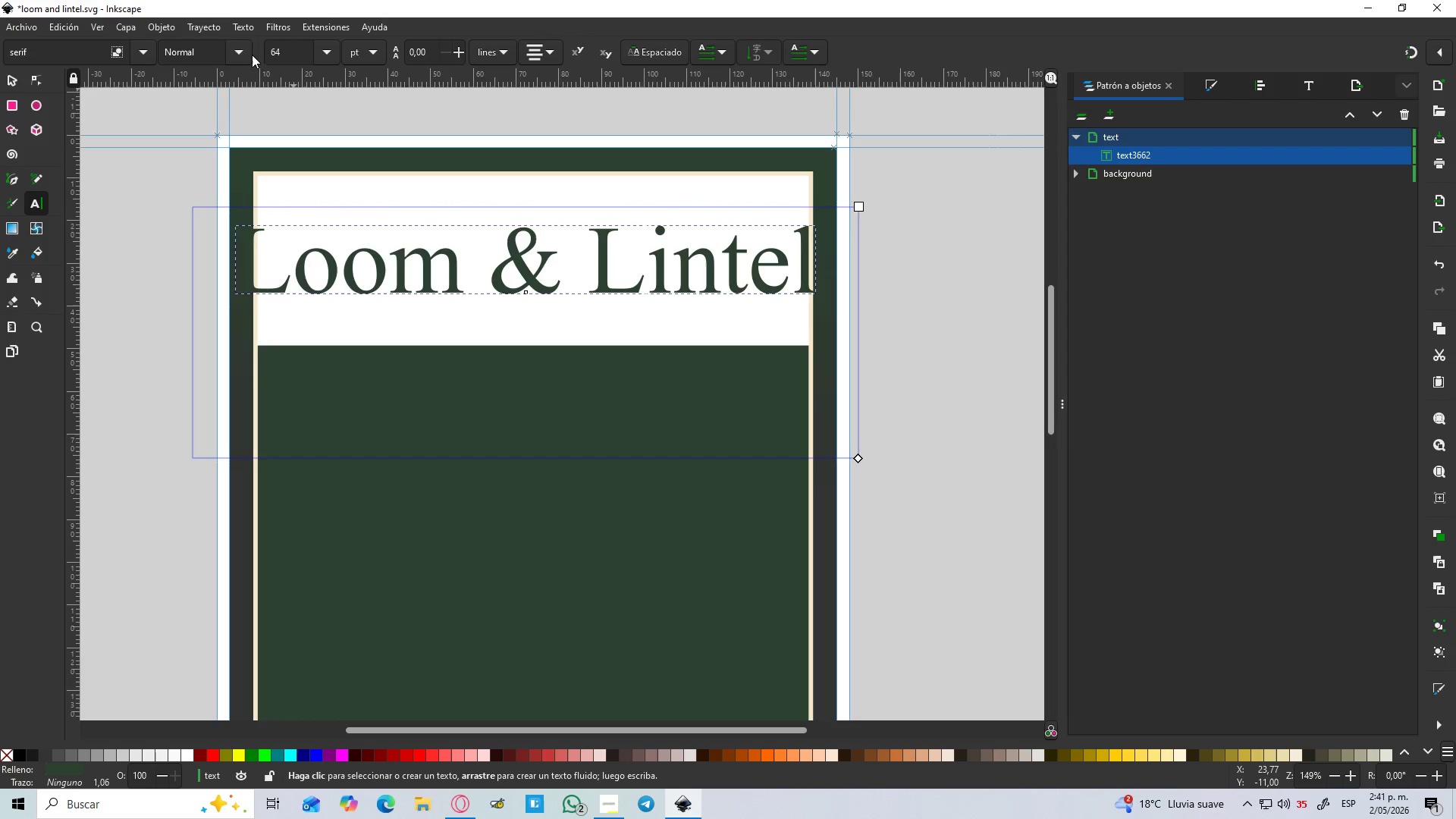 
left_click([239, 51])
 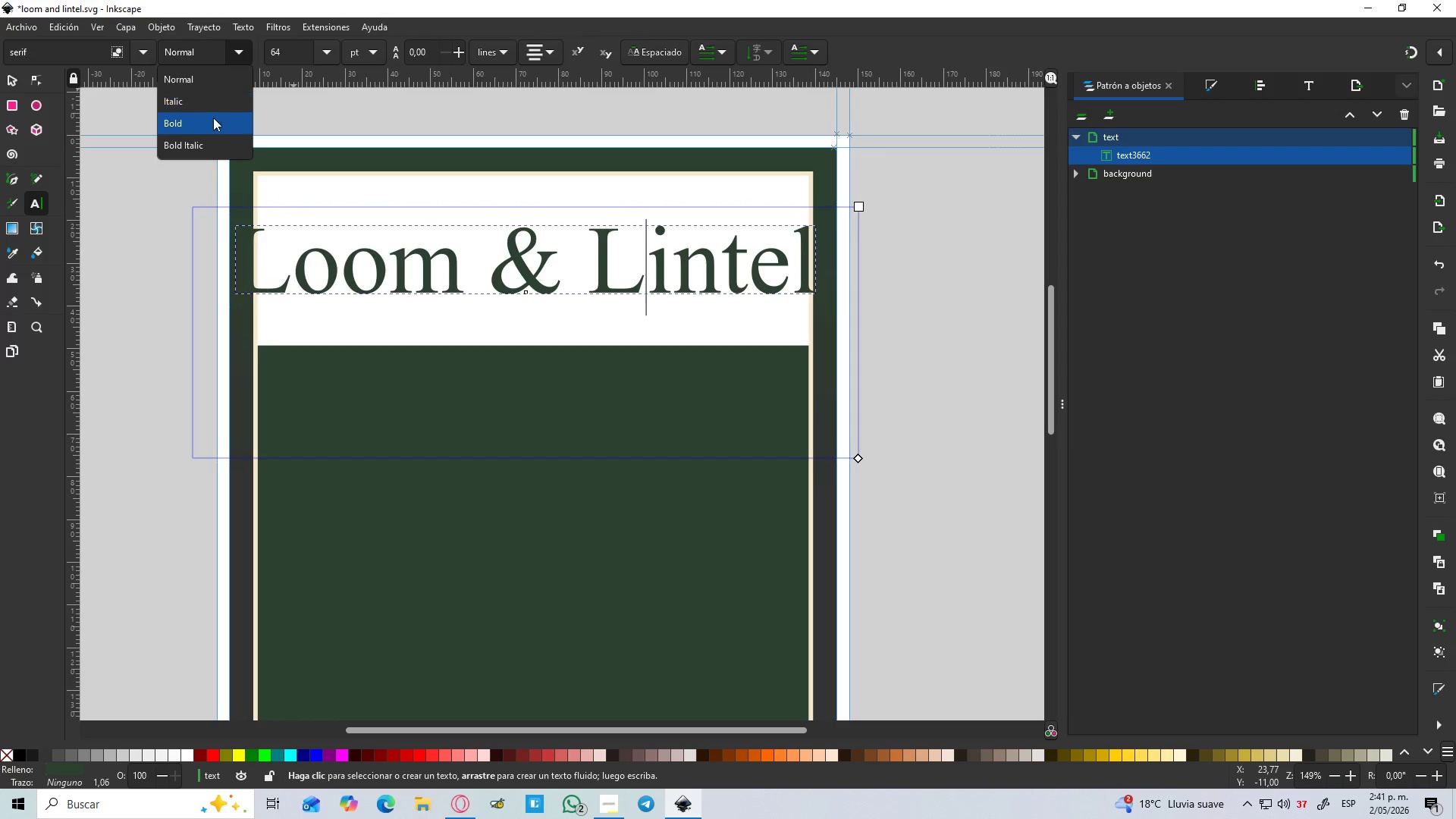 
left_click([210, 121])
 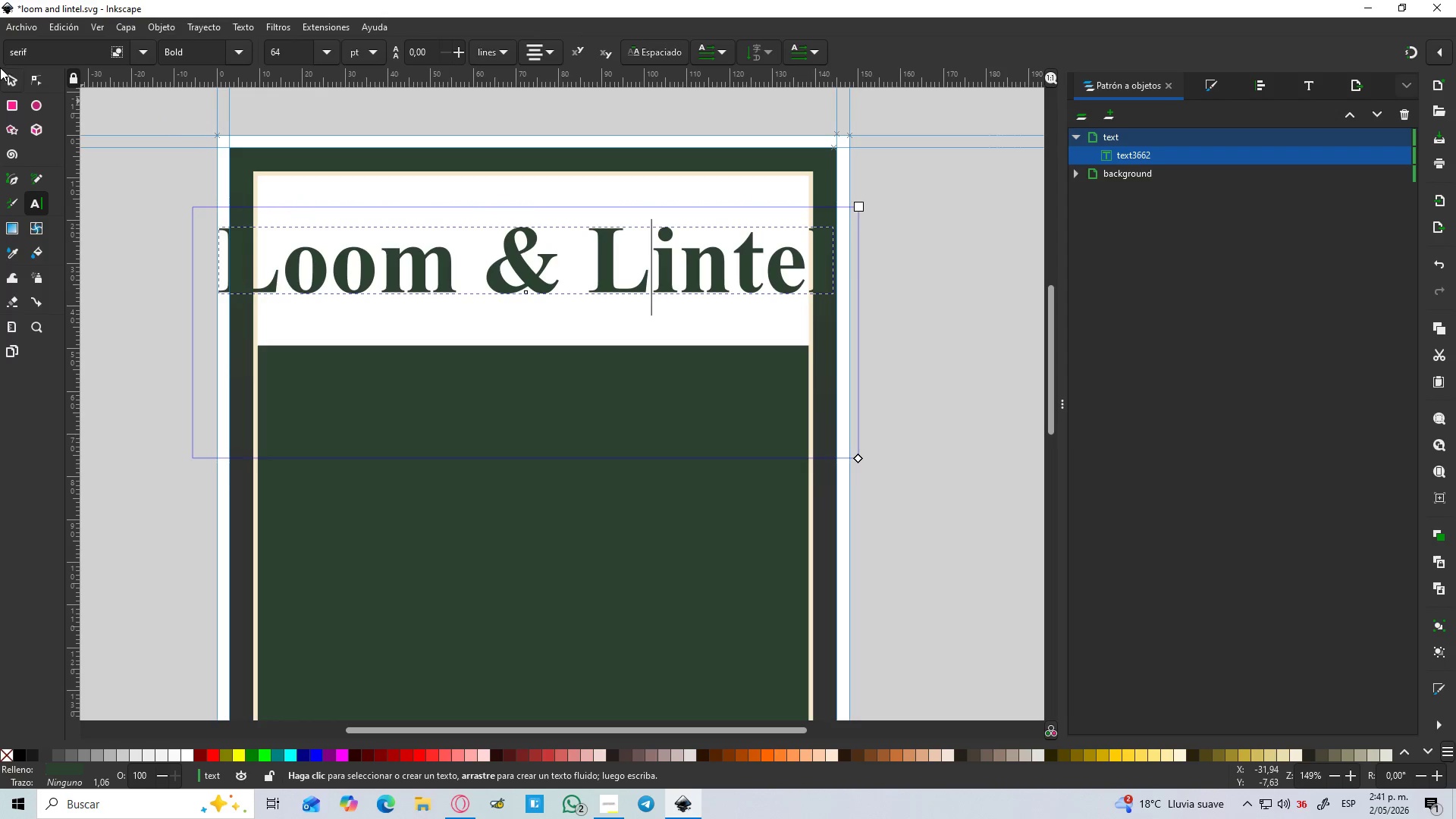 
left_click([11, 78])
 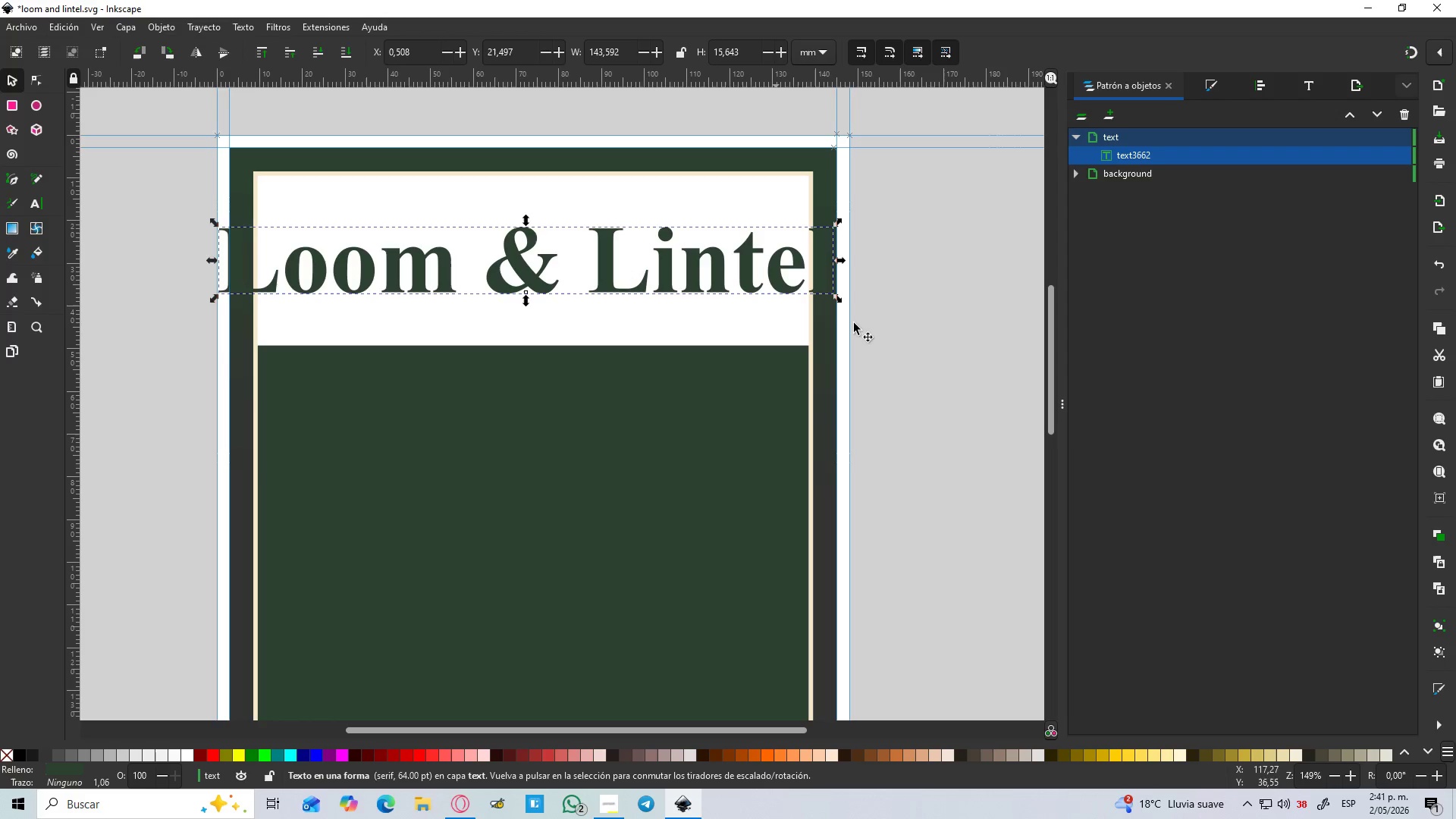 
hold_key(key=ControlLeft, duration=1.5)
left_click_drag(start_coordinate=[838, 301], to_coordinate=[799, 282])
 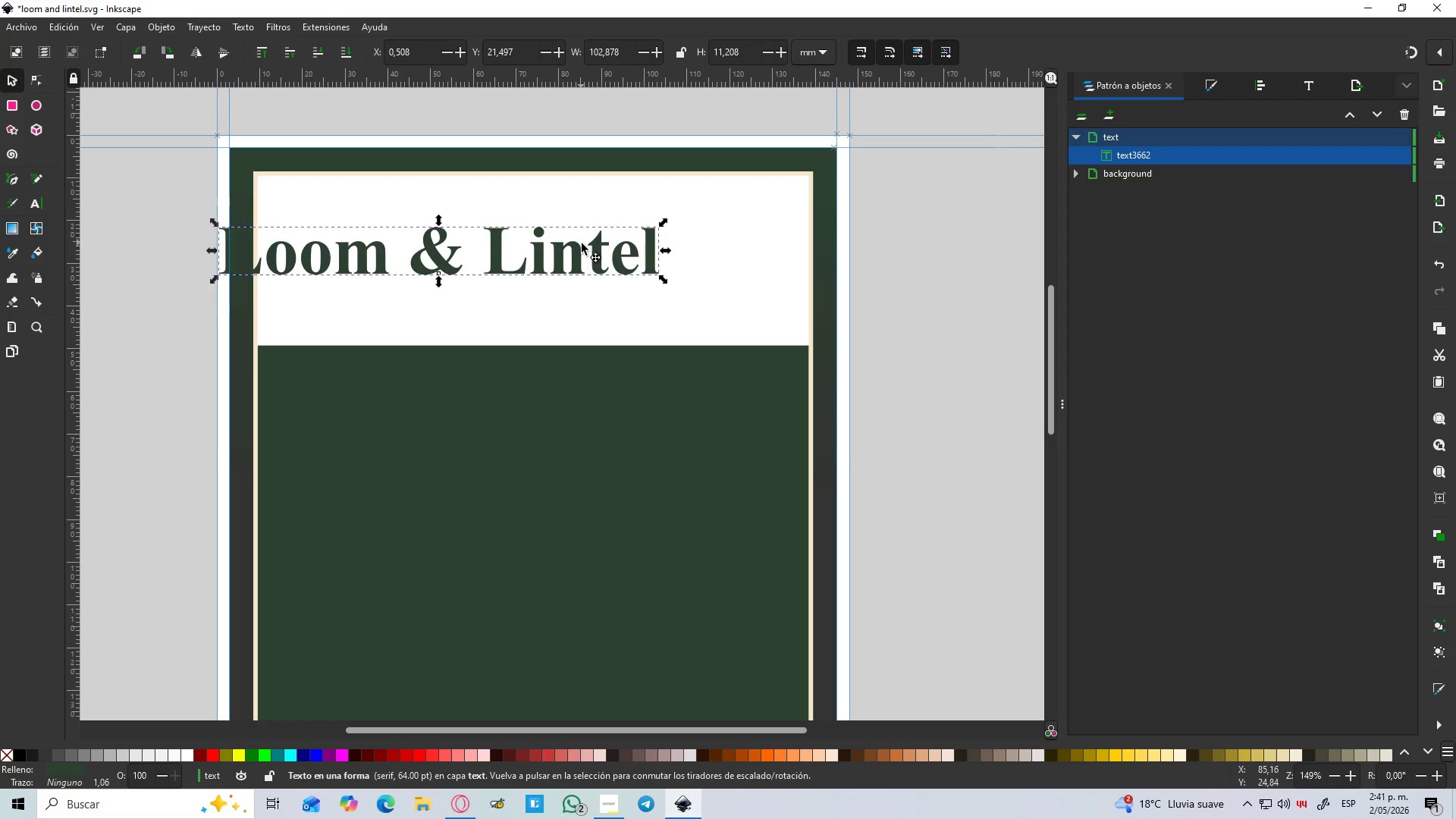 
key(Control+ControlLeft)
 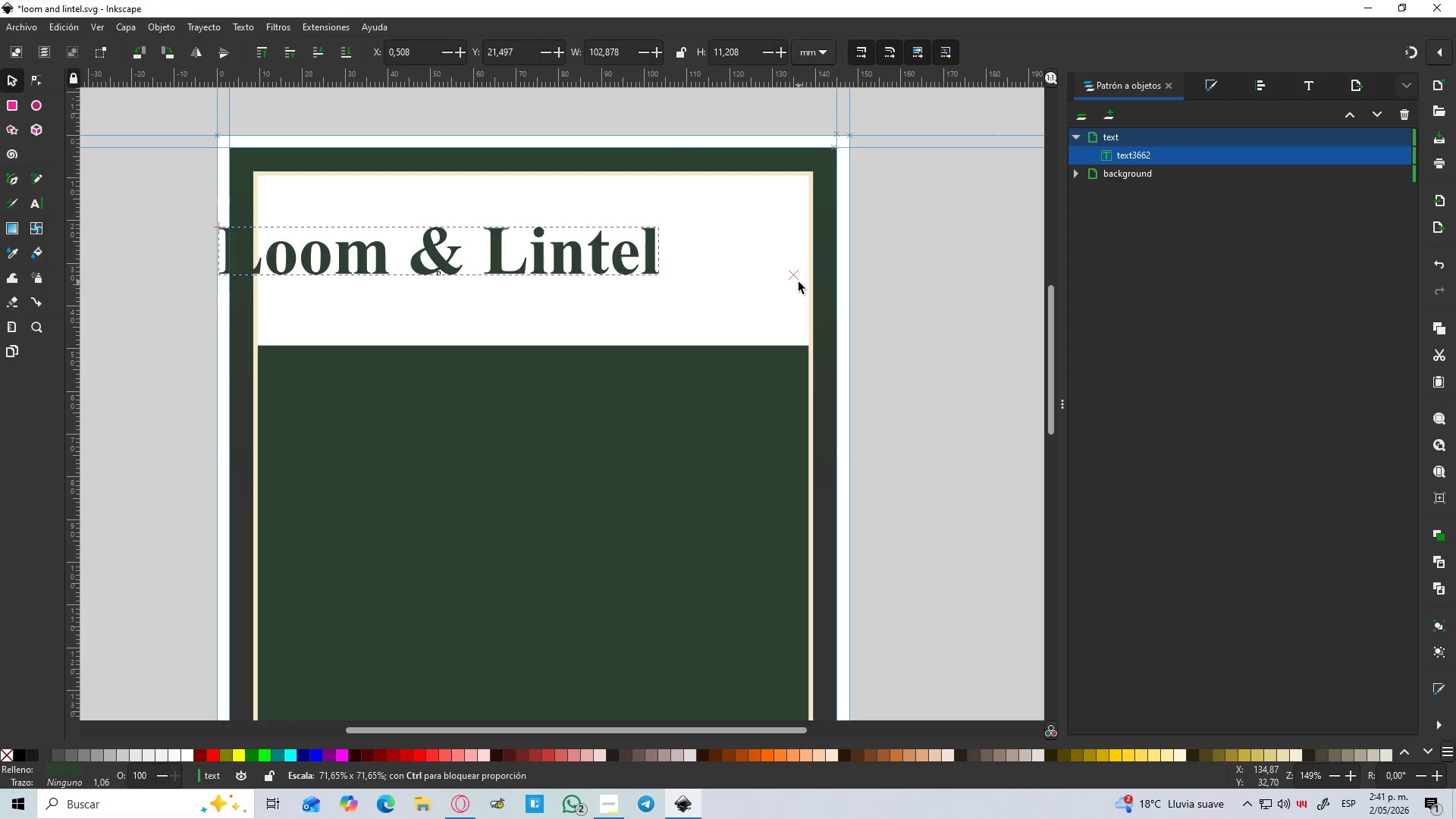 
key(Control+ControlLeft)
 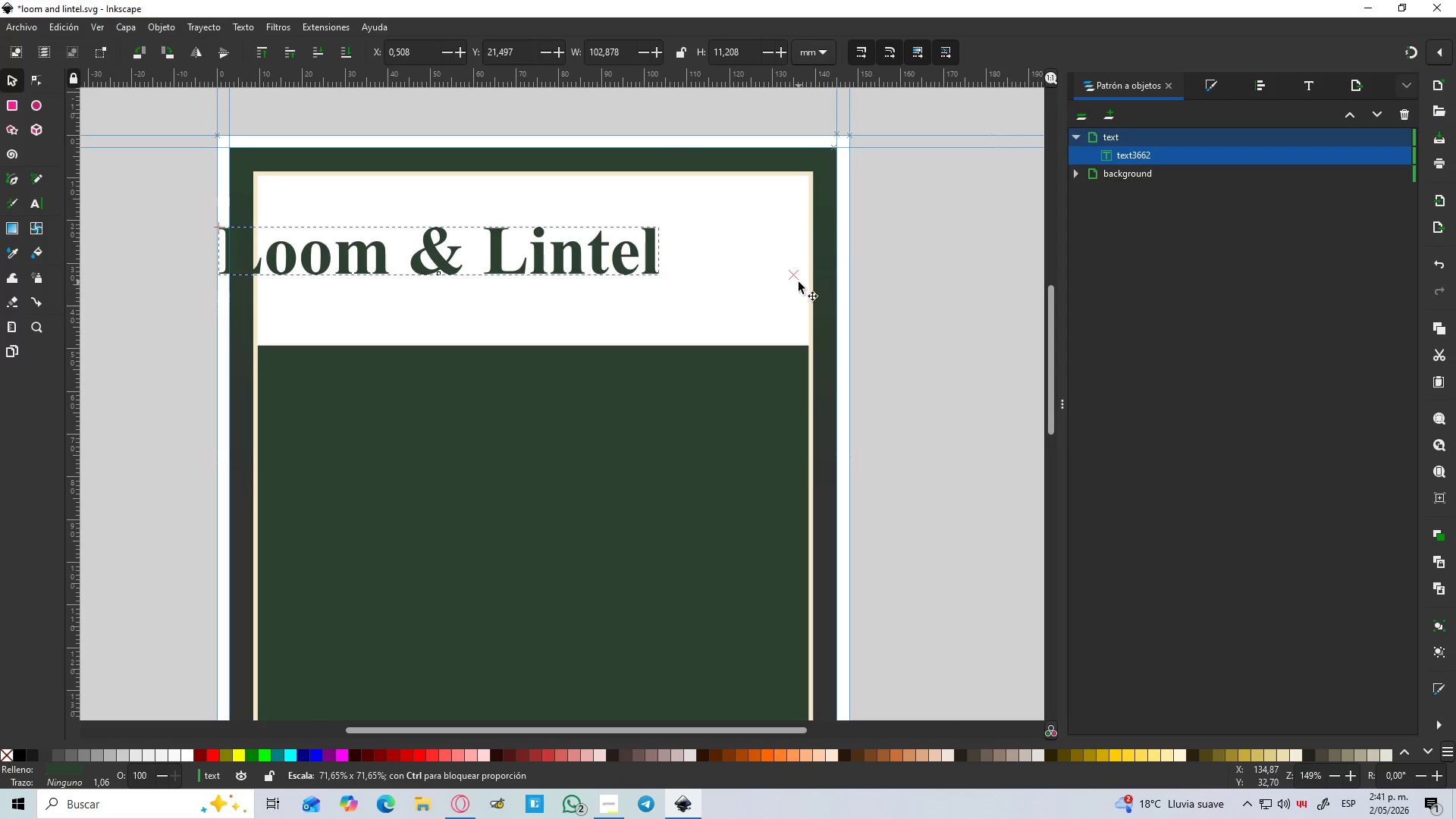 
key(Control+ControlLeft)
 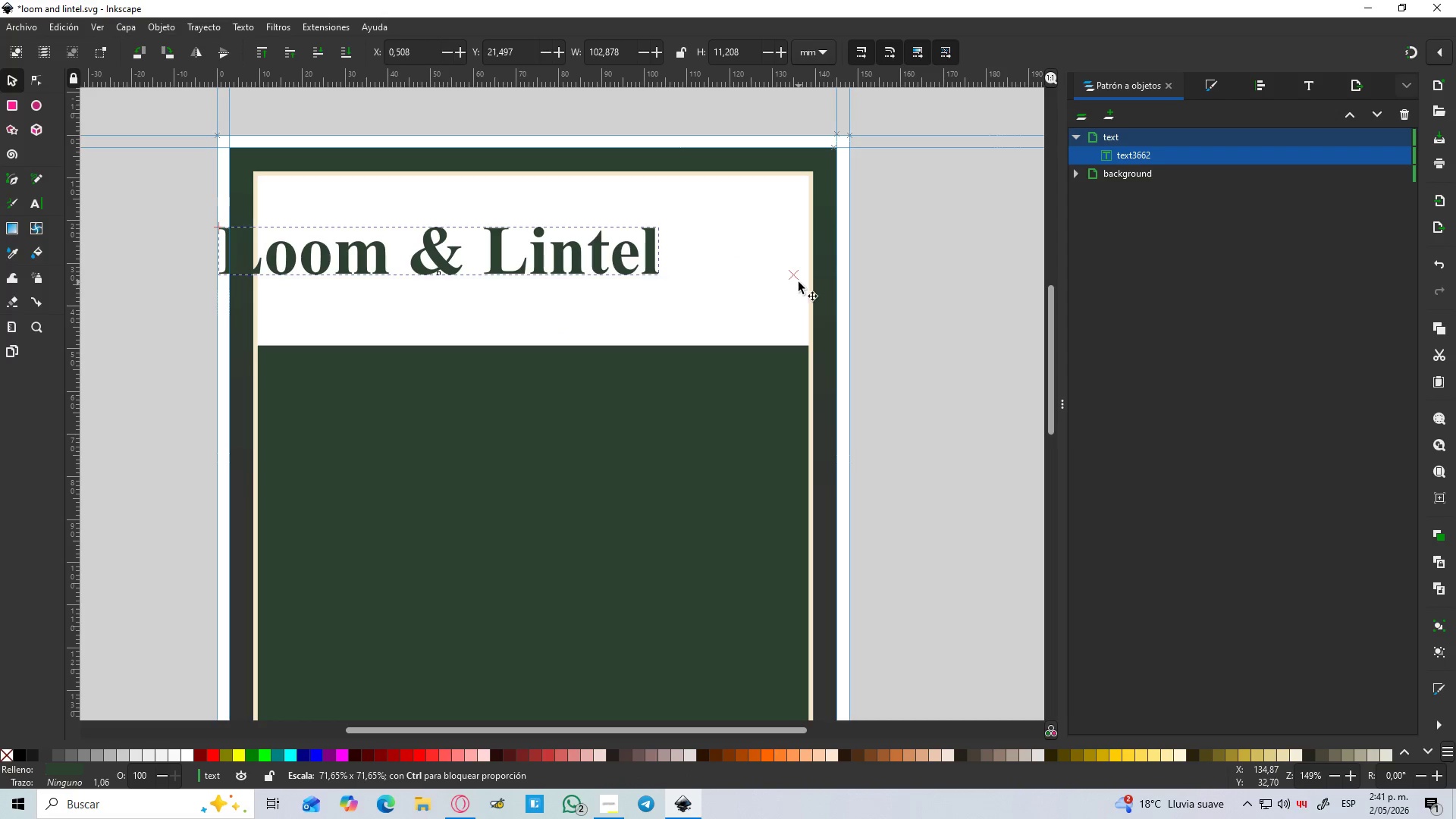 
key(Control+ControlLeft)
 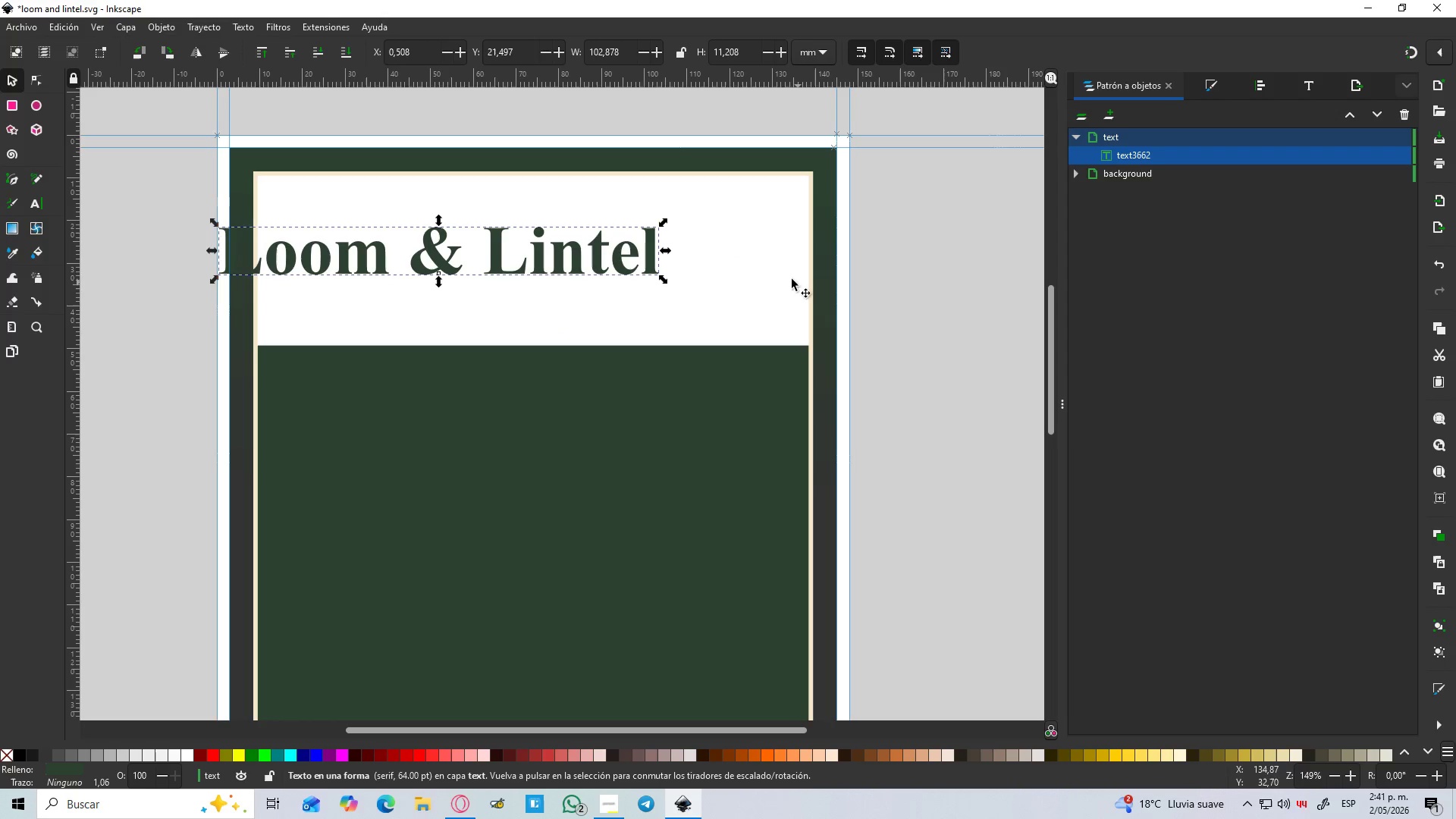 
key(Control+ControlLeft)
 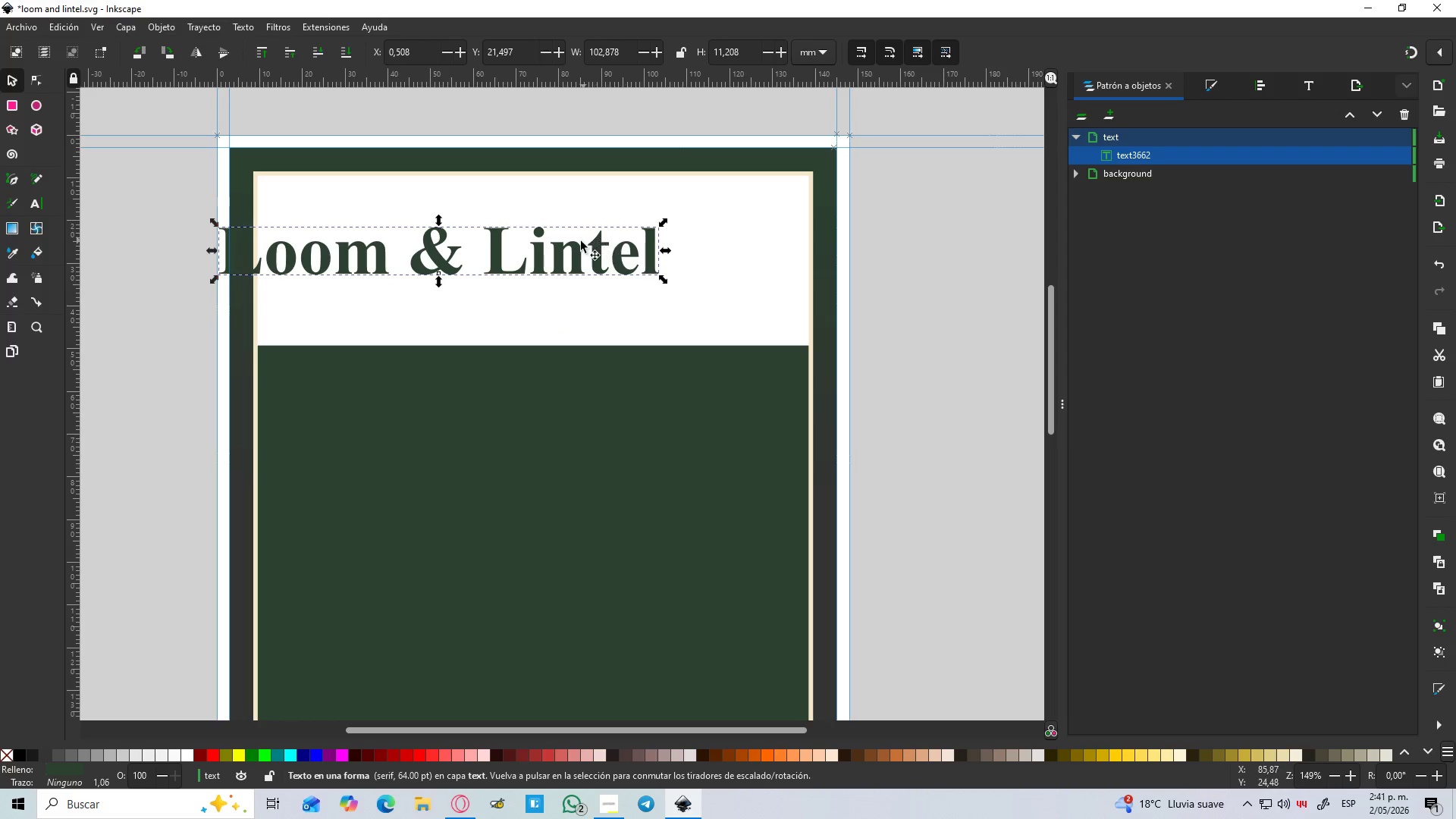 
left_click_drag(start_coordinate=[581, 241], to_coordinate=[676, 250])
 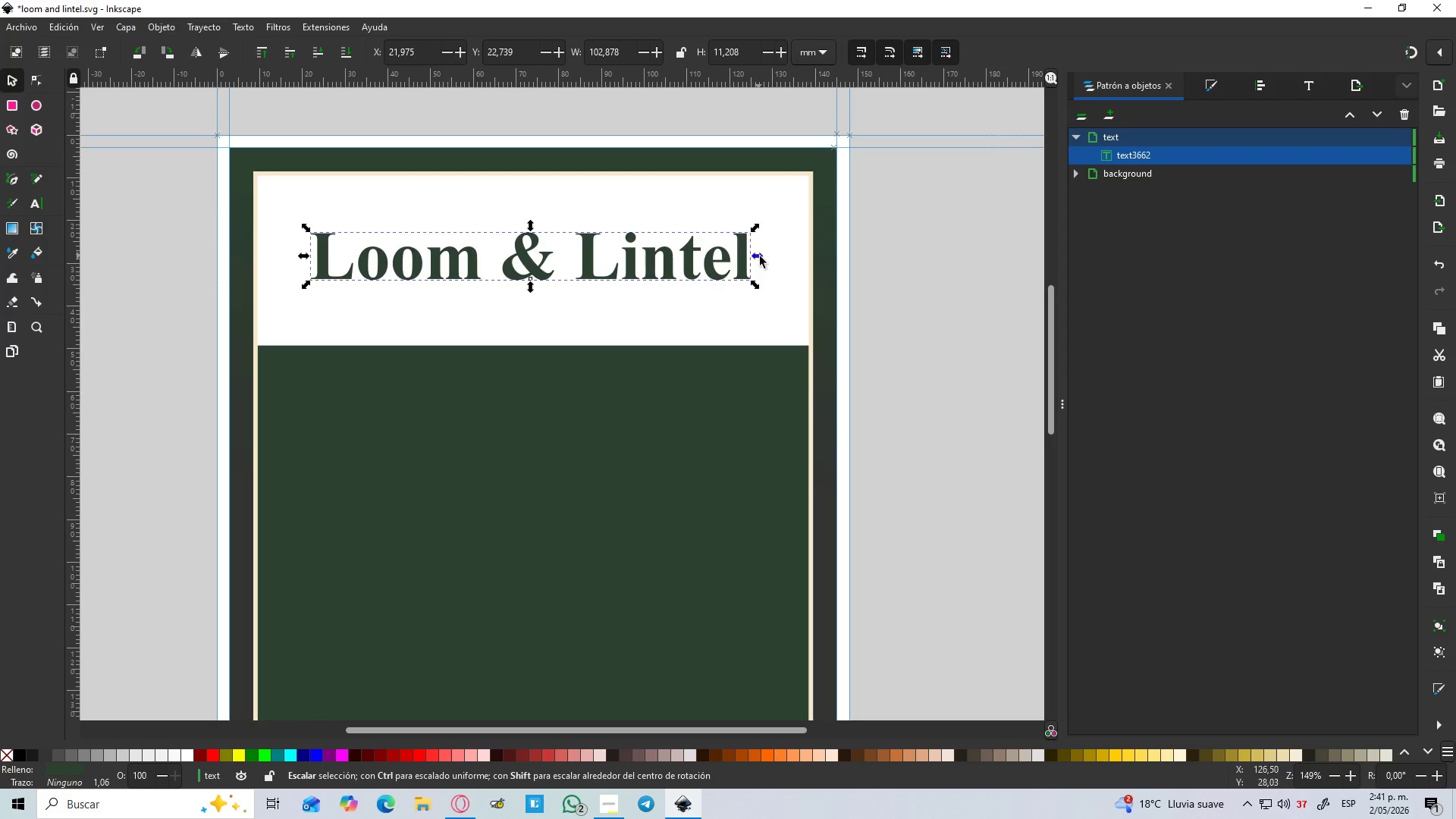 
left_click_drag(start_coordinate=[761, 257], to_coordinate=[780, 255])
 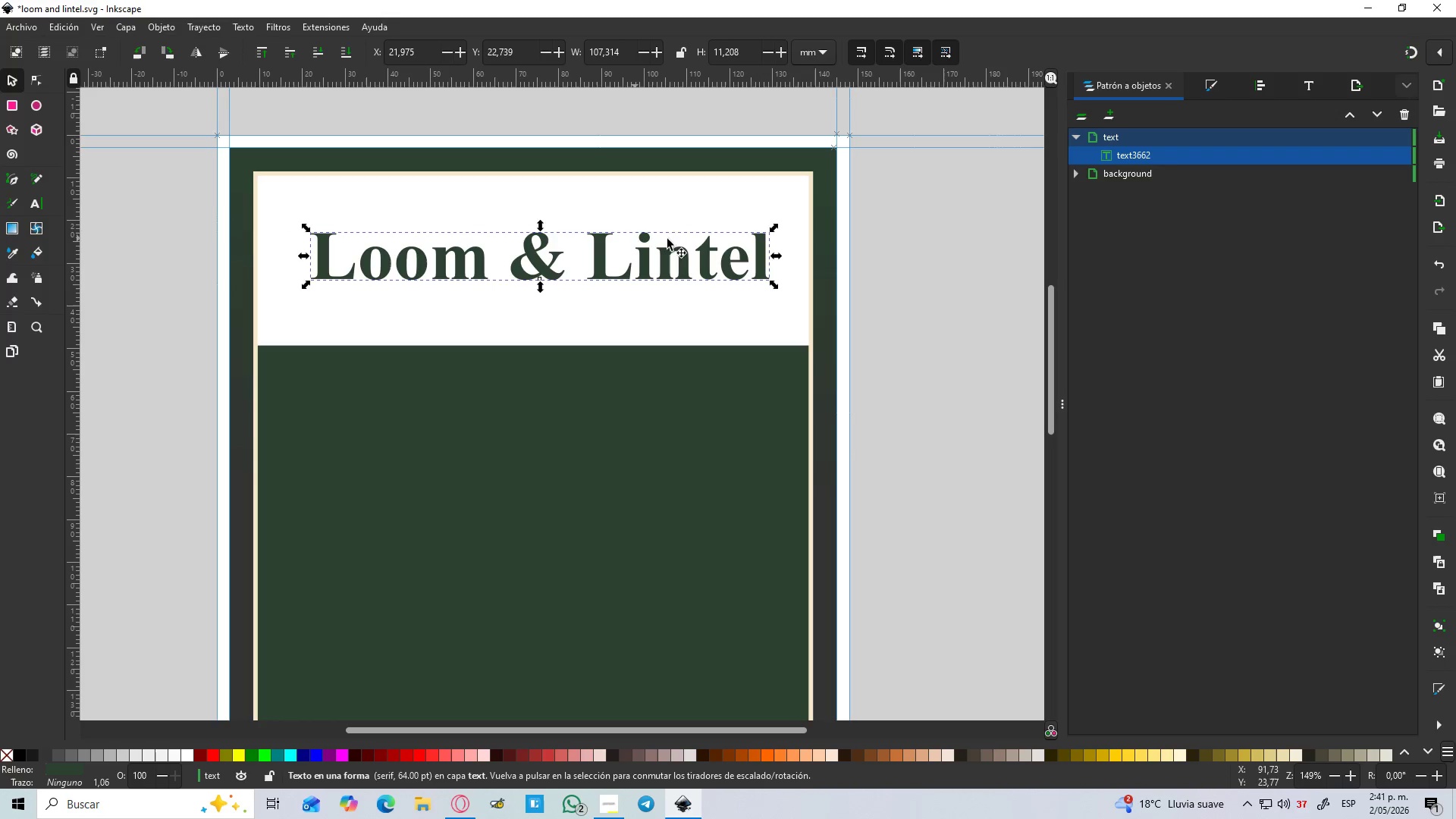 
hold_key(key=ControlLeft, duration=1.5)
left_click_drag(start_coordinate=[774, 229], to_coordinate=[802, 211])
 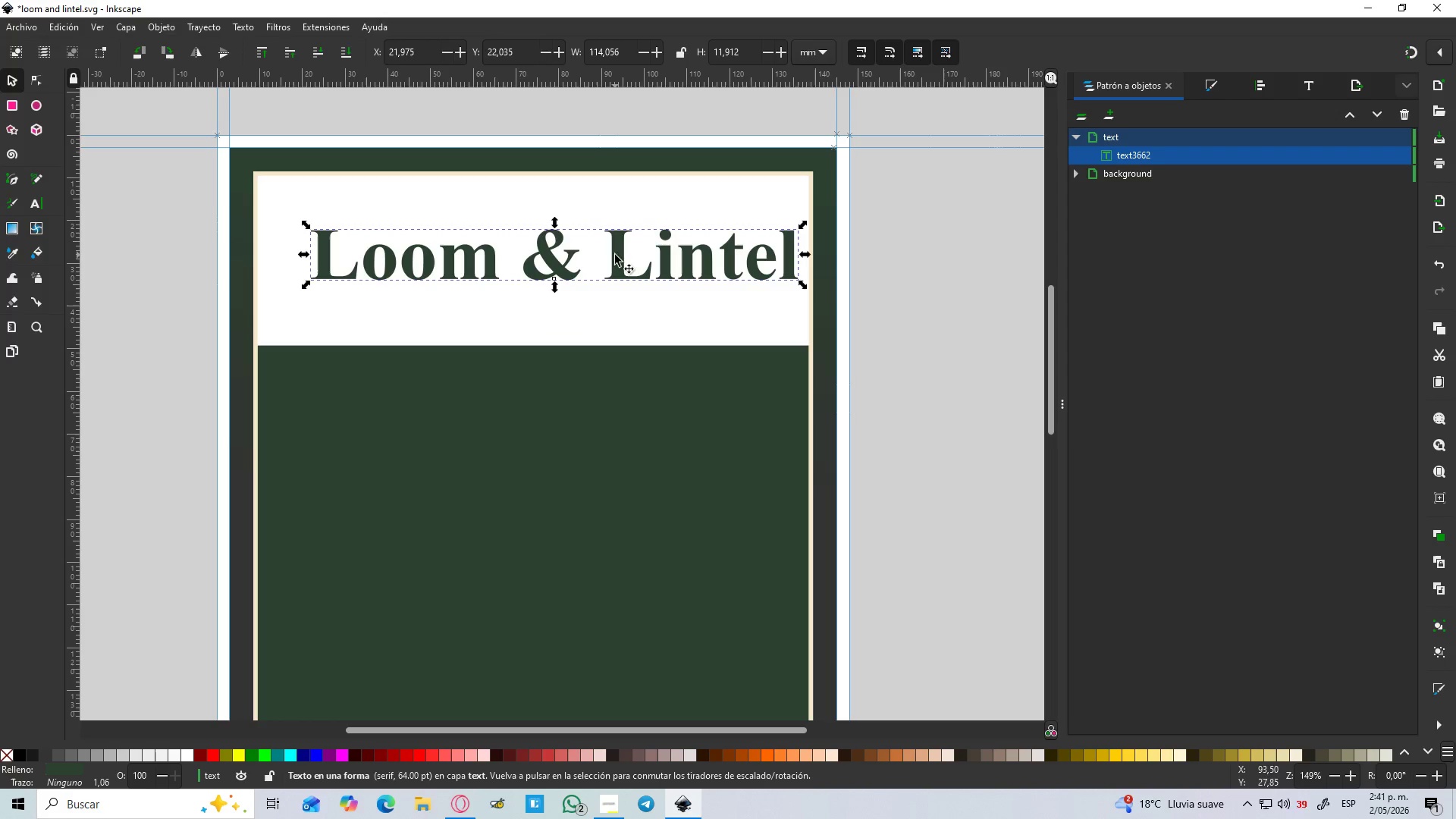 
hold_key(key=ControlLeft, duration=0.92)
 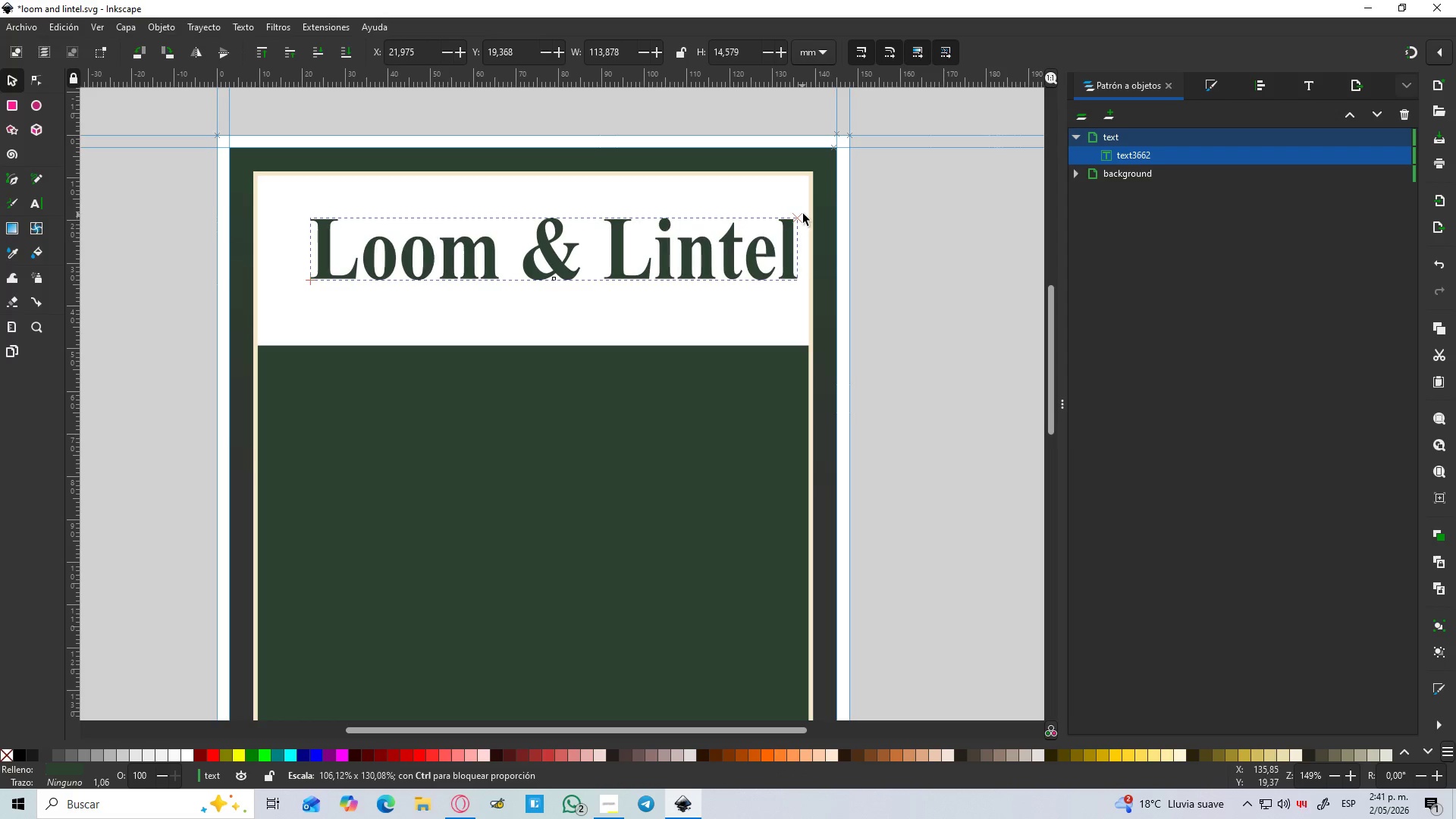 
hold_key(key=ControlLeft, duration=1.25)
 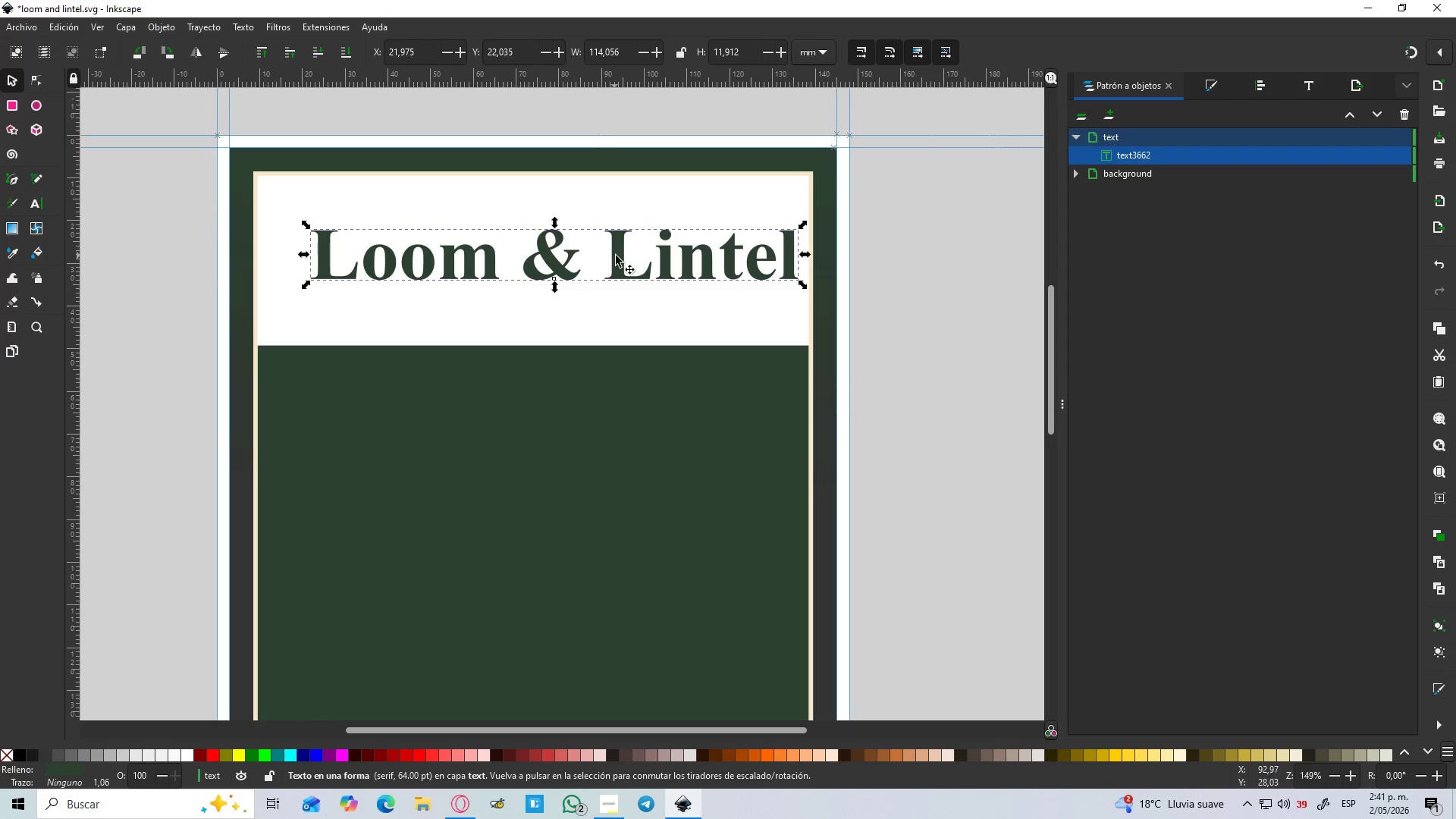 
left_click_drag(start_coordinate=[617, 256], to_coordinate=[590, 256])
 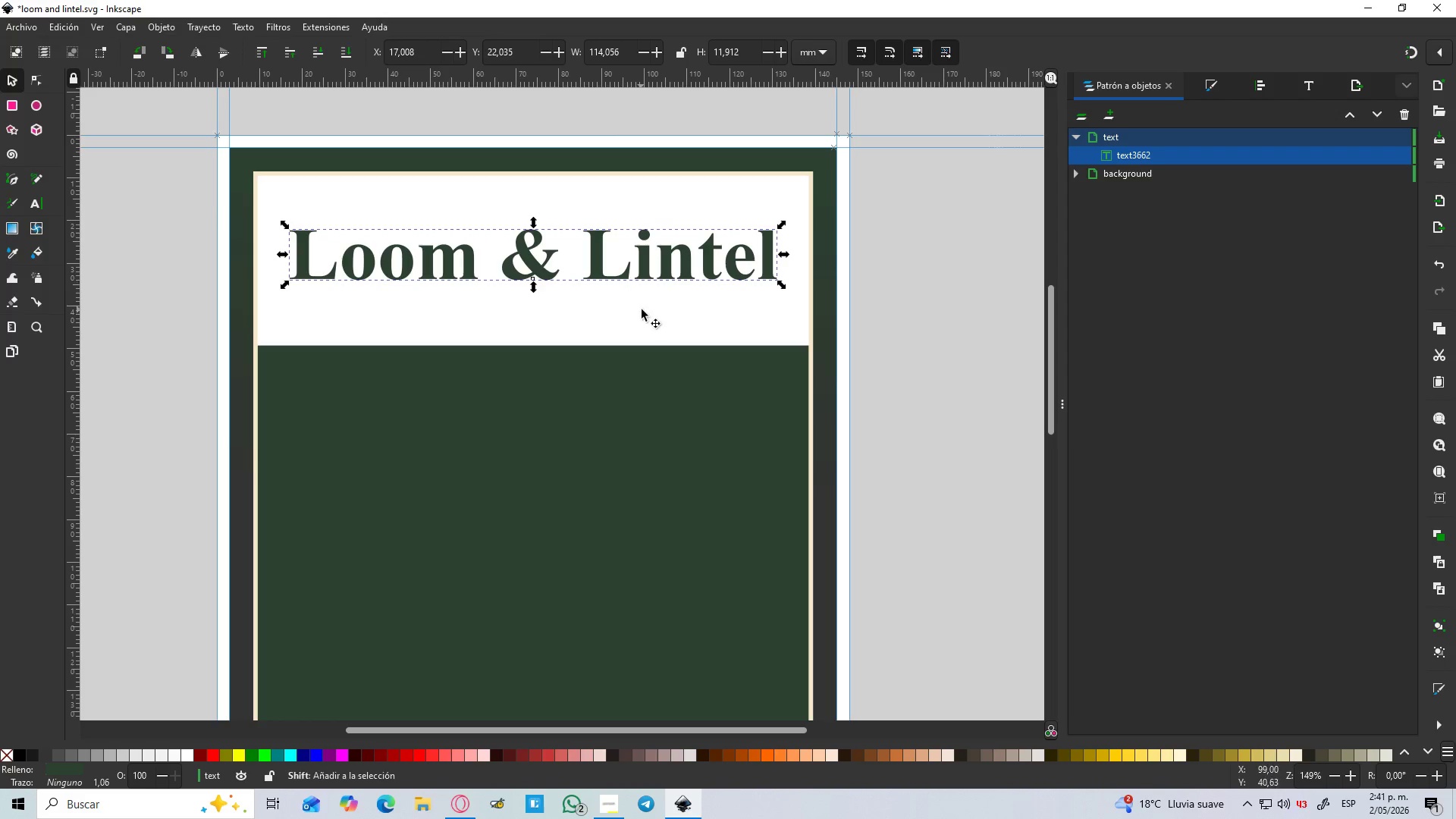 
hold_key(key=ControlLeft, duration=0.84)
 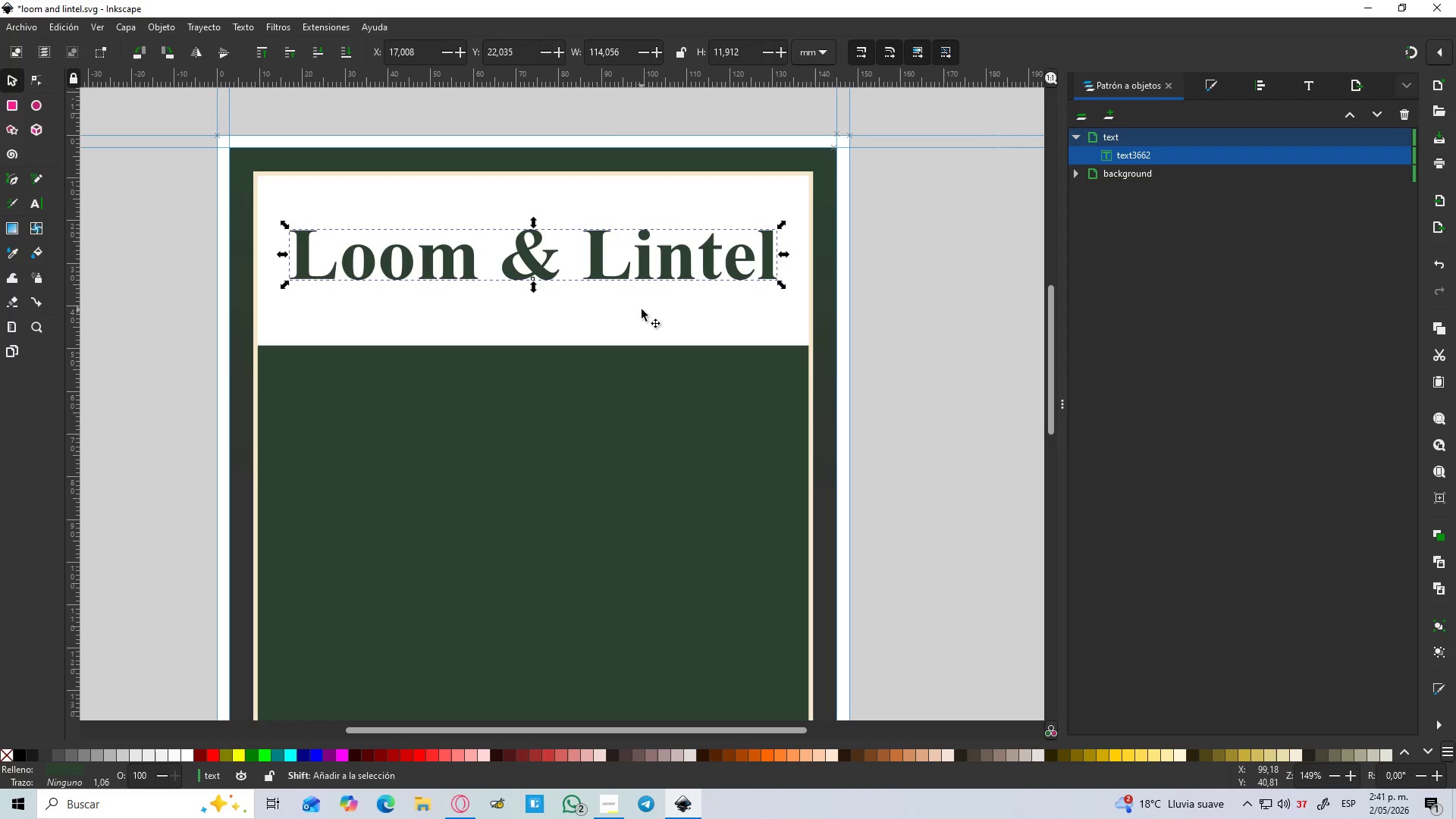 
hold_key(key=ControlLeft, duration=14.25)
hold_key(key=ShiftLeft, duration=0.61)
left_click([642, 309])
 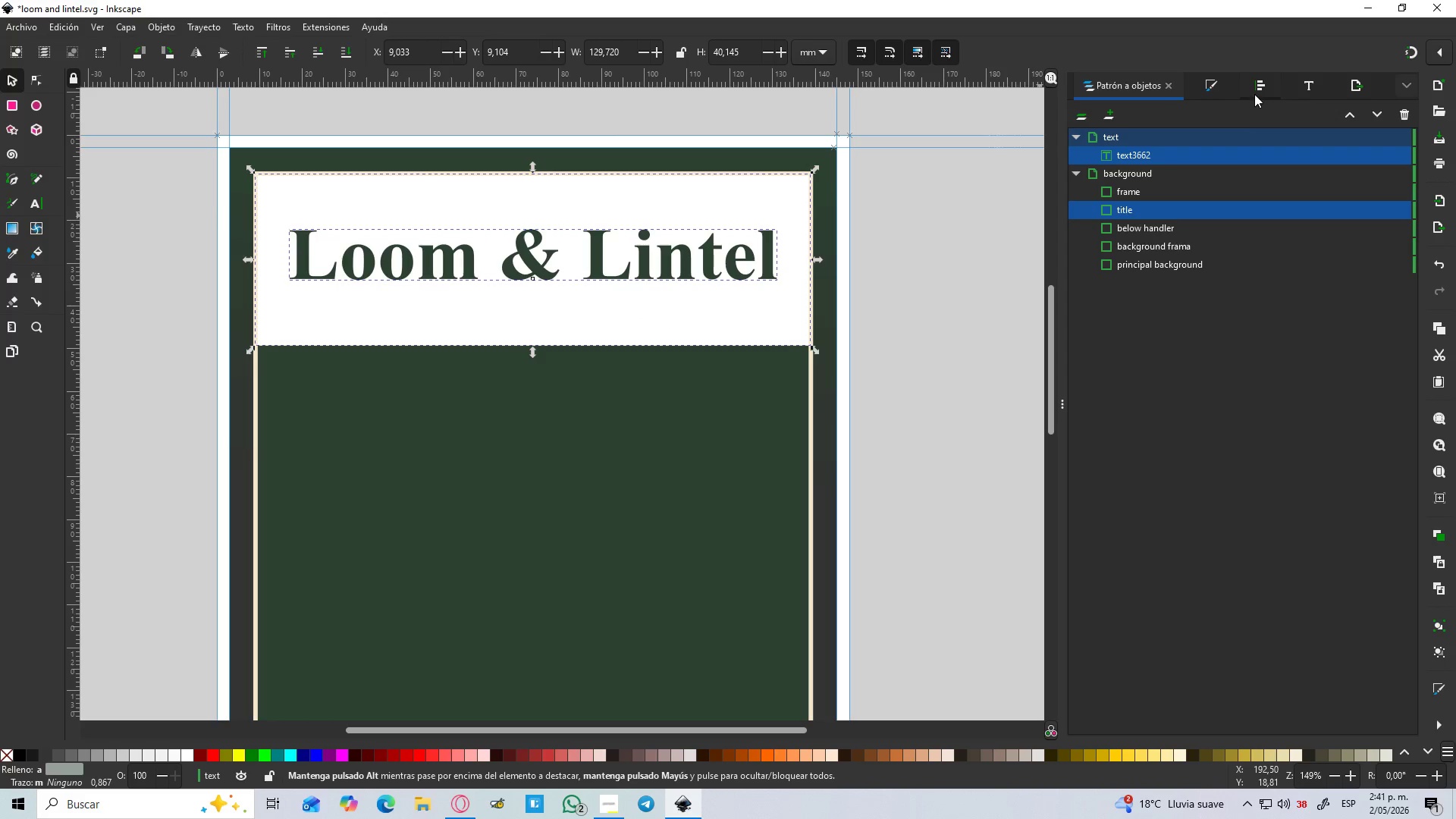 
left_click([1250, 87])
 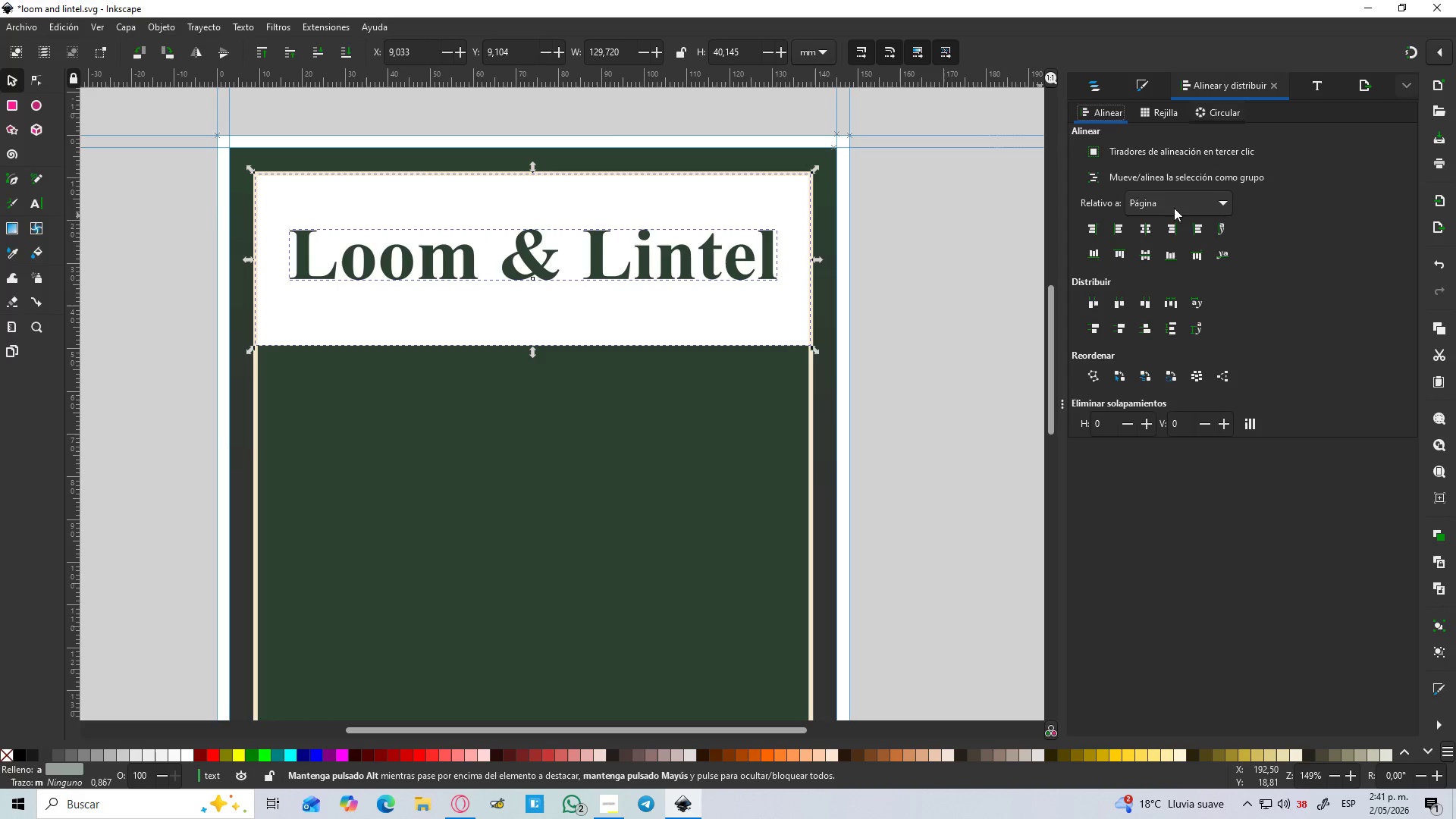 
left_click([1175, 200])
 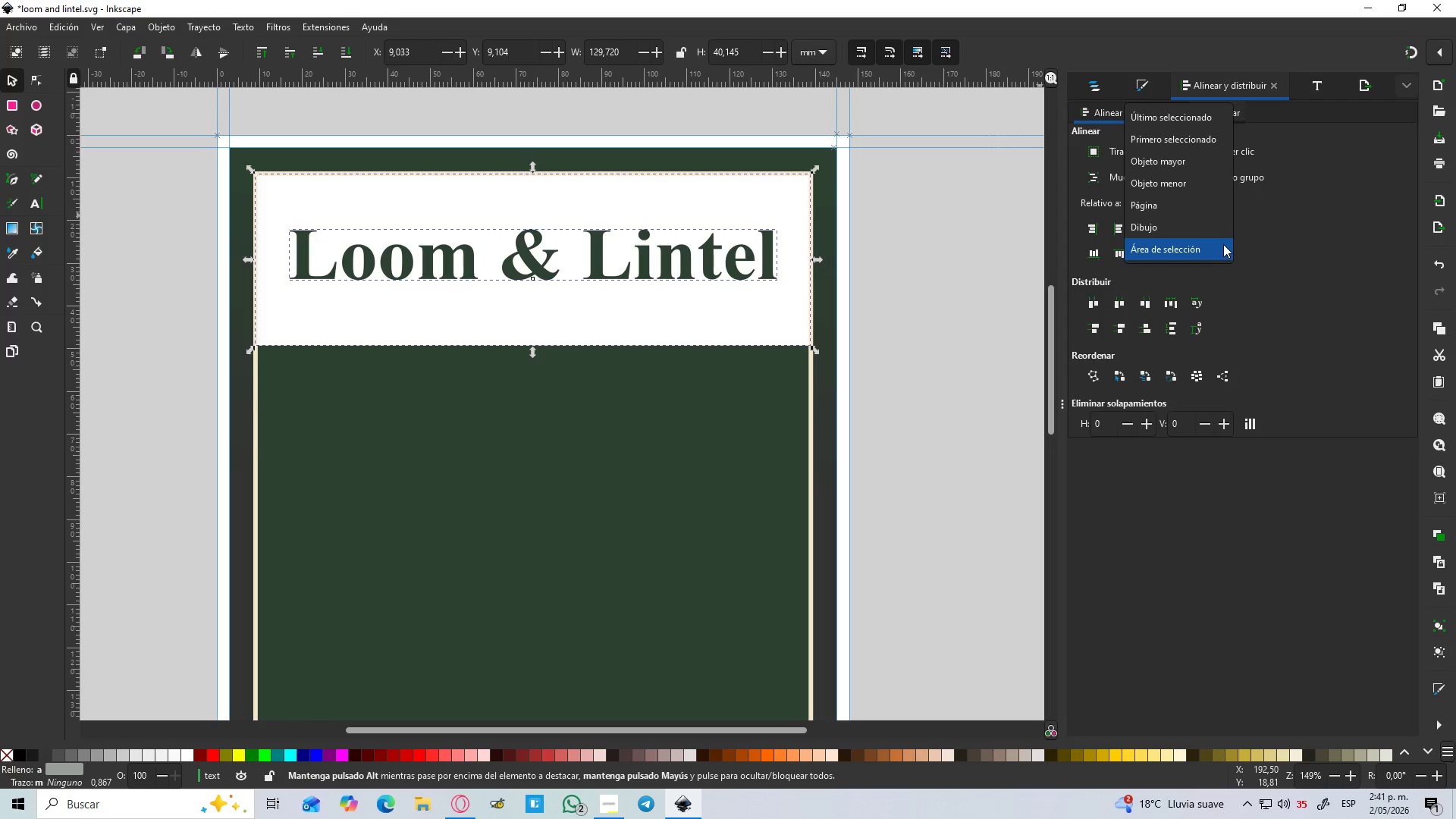 
left_click([1295, 261])
 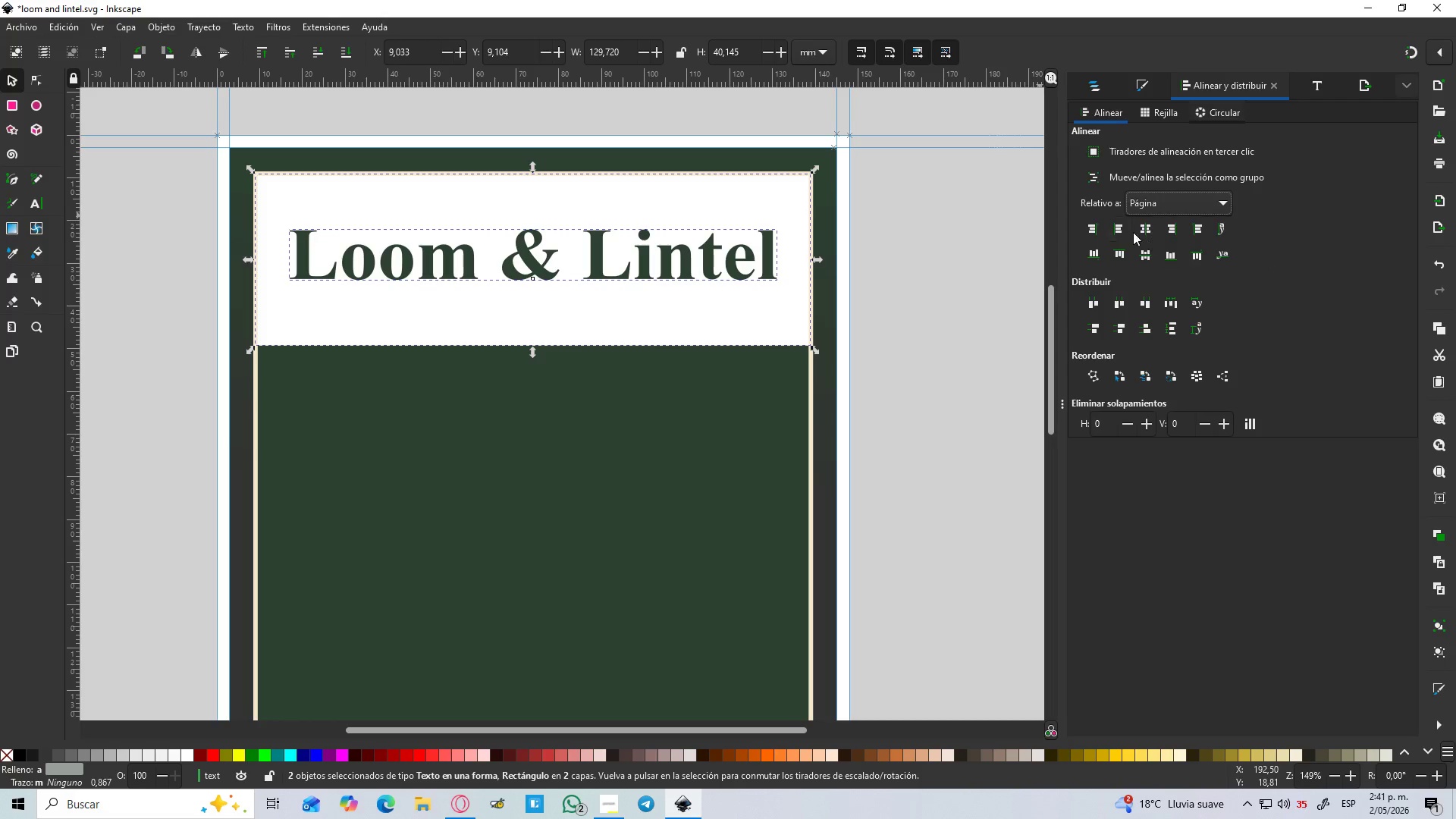 
left_click([1144, 232])
 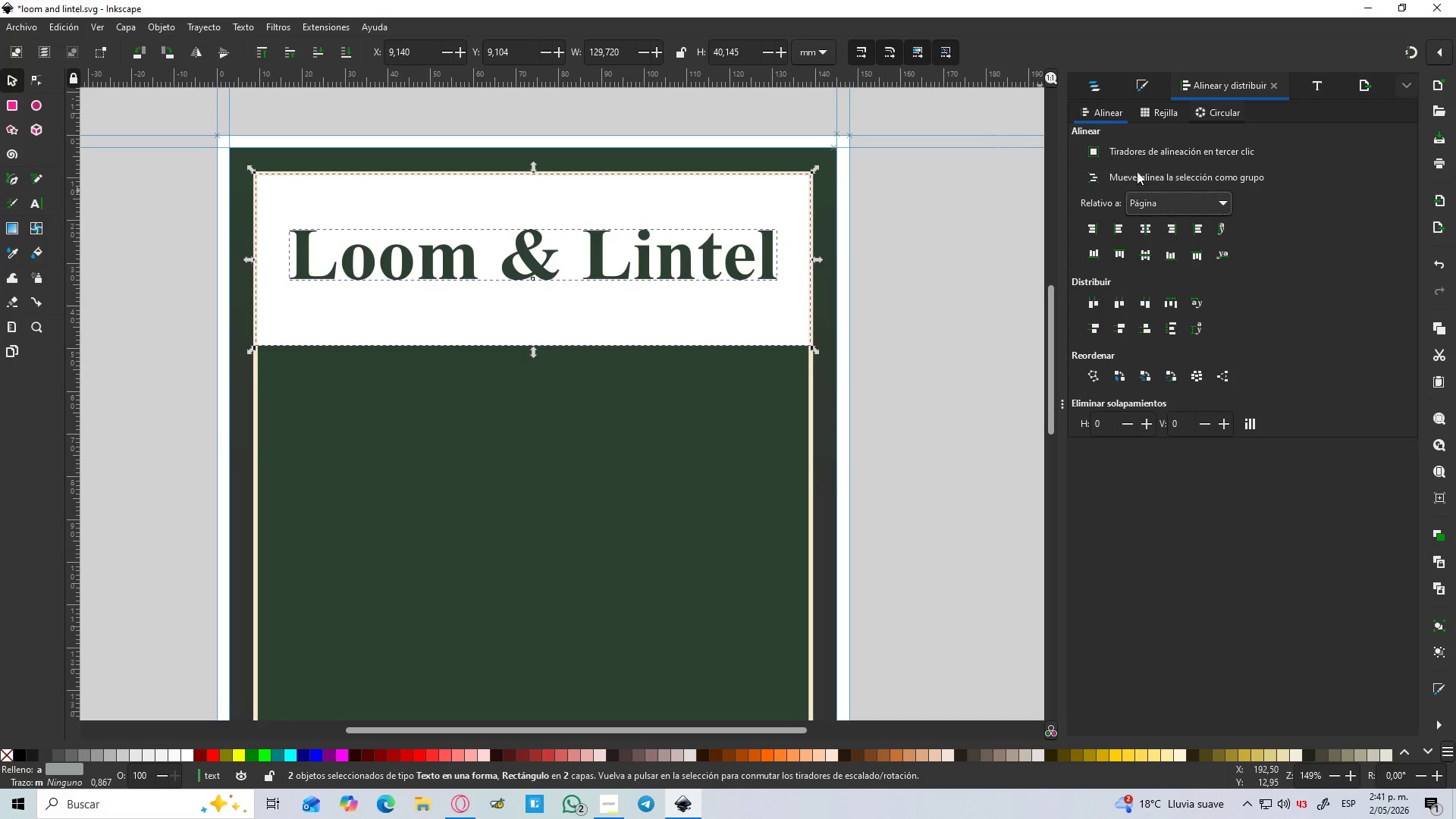 
left_click([1169, 204])
 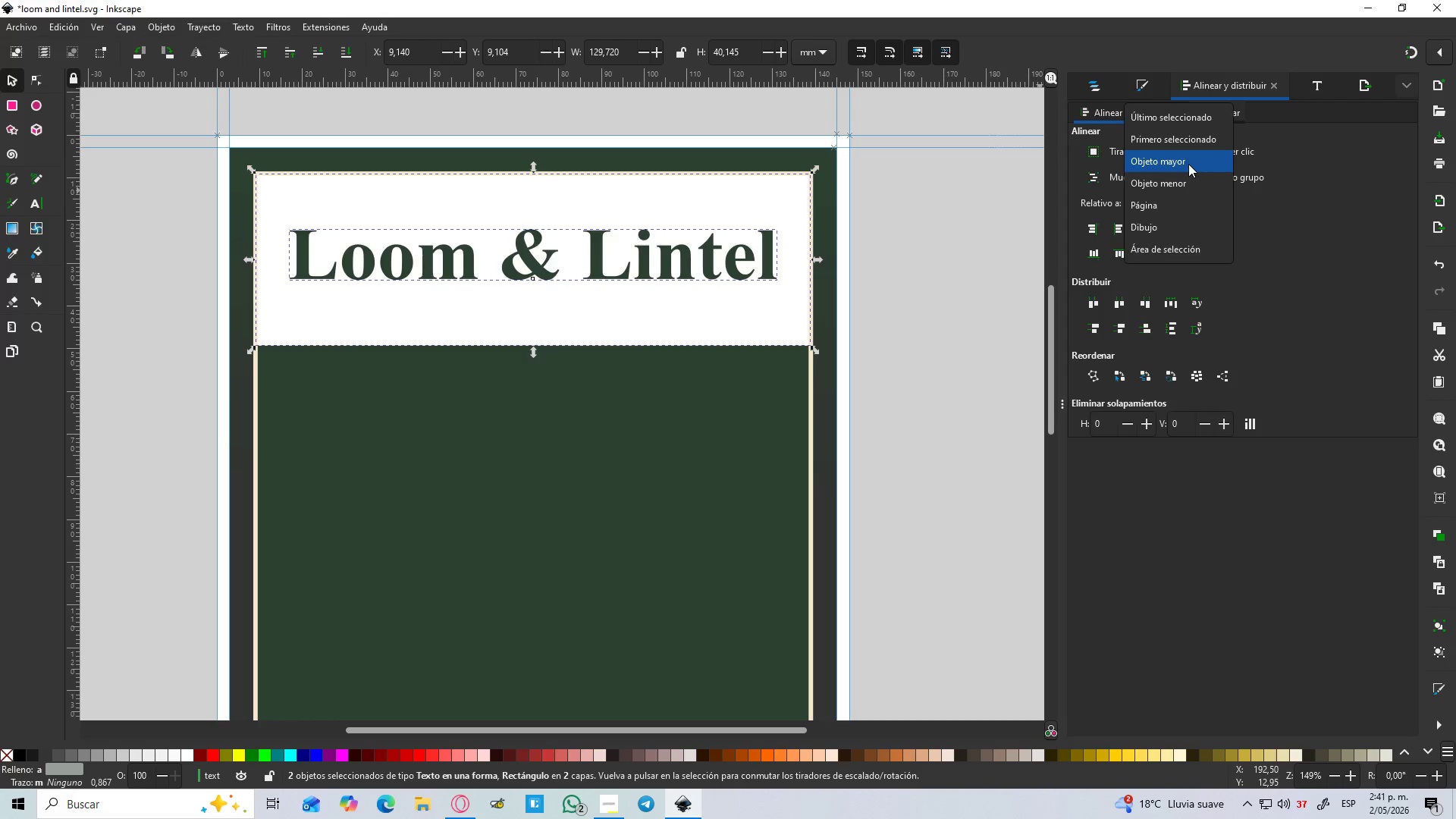 
left_click([1188, 164])
 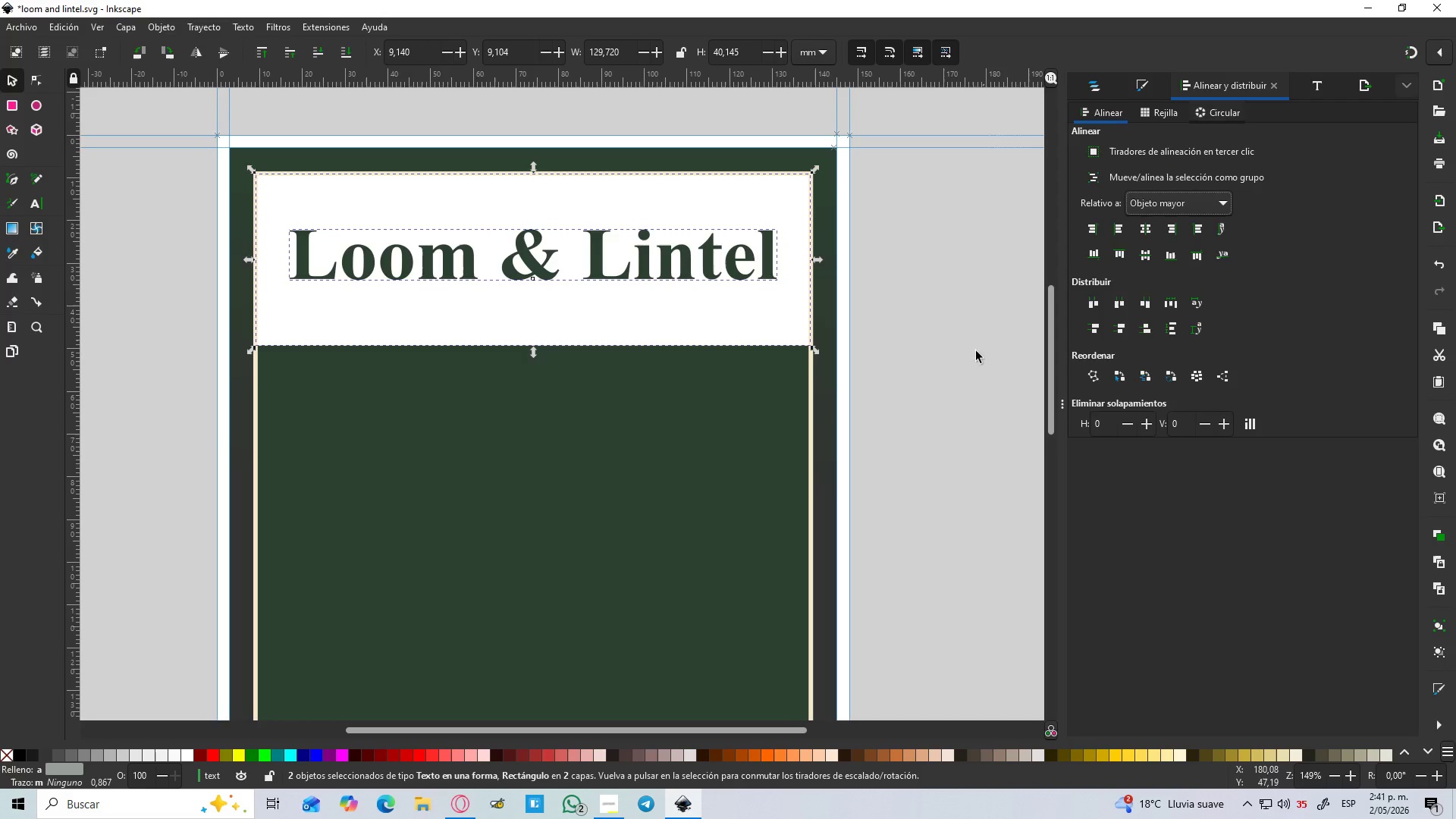 
left_click([952, 372])
 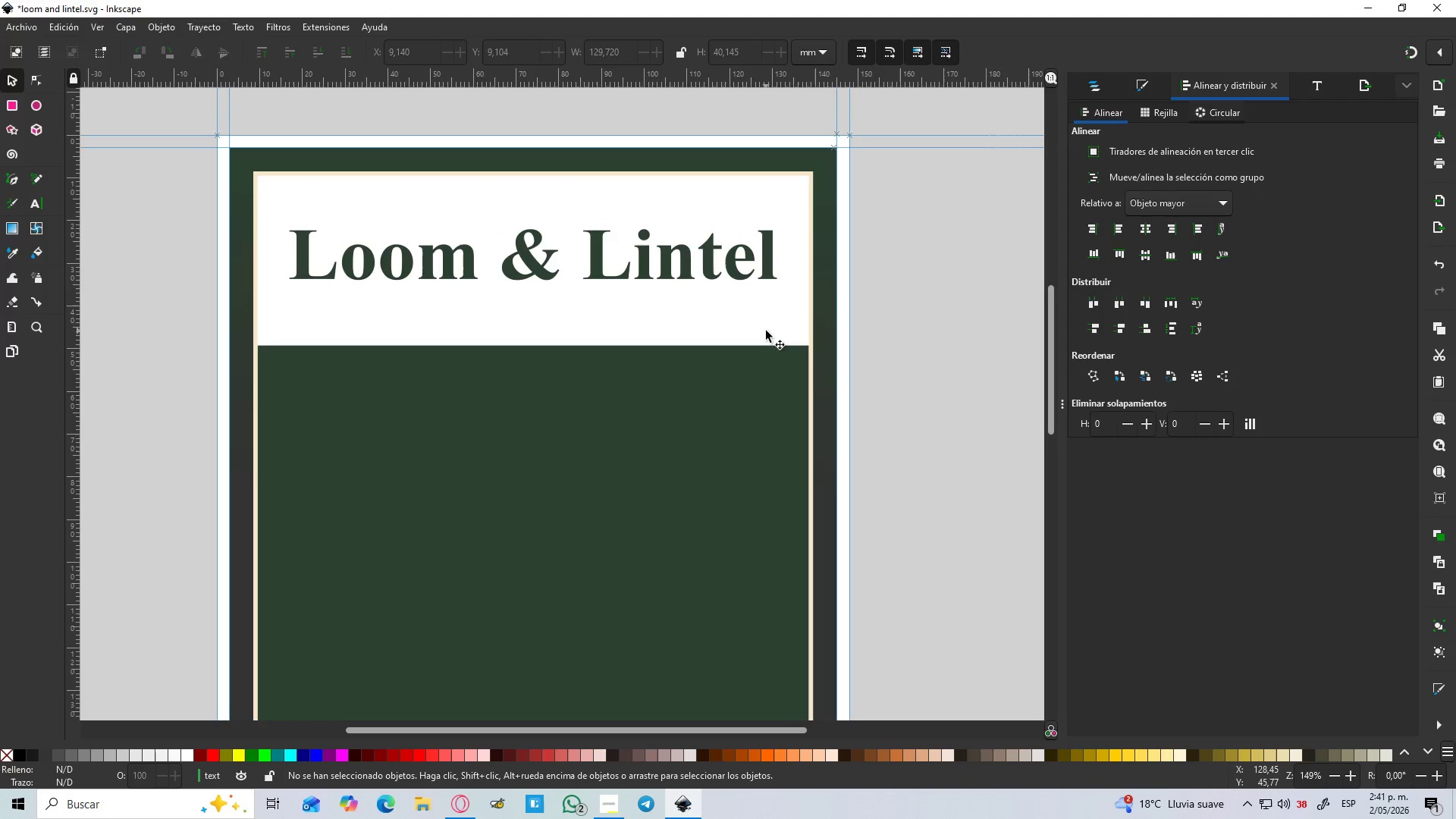 
hold_key(key=ShiftLeft, duration=0.95)
left_click([726, 279])
 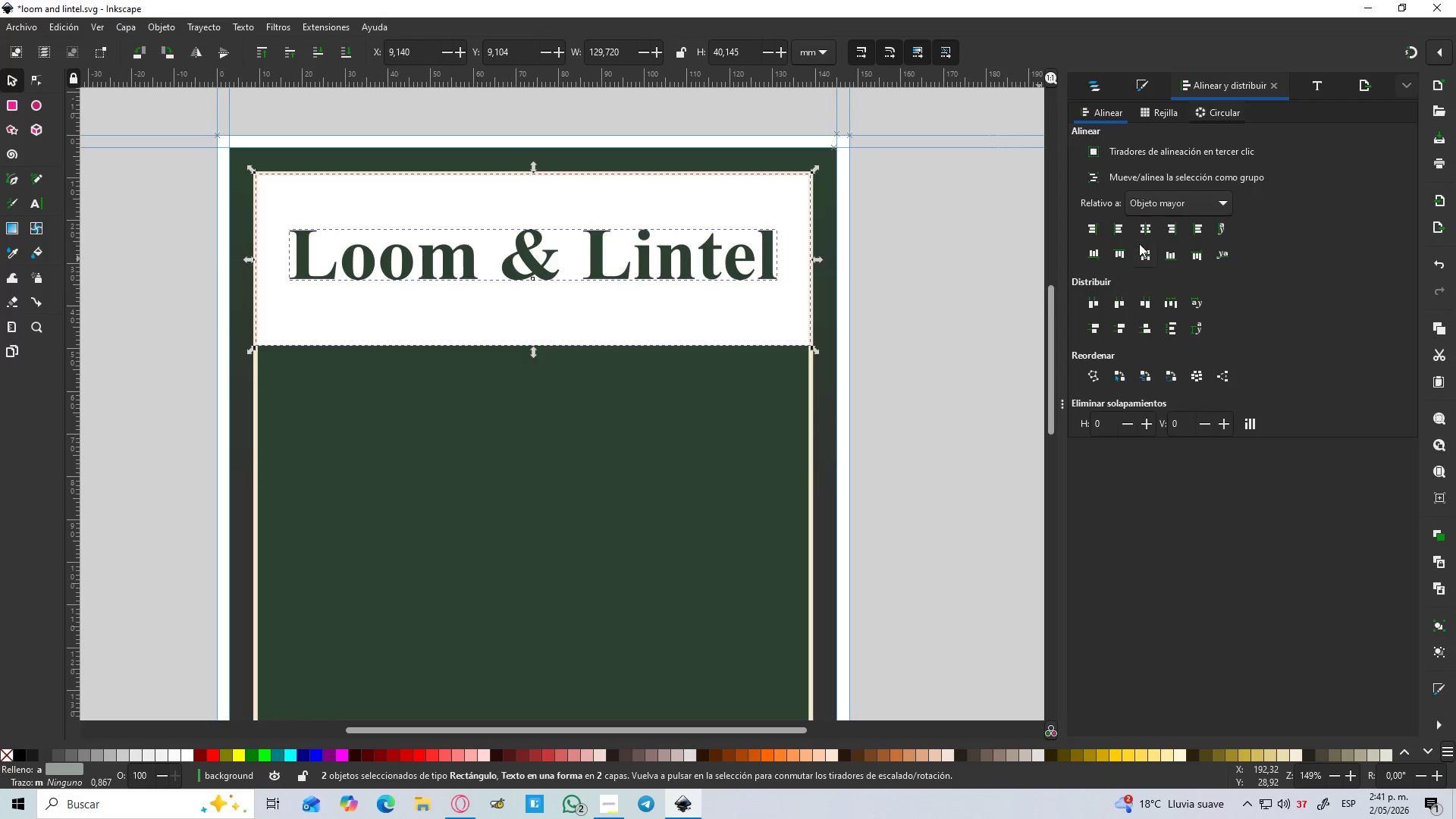 
left_click([1146, 255])
 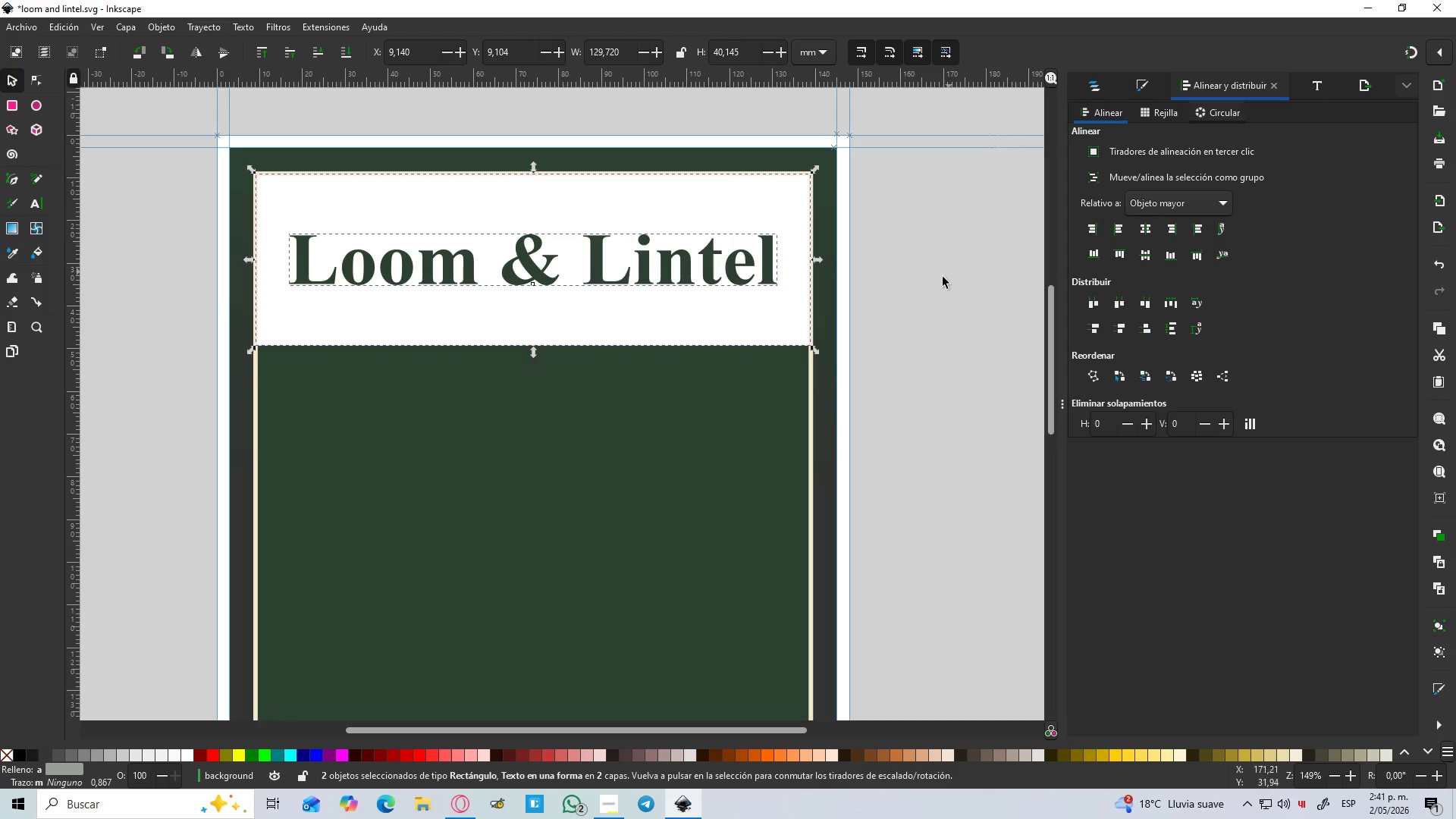 
left_click([939, 282])
 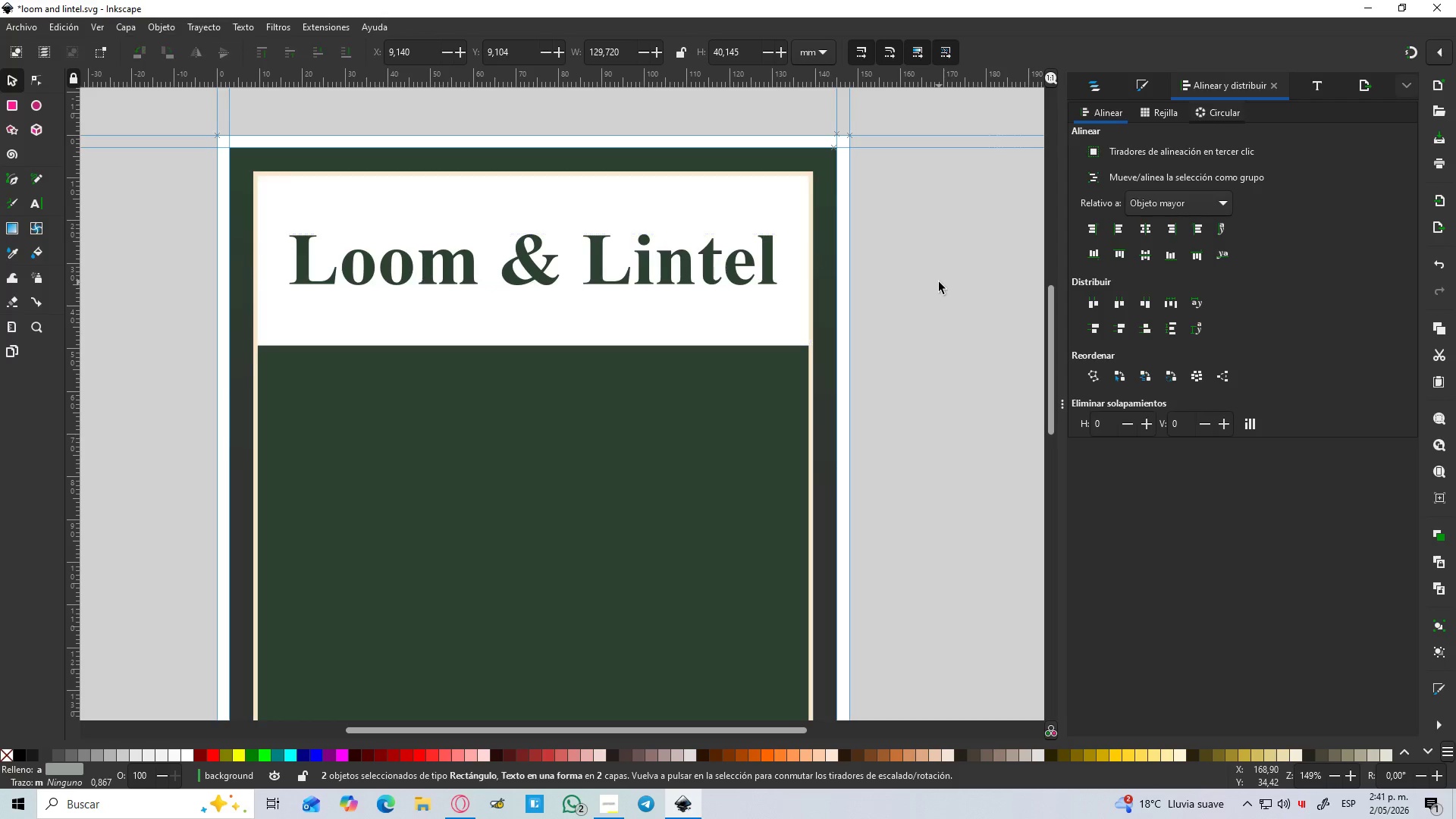 
hold_key(key=ControlLeft, duration=0.89)
scroll: coordinate [938, 282], scroll_direction: down, amount: 3.0
 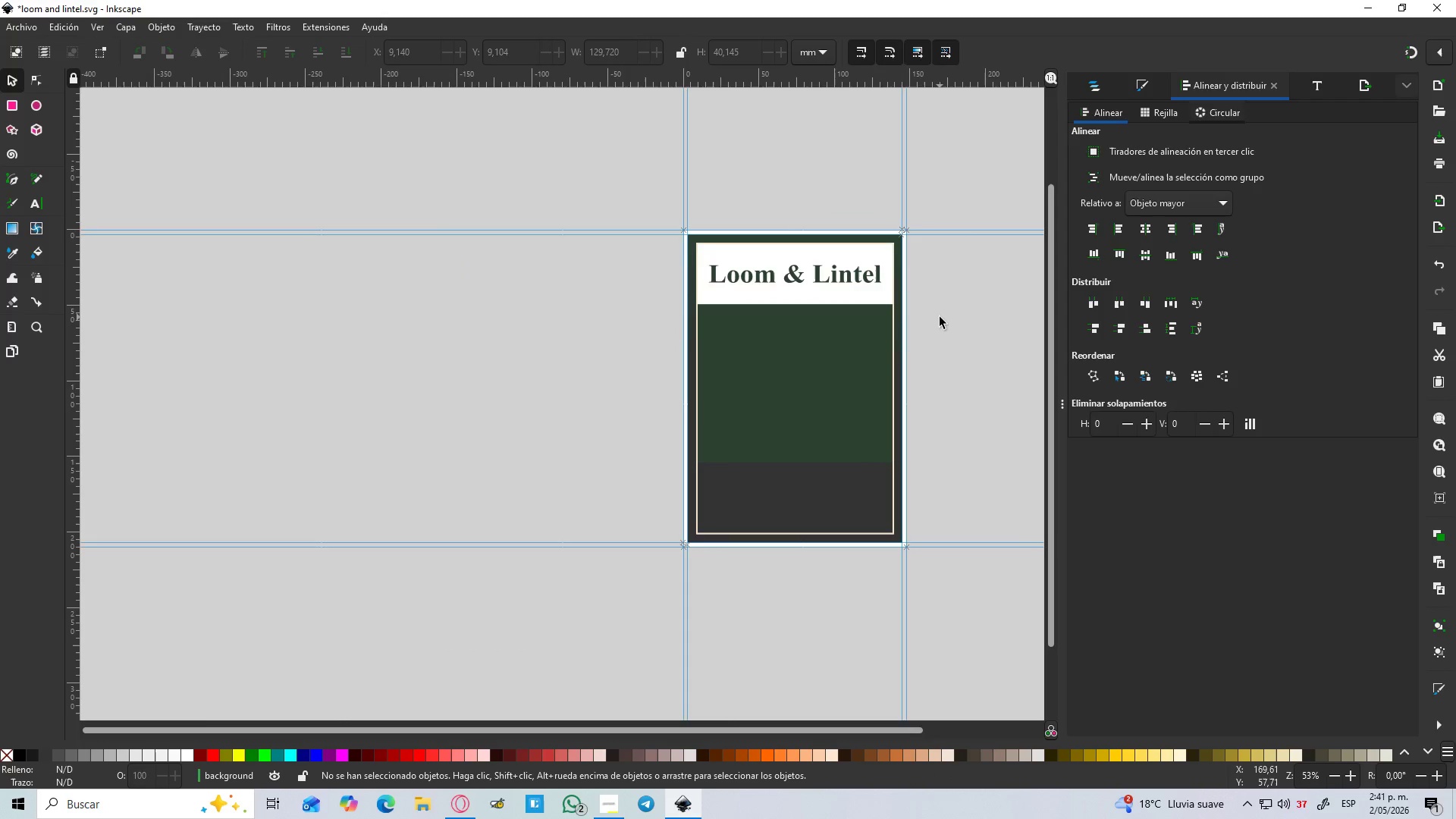 
hold_key(key=ControlLeft, duration=0.98)
scroll: coordinate [912, 276], scroll_direction: up, amount: 2.0
 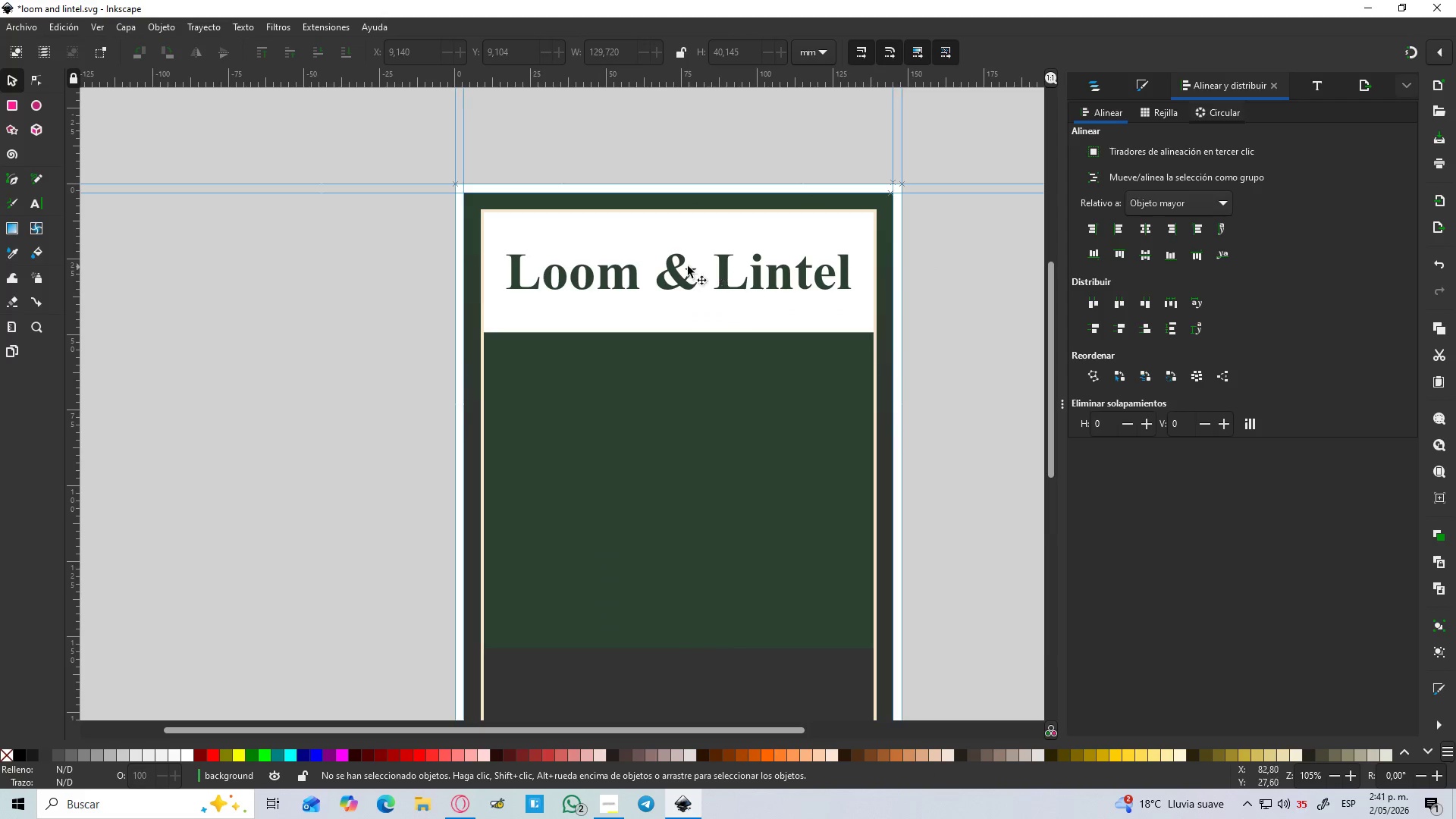 
left_click([671, 271])
 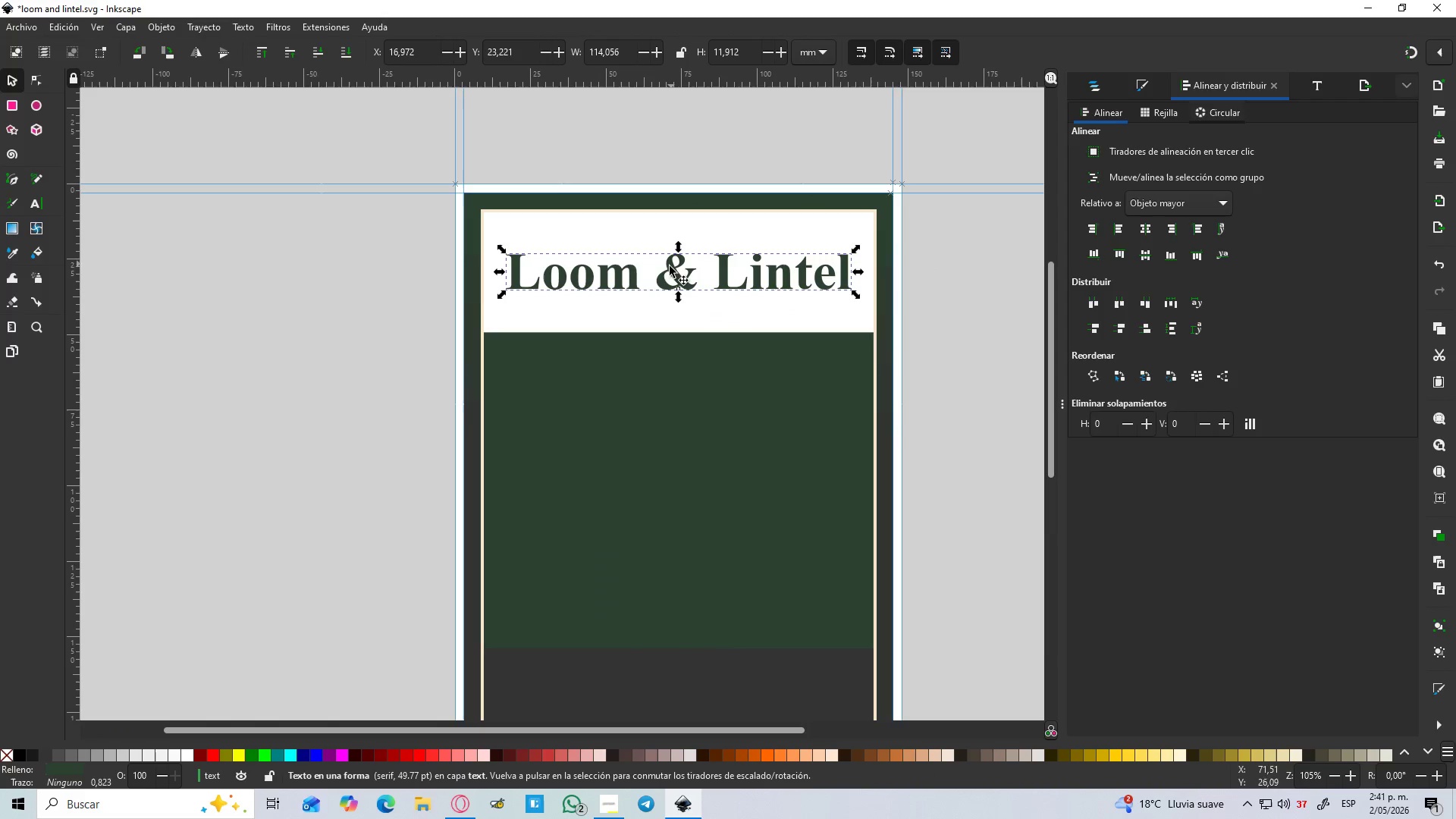 
double_click([616, 274])
 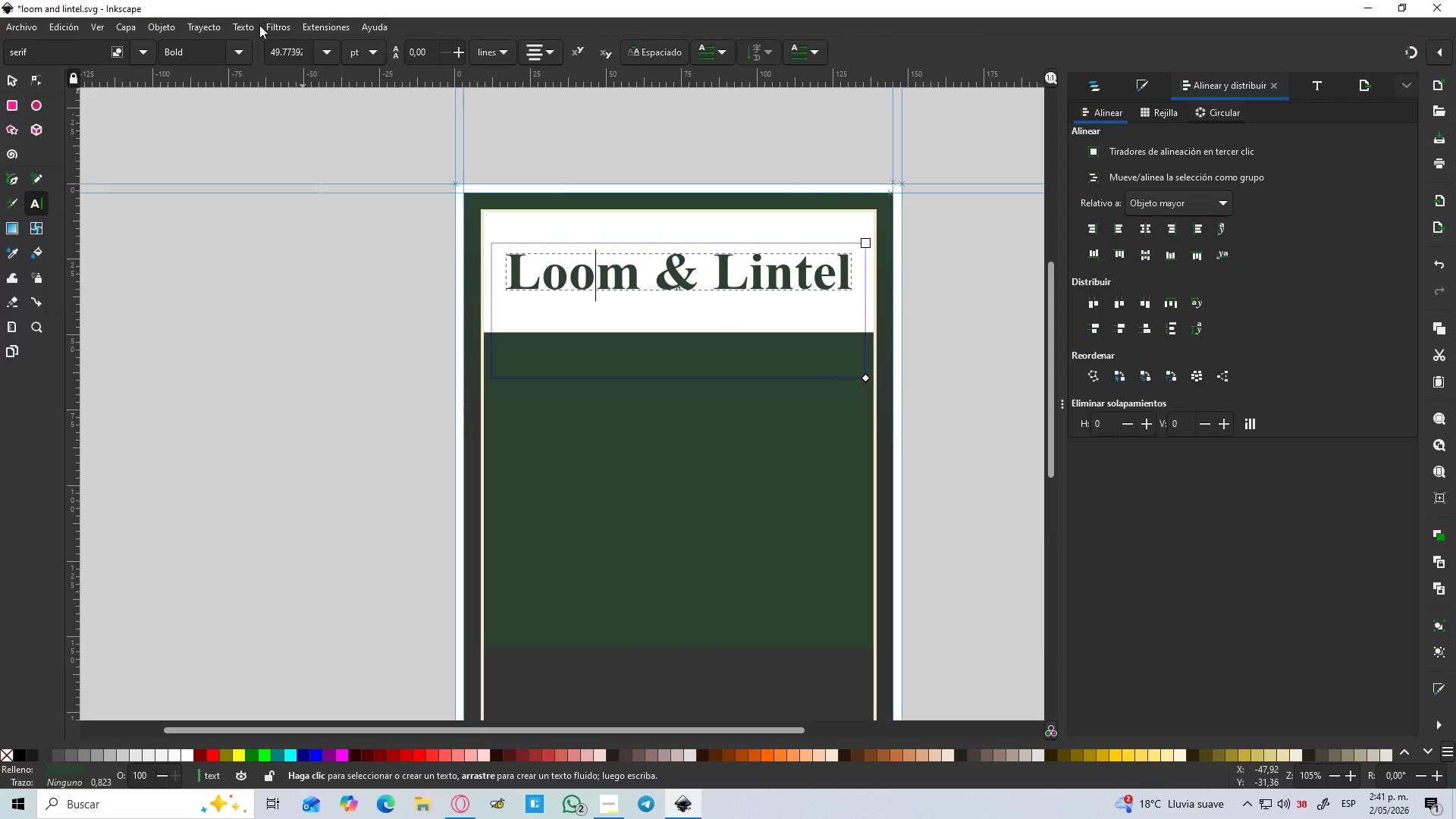 
left_click([234, 49])
 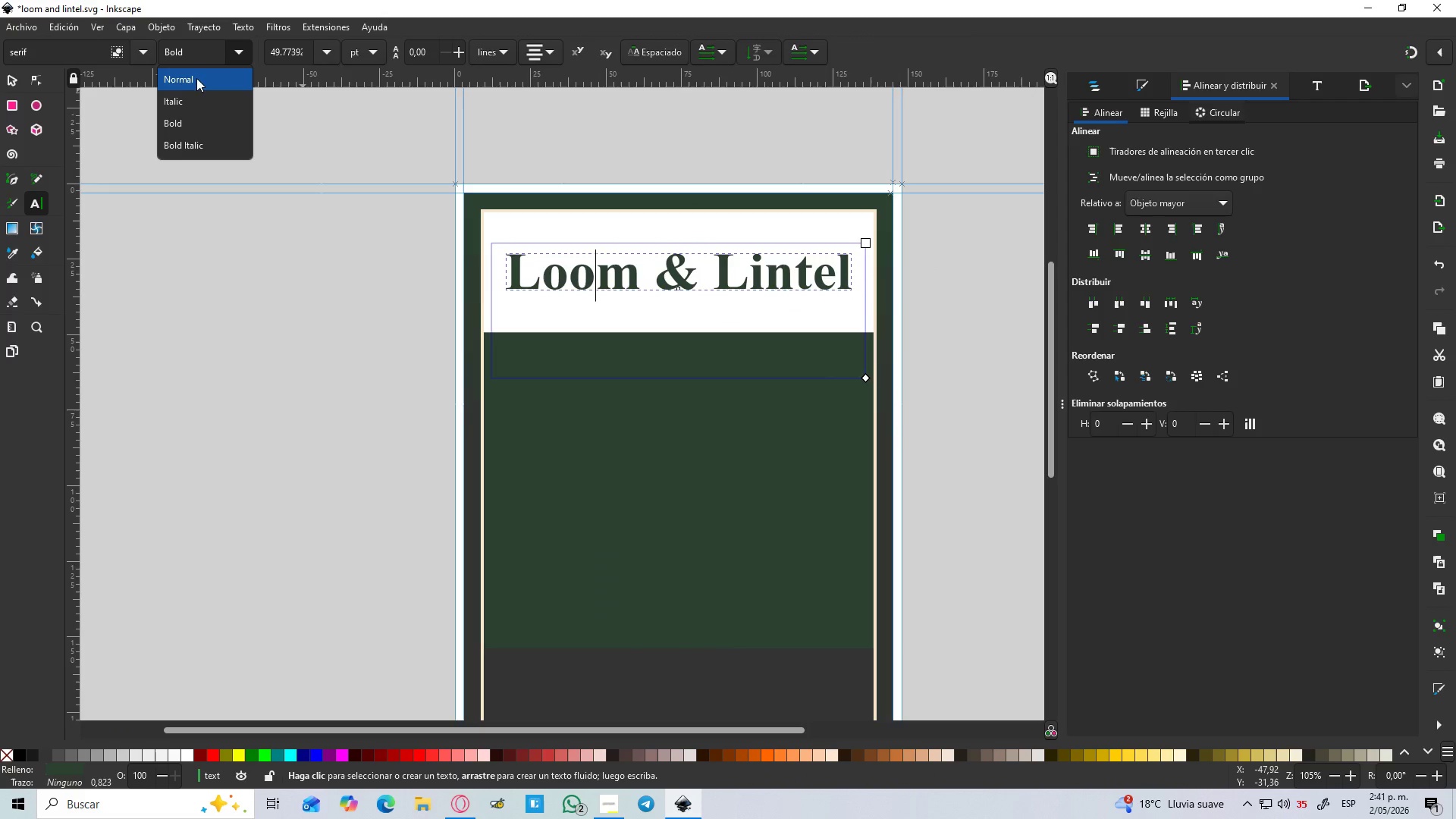 
left_click([200, 73])
 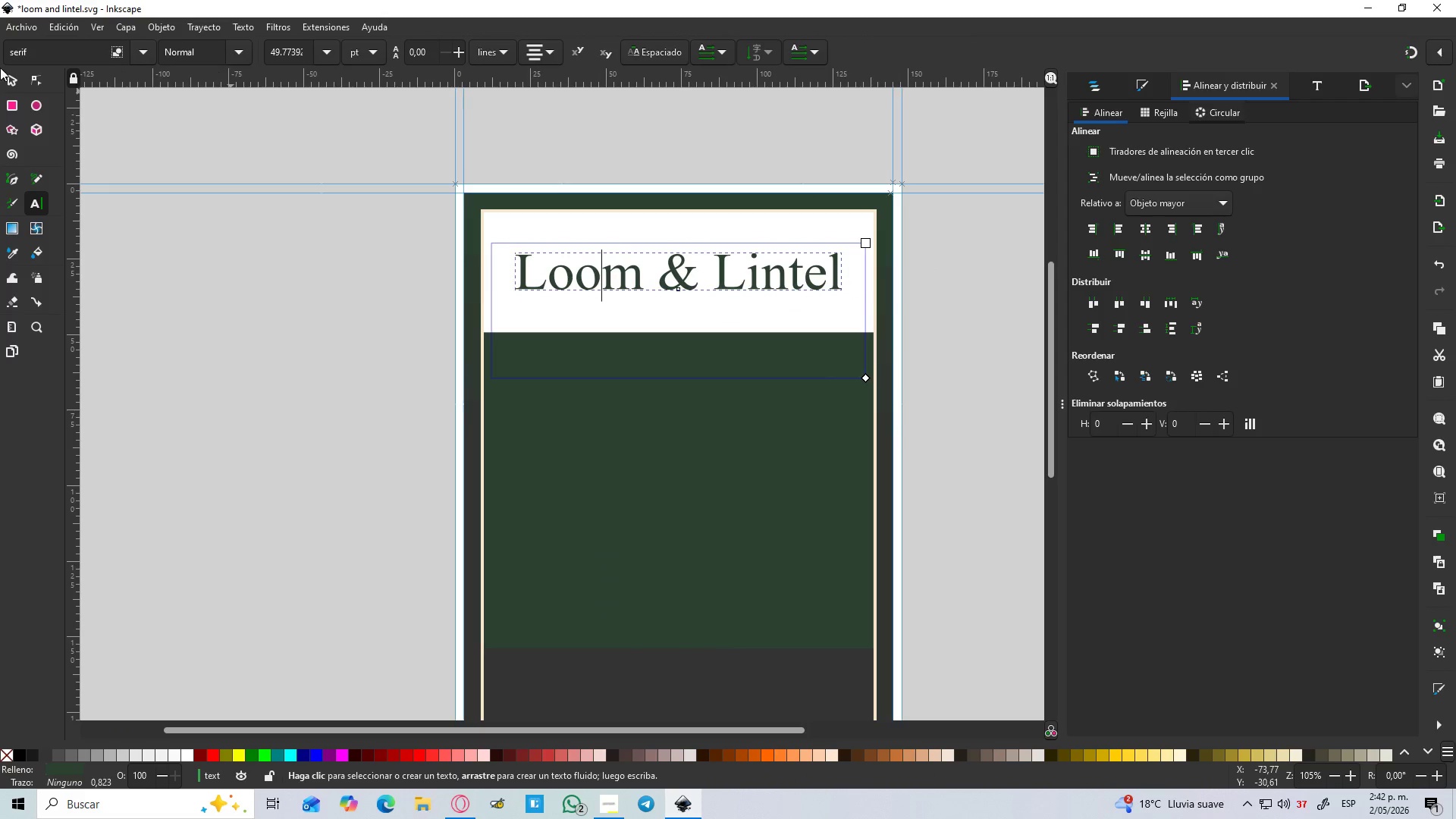 
left_click([9, 79])
 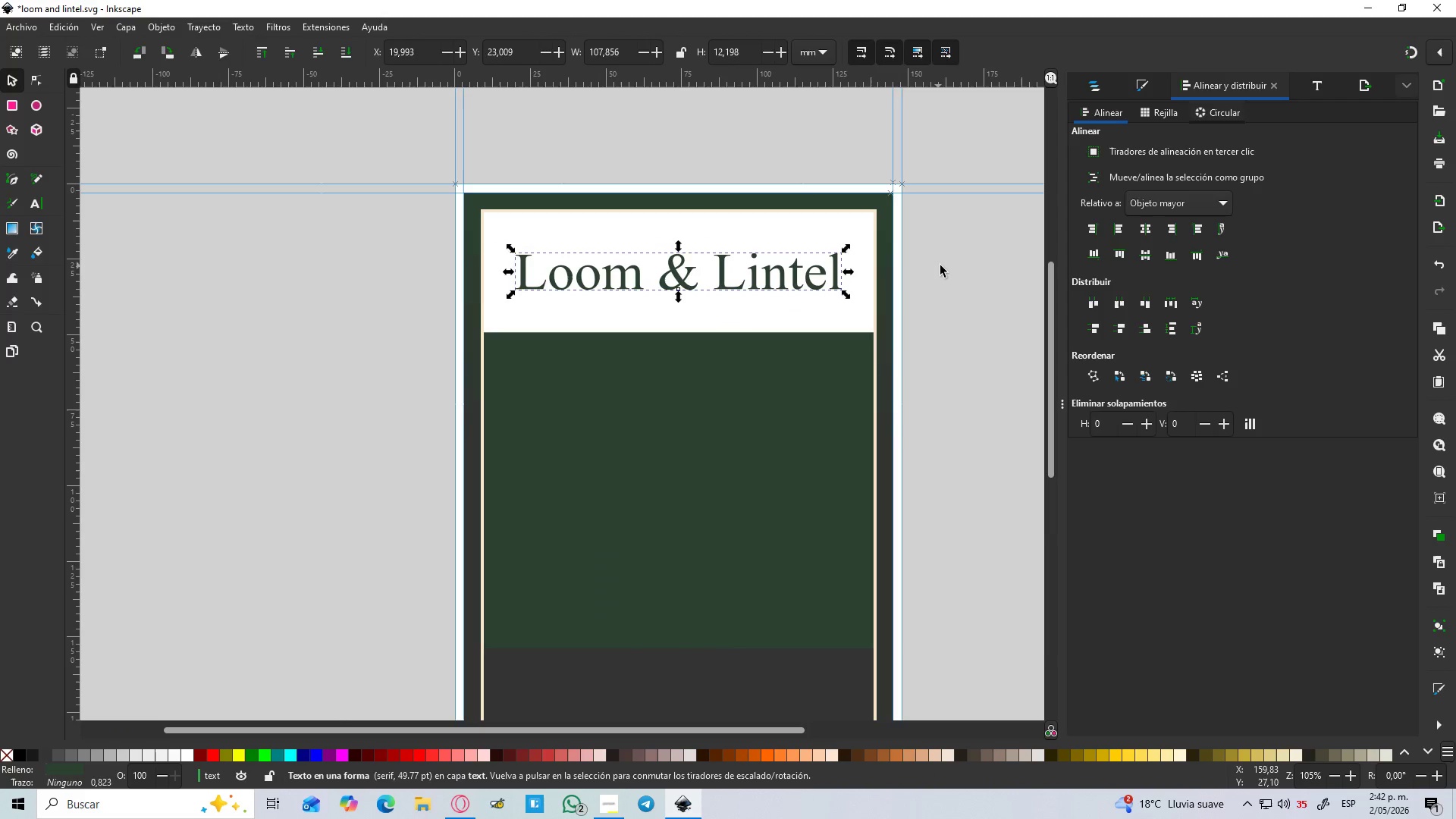 
hold_key(key=ControlLeft, duration=0.48)
 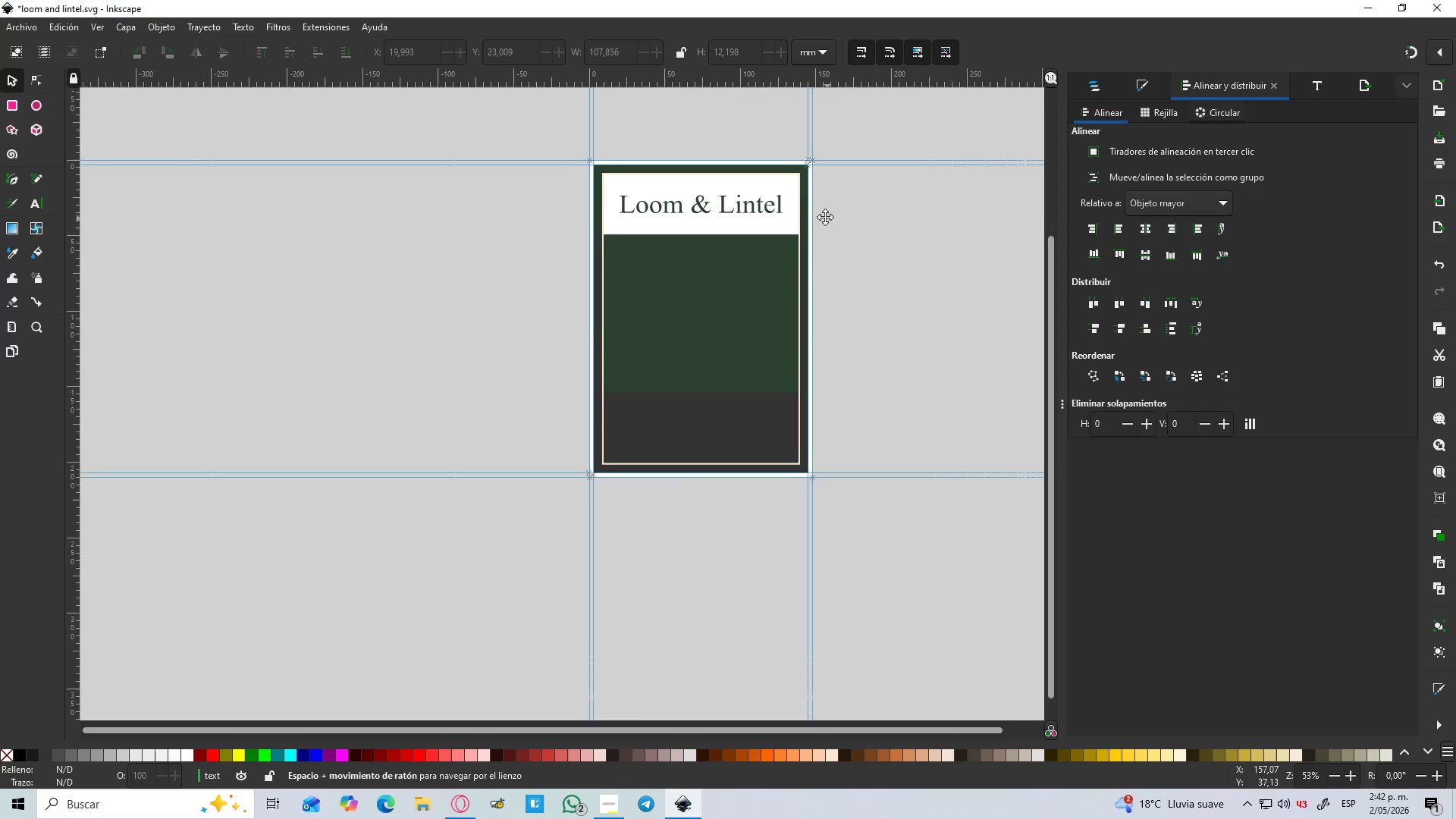 
hold_key(key=Space, duration=0.44)
 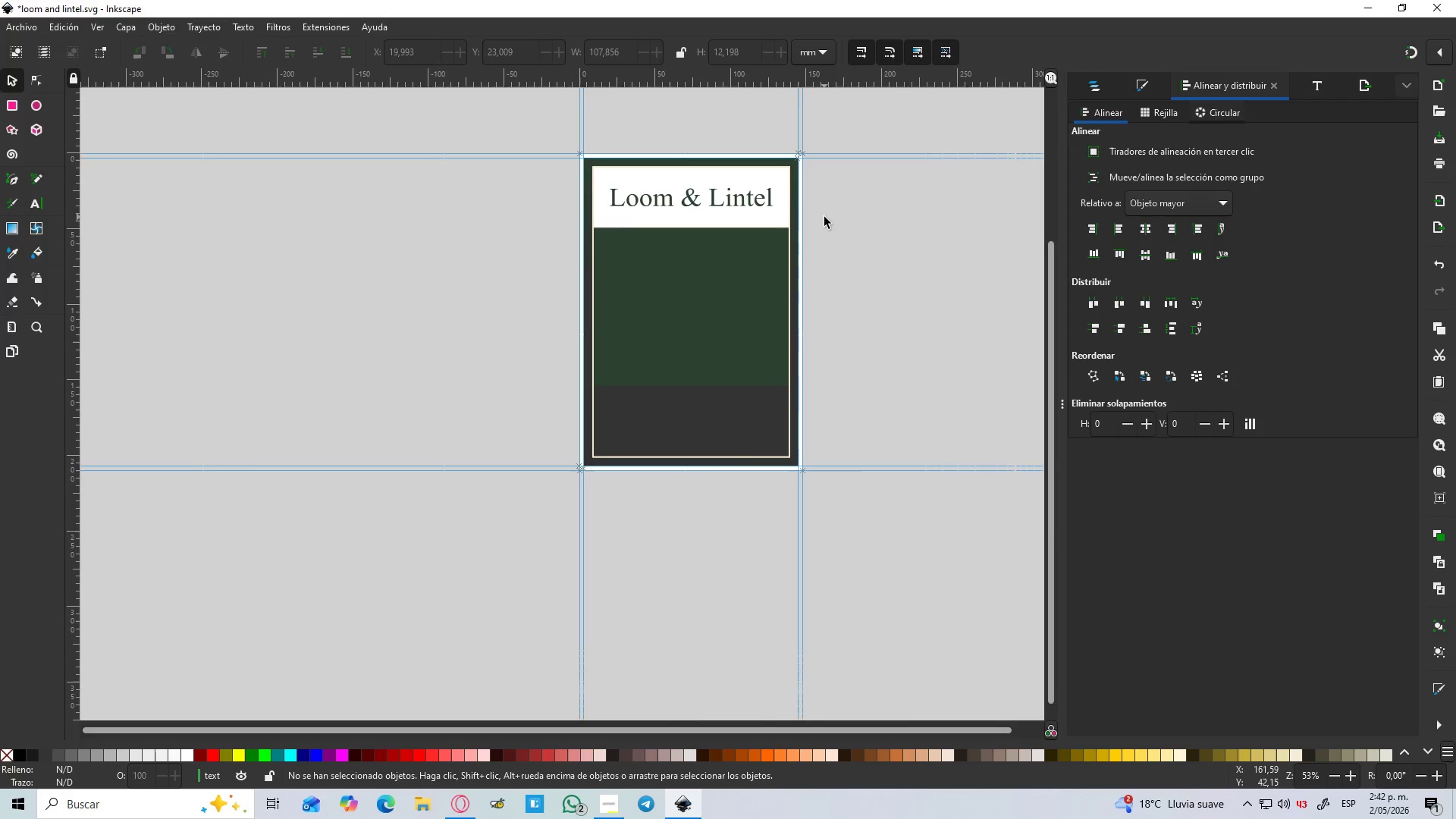 
scroll: coordinate [941, 262], scroll_direction: down, amount: 2.0
 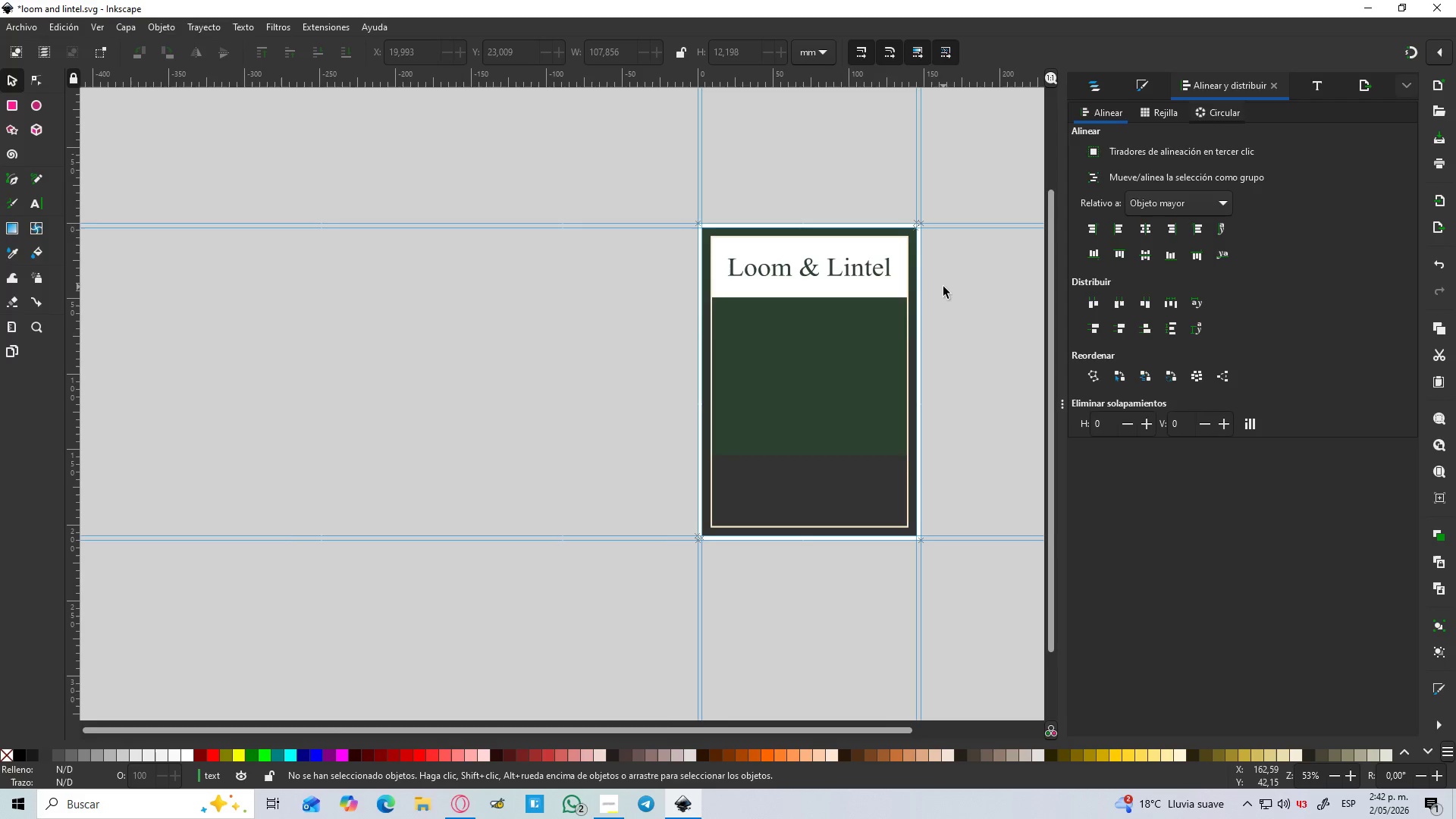 
hold_key(key=ControlLeft, duration=1.5)
scroll: coordinate [744, 158], scroll_direction: up, amount: 2.0
 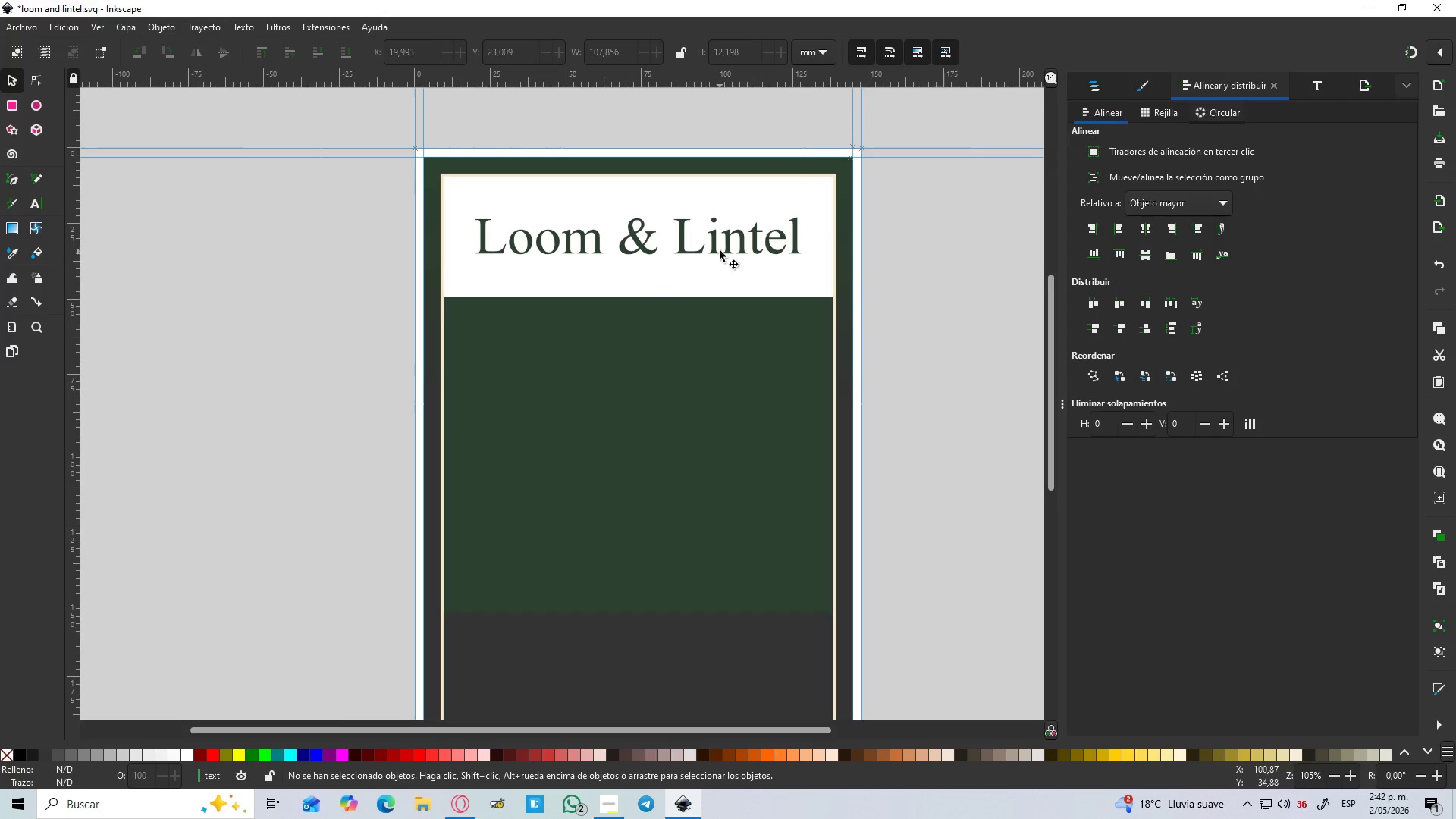 
hold_key(key=ControlLeft, duration=0.94)
scroll: coordinate [666, 223], scroll_direction: up, amount: 2.0
 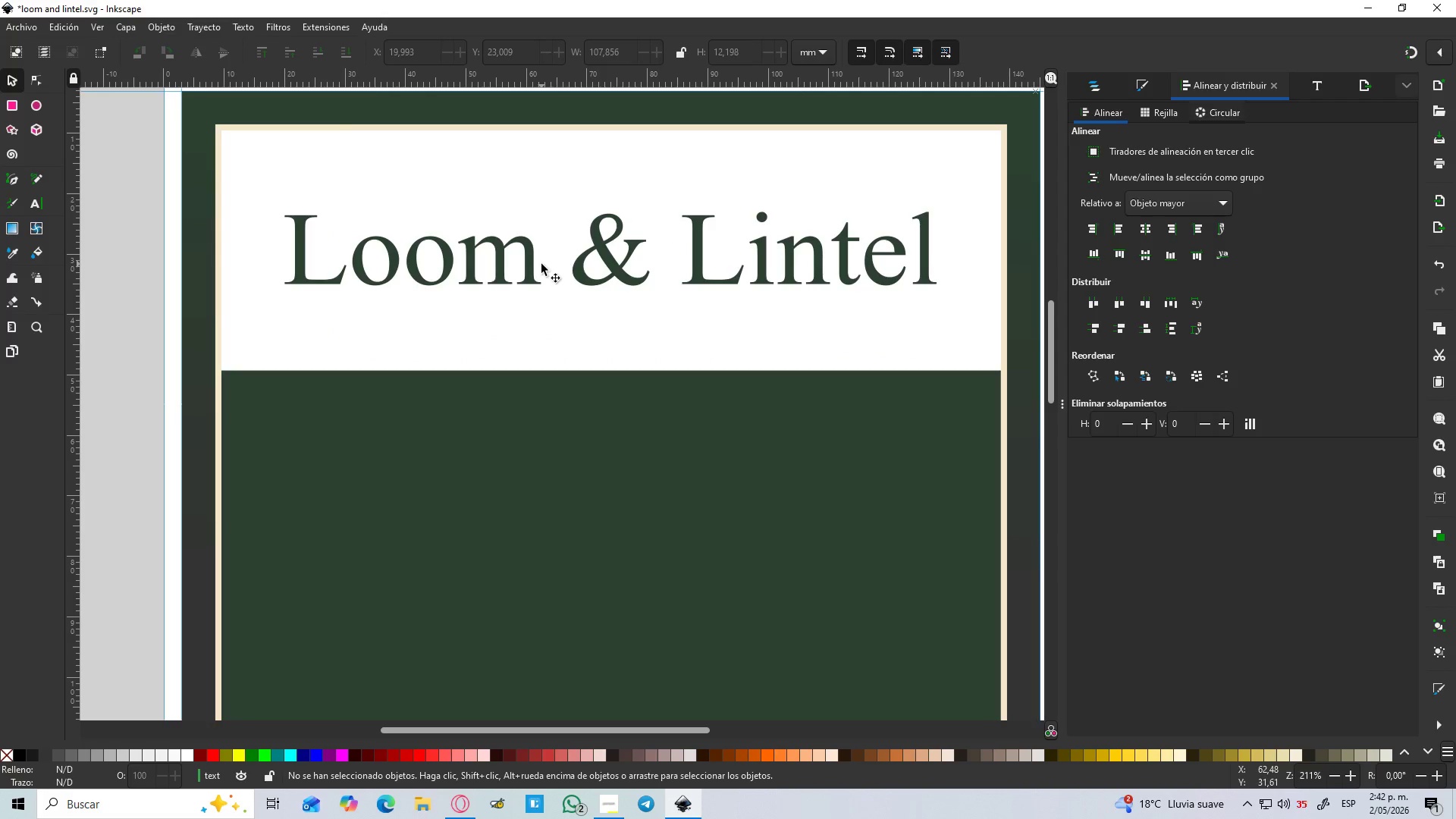 
left_click([524, 271])
 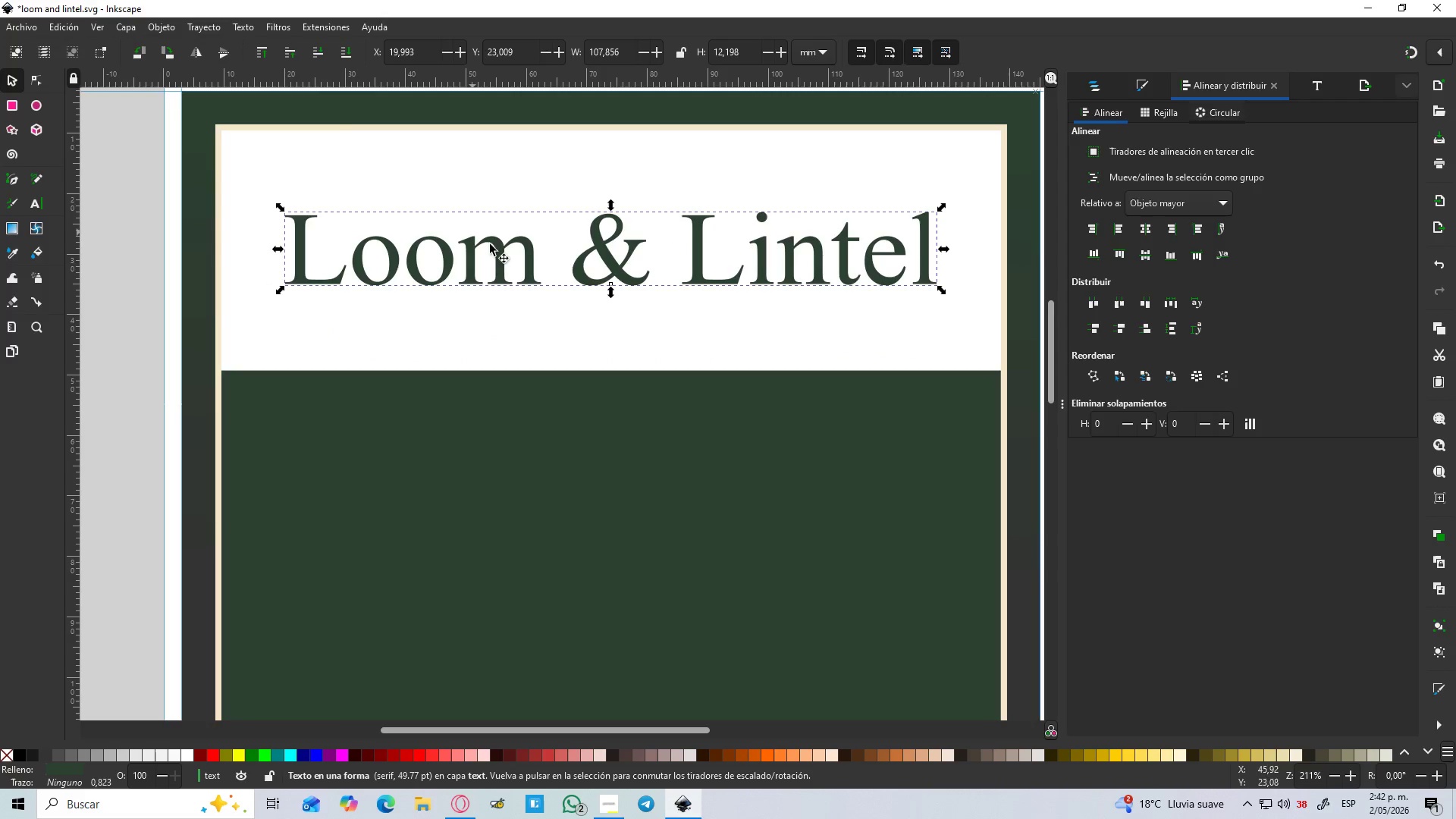 
double_click([488, 260])
 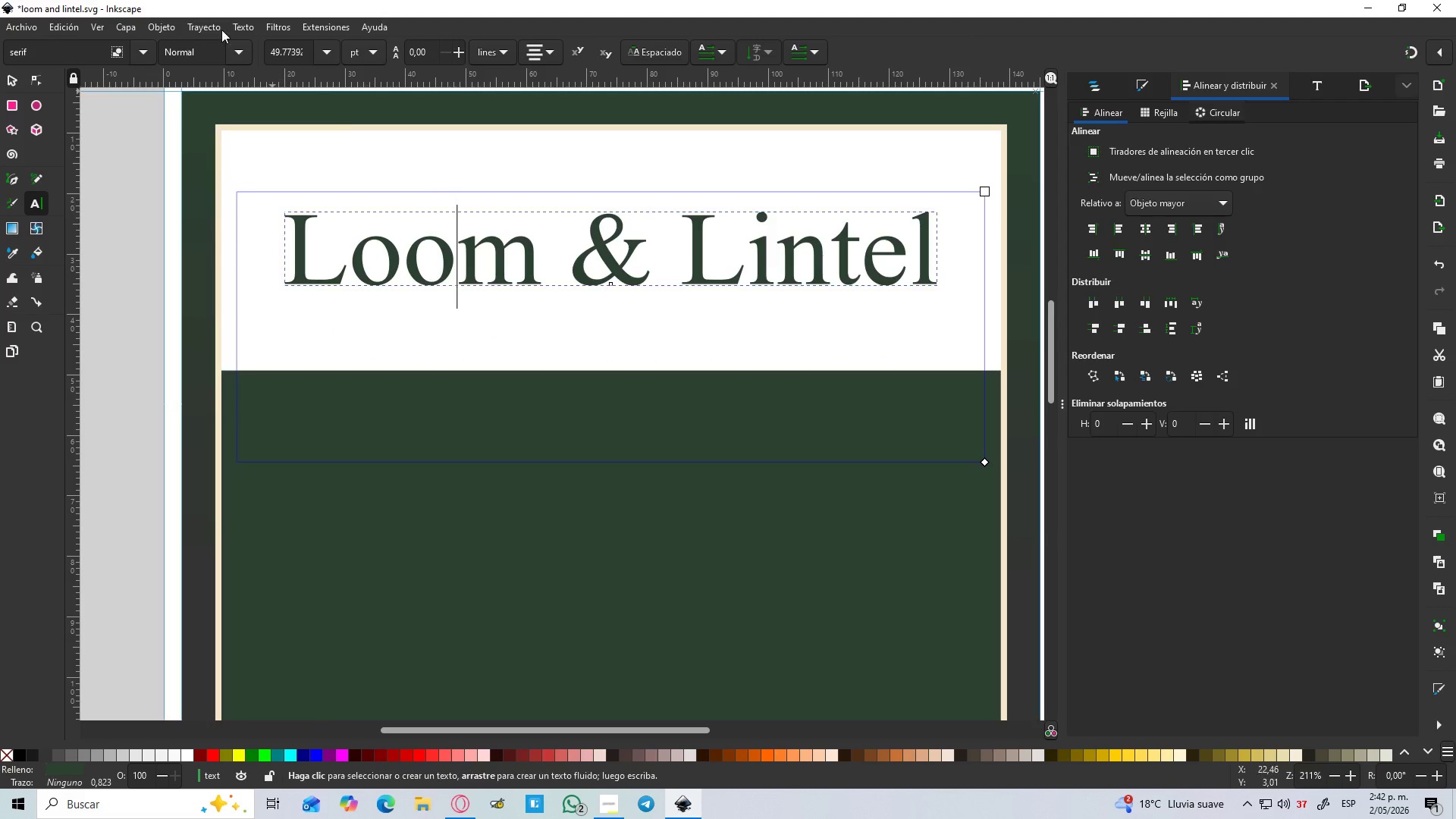 
left_click([243, 47])
 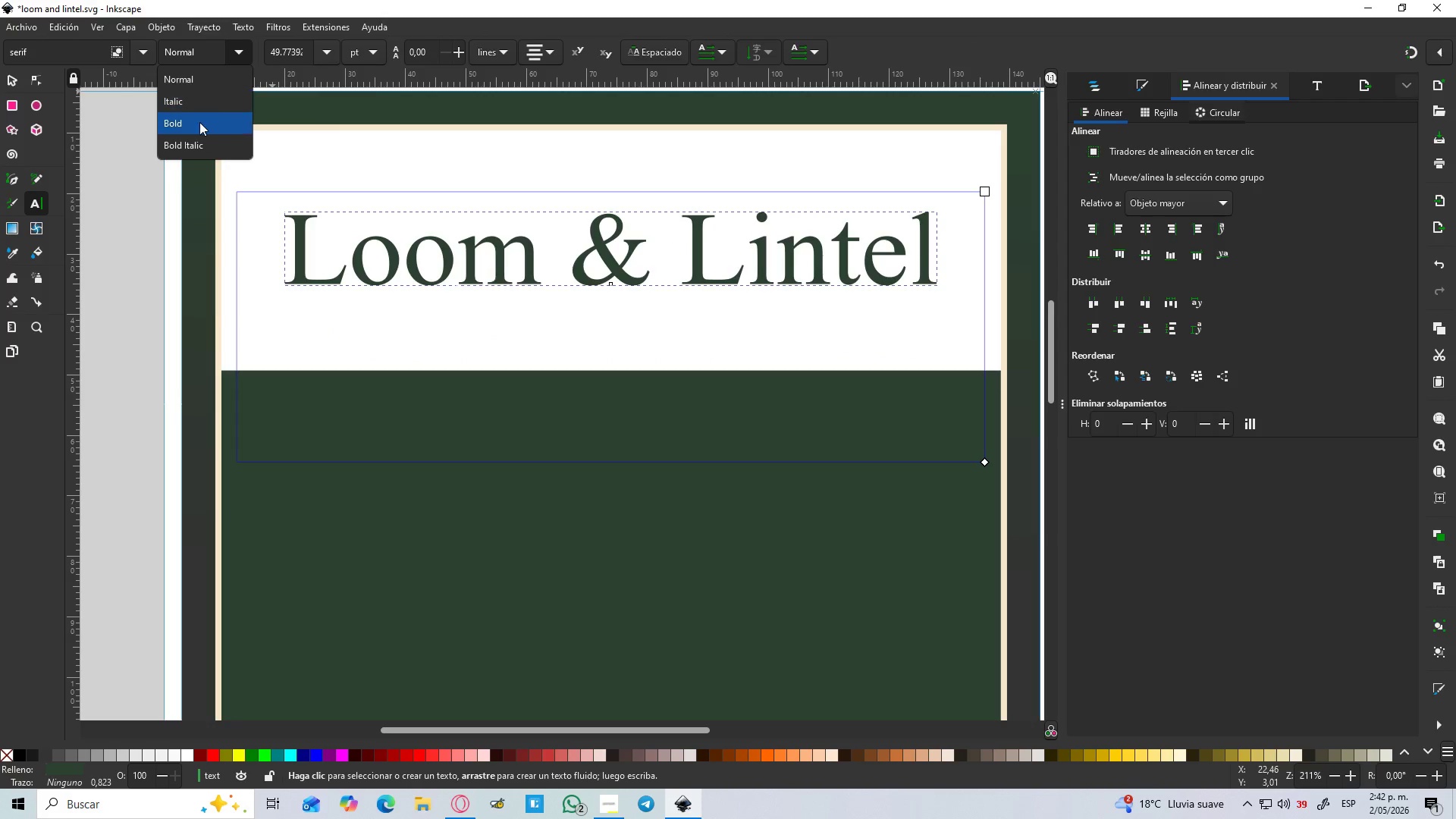 
left_click([199, 122])
 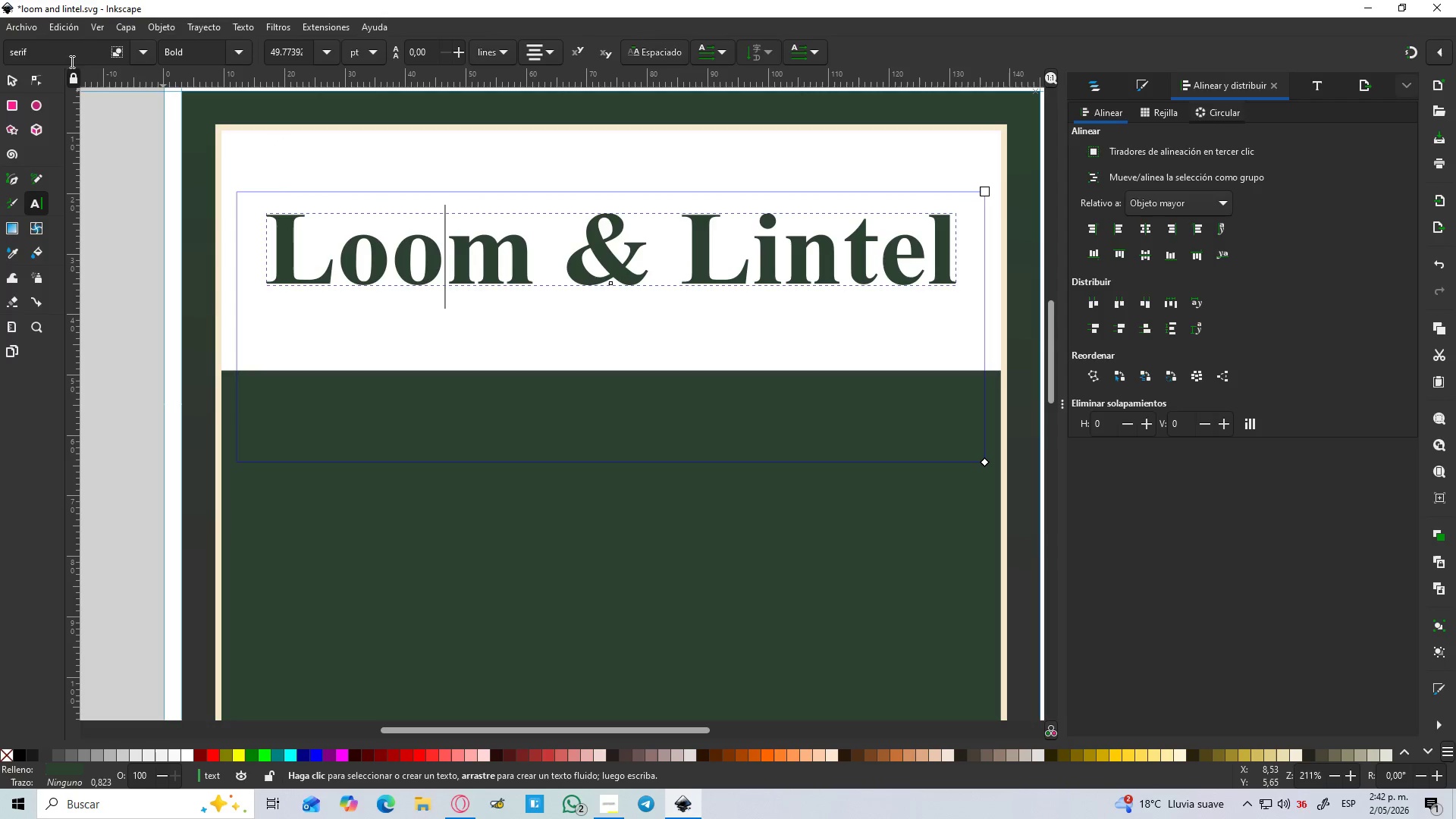 
left_click([13, 74])
 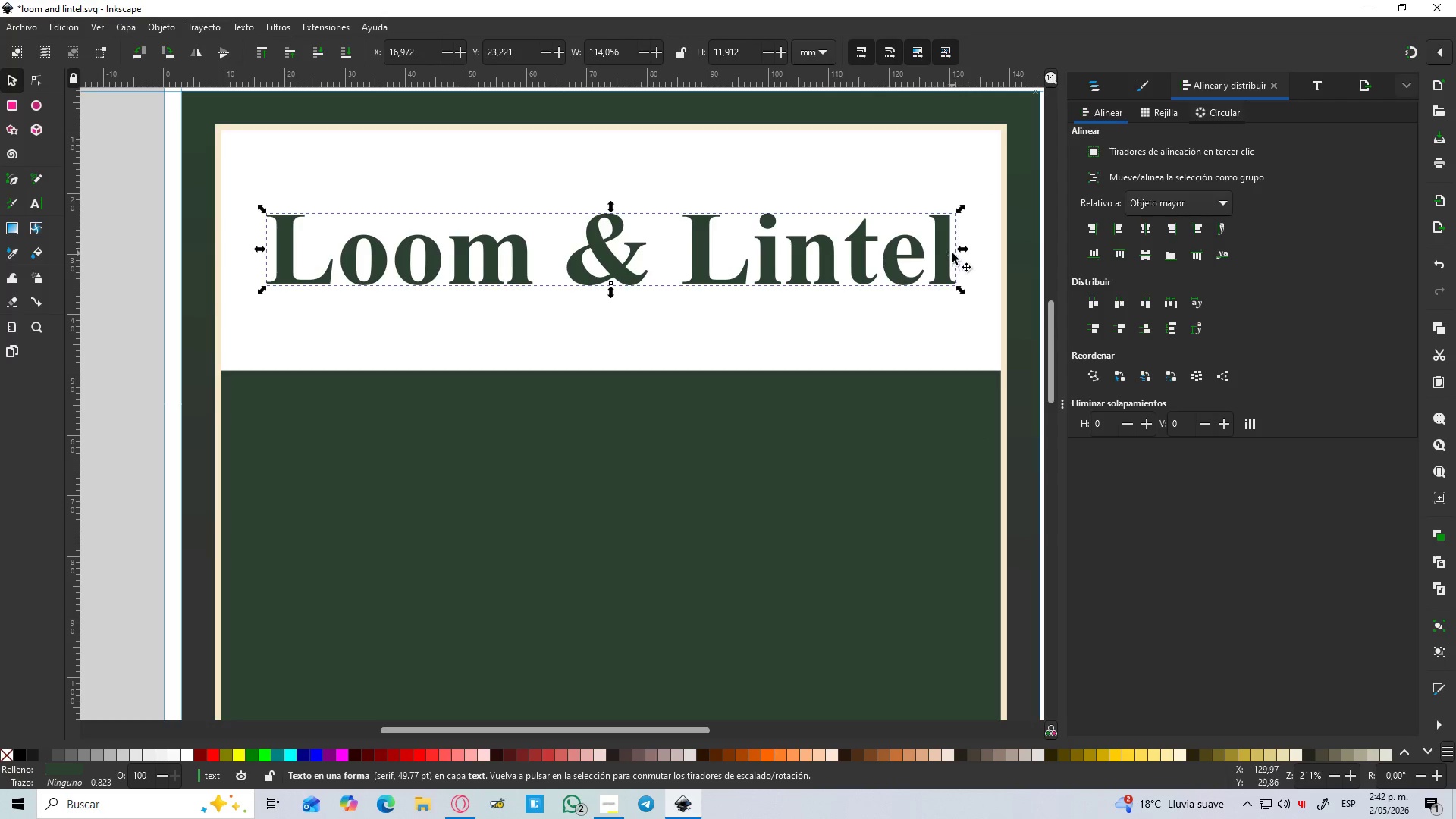 
left_click_drag(start_coordinate=[962, 253], to_coordinate=[880, 252])
 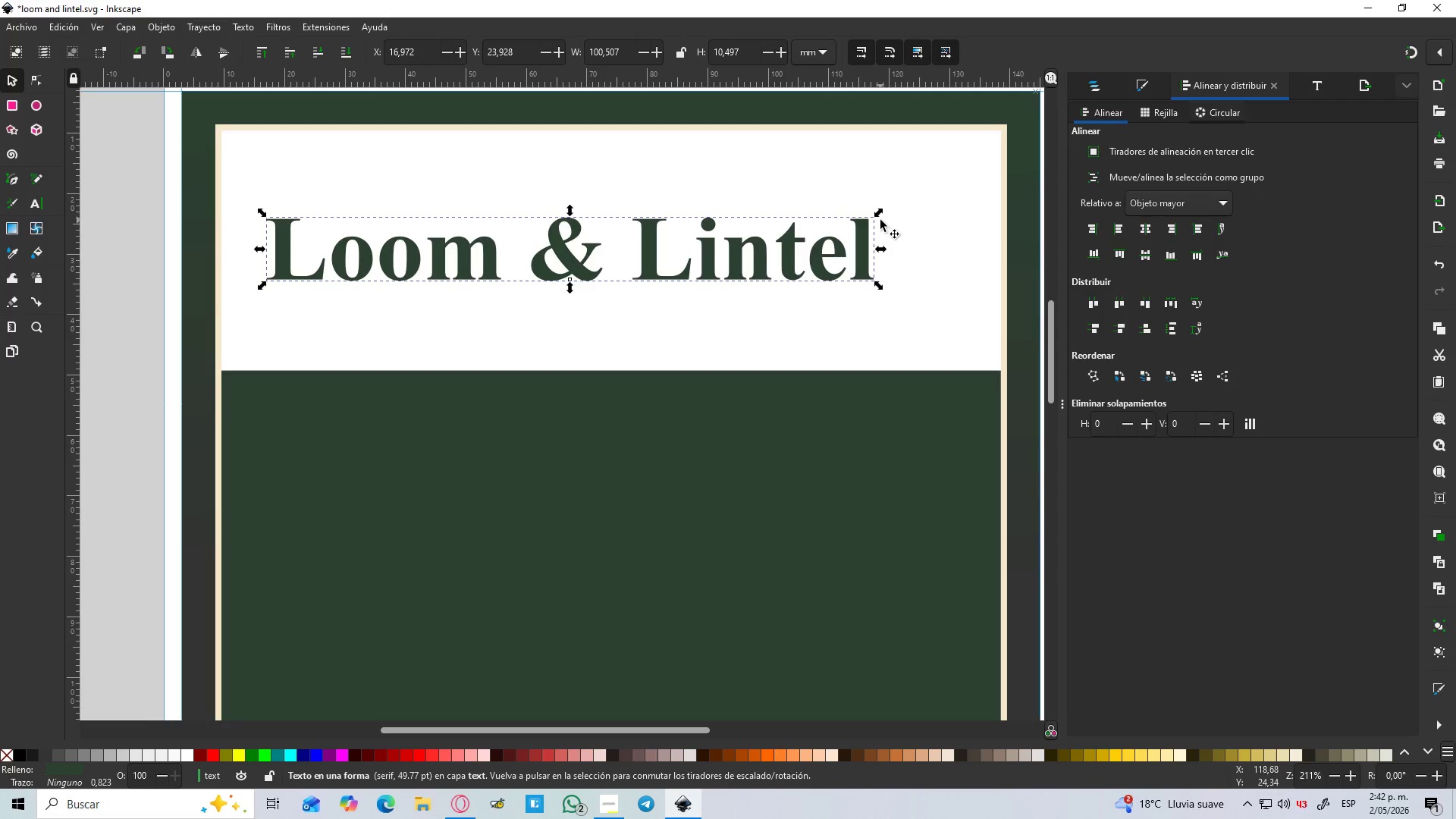 
hold_key(key=ControlLeft, duration=1.53)
 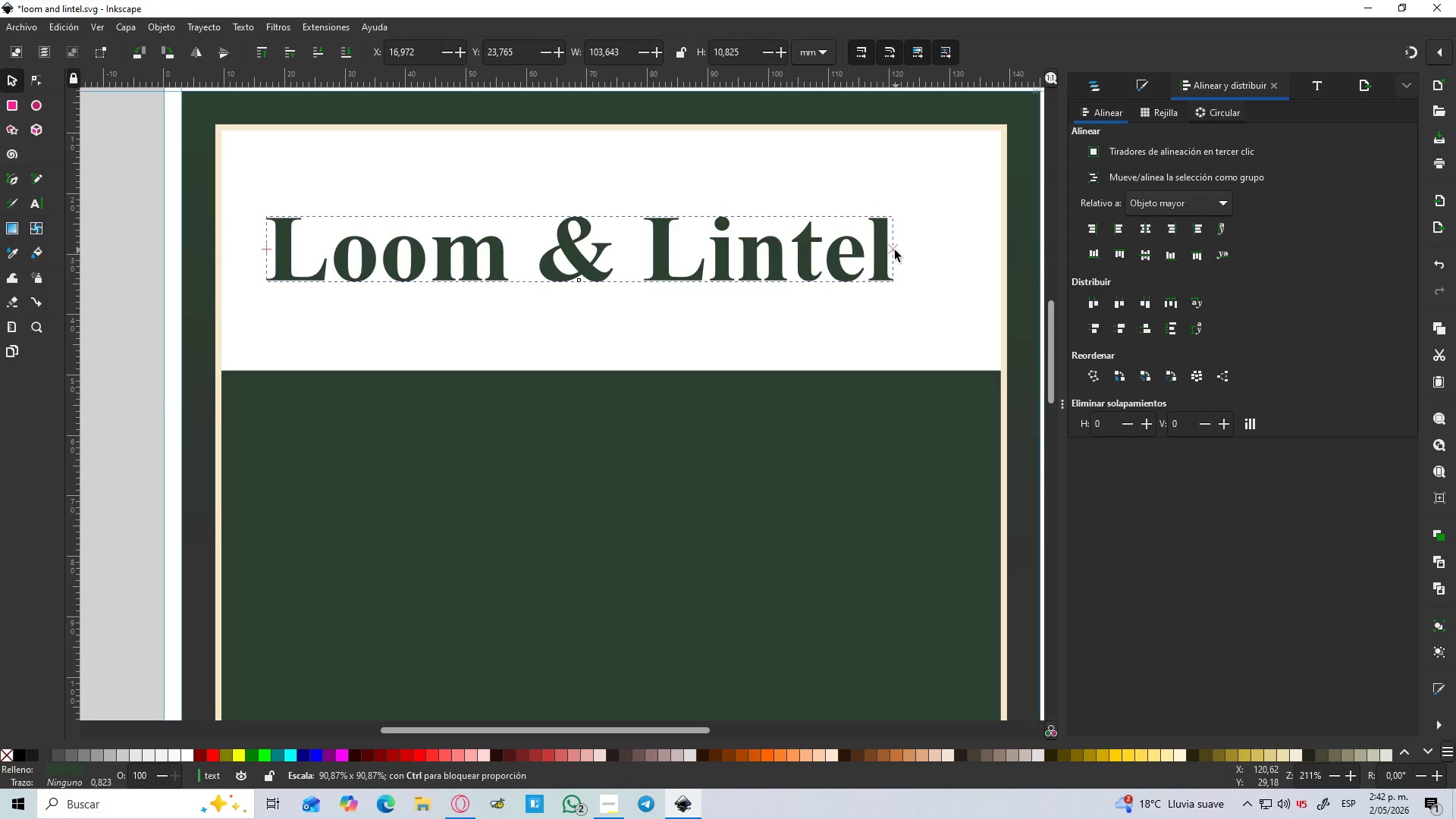 
hold_key(key=ControlLeft, duration=1.39)
 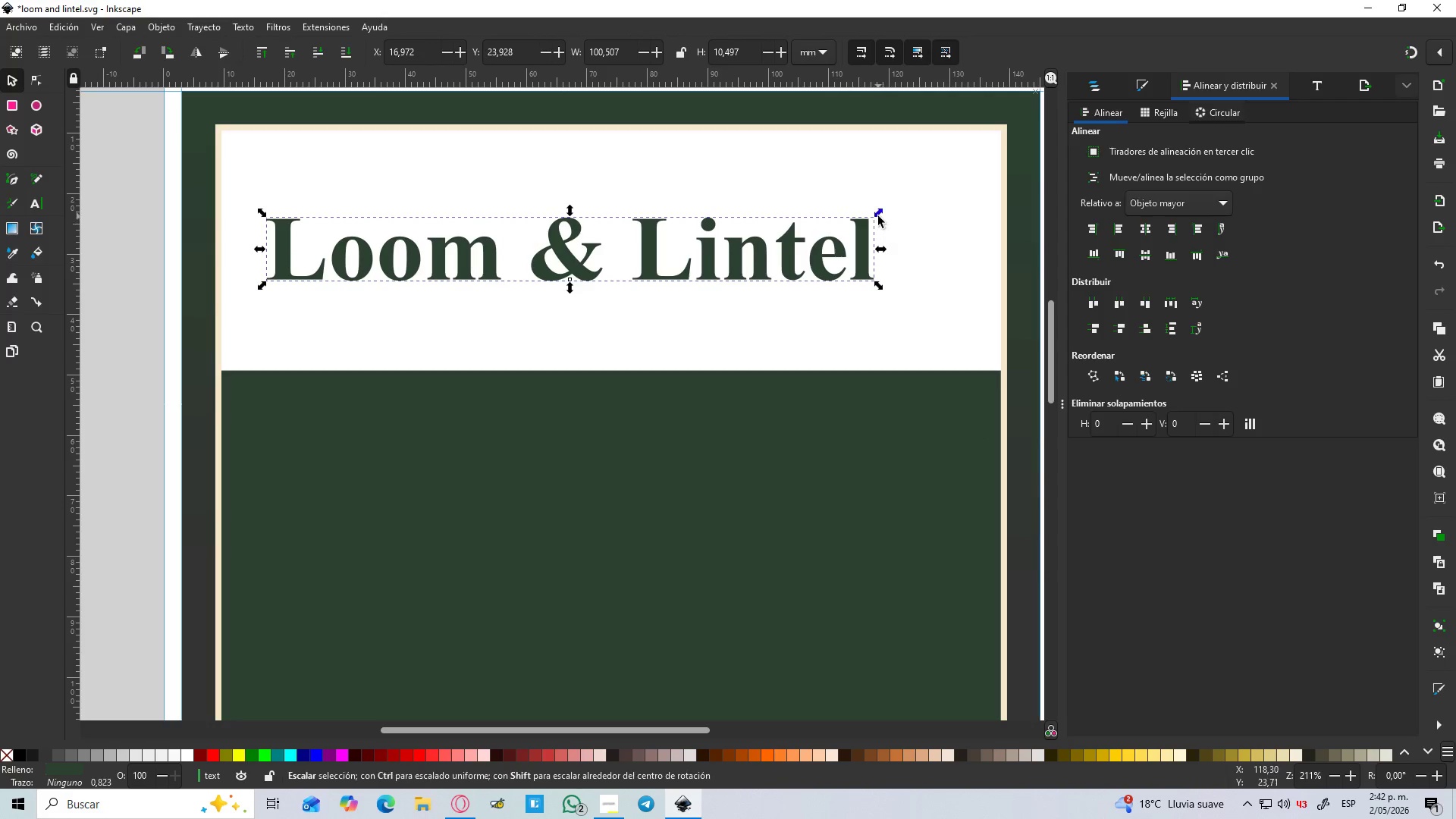 
left_click_drag(start_coordinate=[877, 215], to_coordinate=[952, 169])
 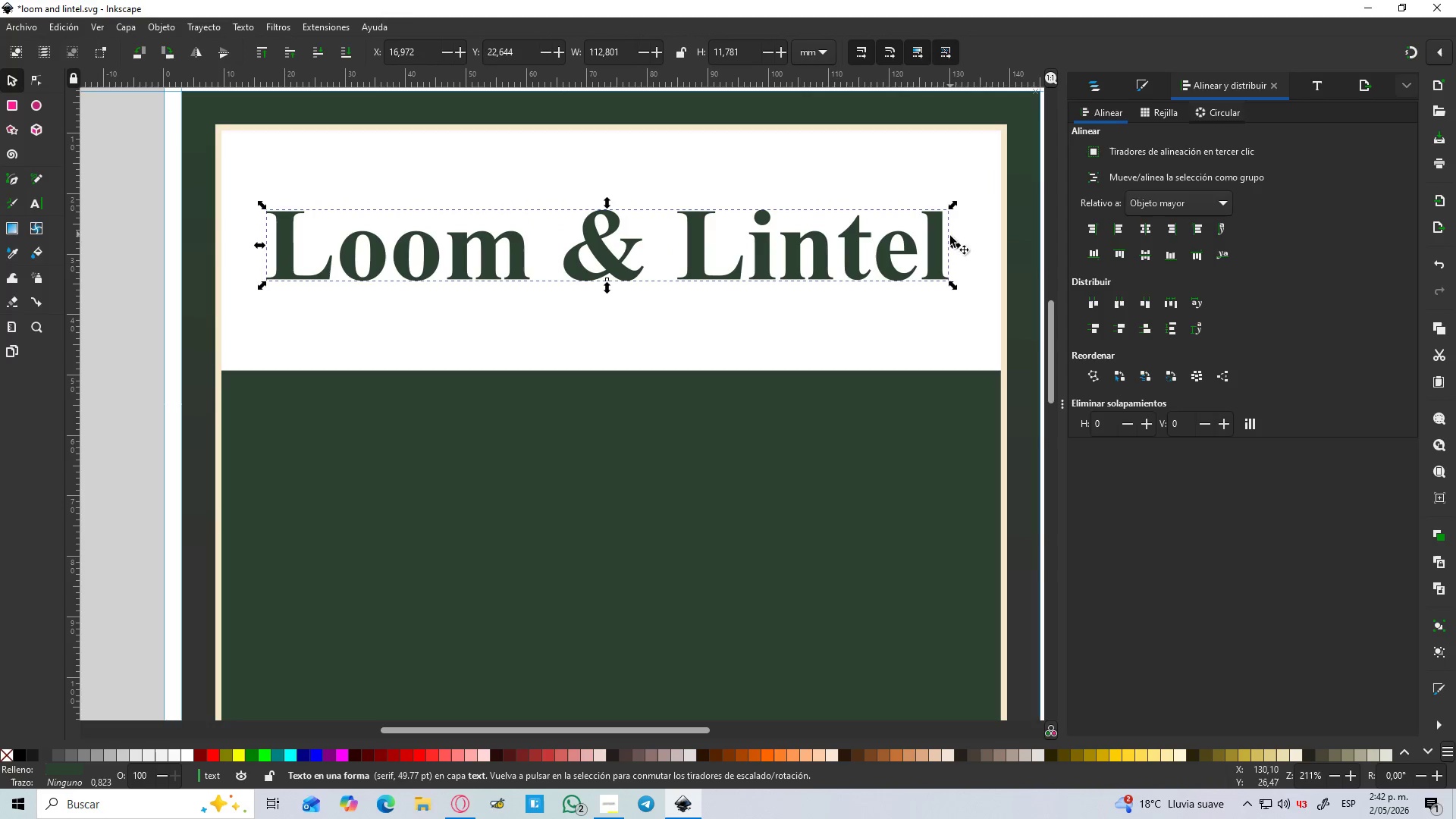 
hold_key(key=ControlLeft, duration=1.5)
 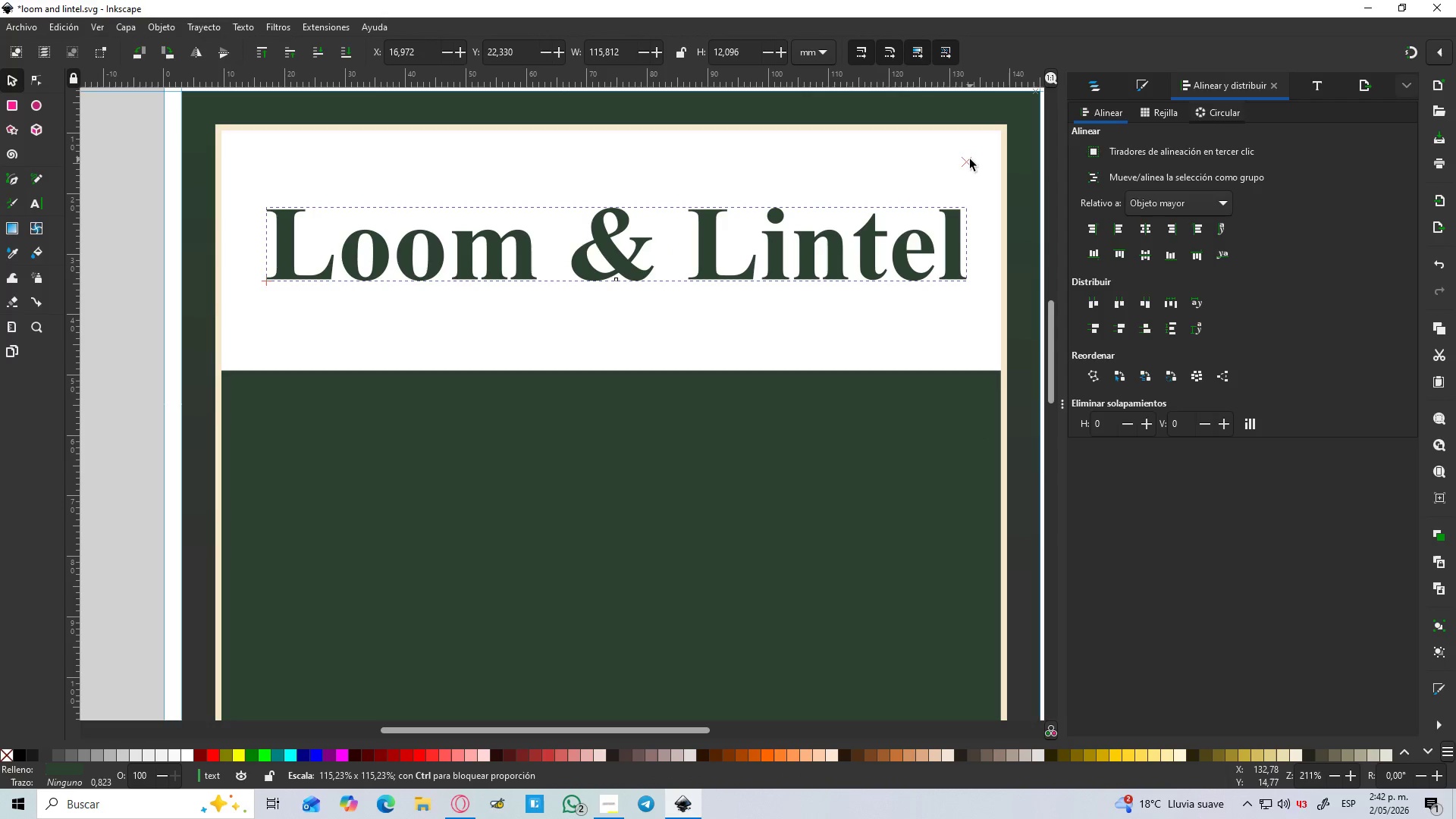 
hold_key(key=ControlLeft, duration=1.52)
 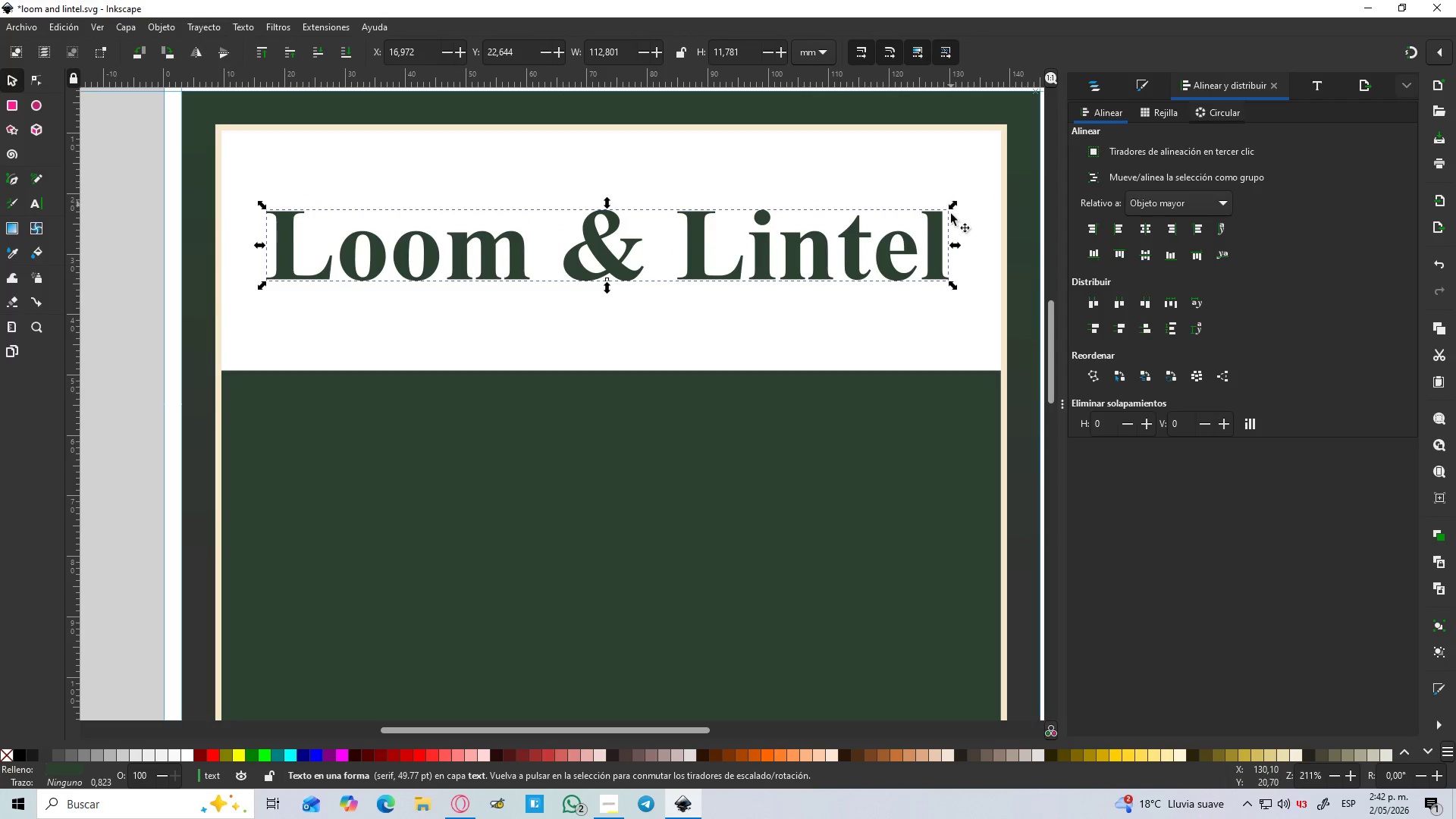 
hold_key(key=ControlLeft, duration=0.38)
 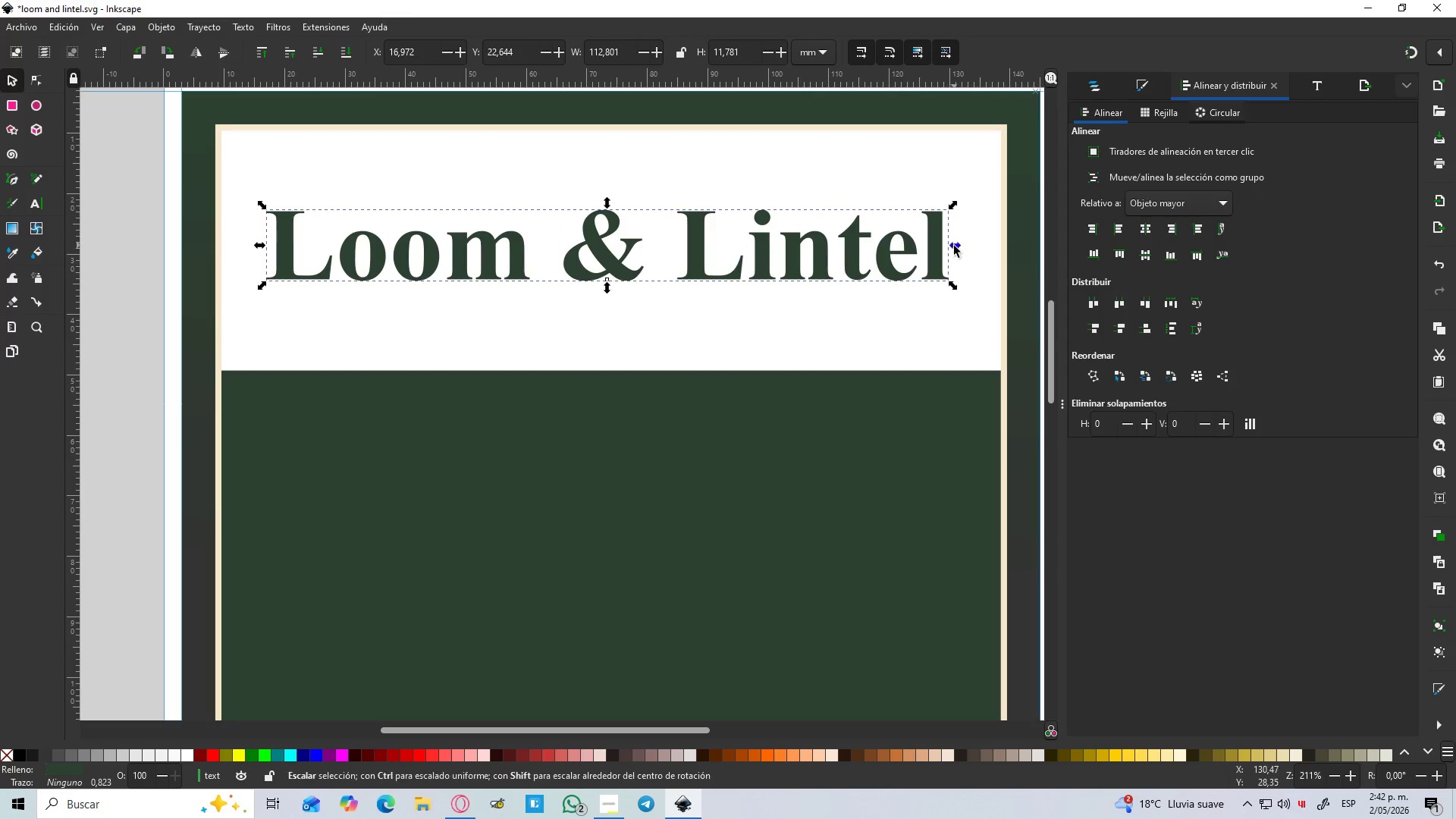 
left_click_drag(start_coordinate=[954, 247], to_coordinate=[908, 250])
 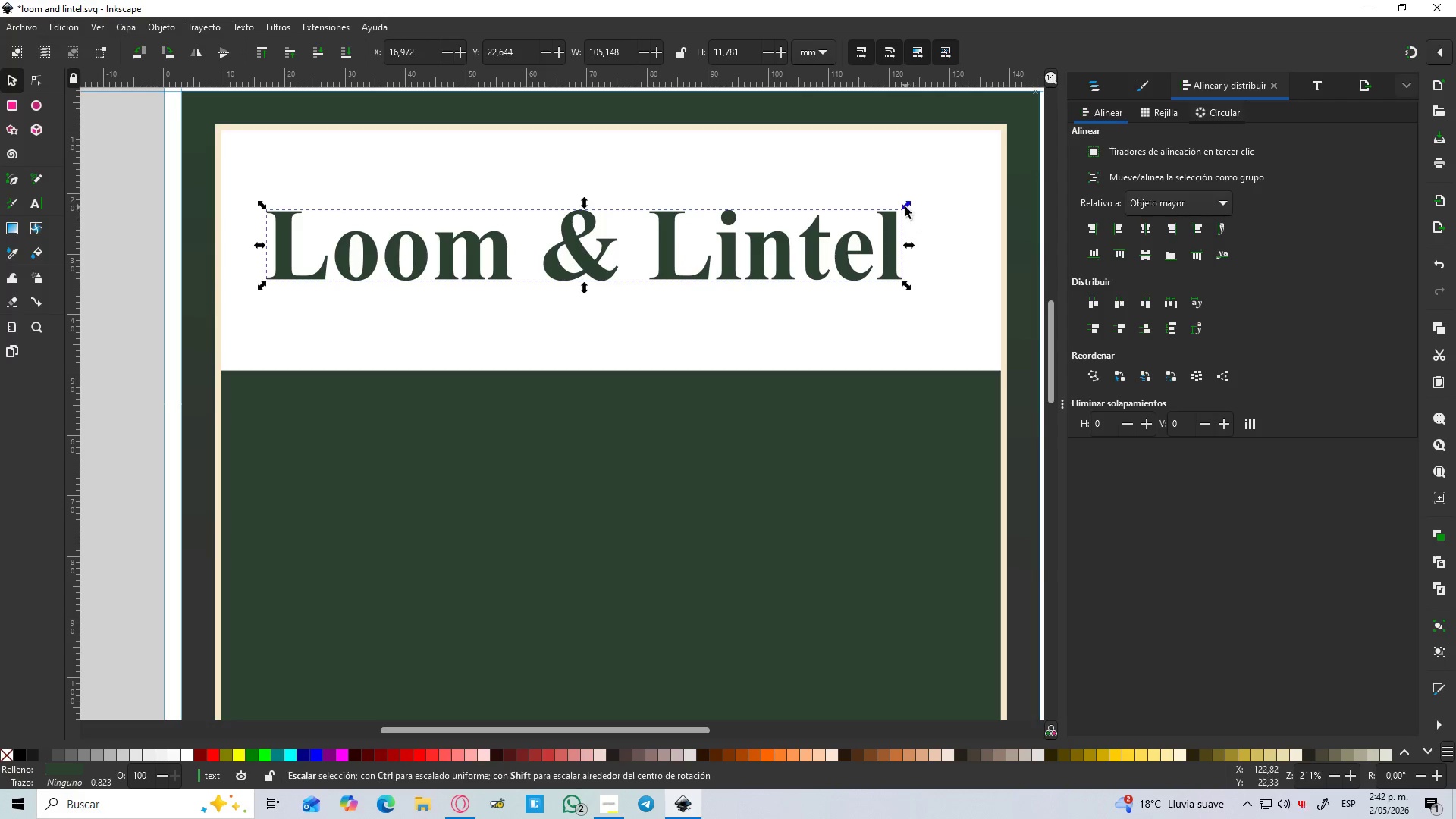 
left_click_drag(start_coordinate=[905, 207], to_coordinate=[968, 165])
 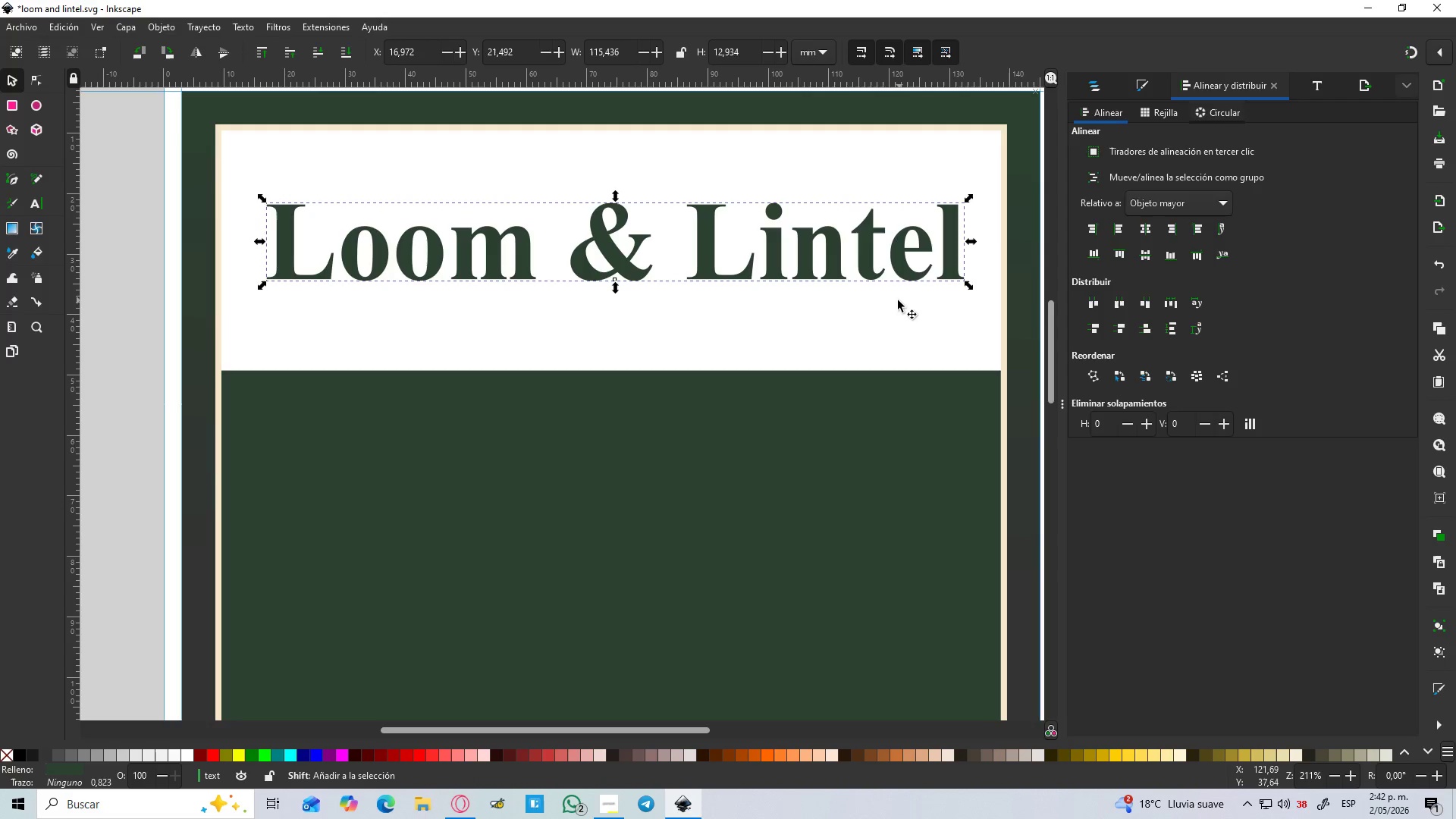 
hold_key(key=ControlLeft, duration=1.5)
 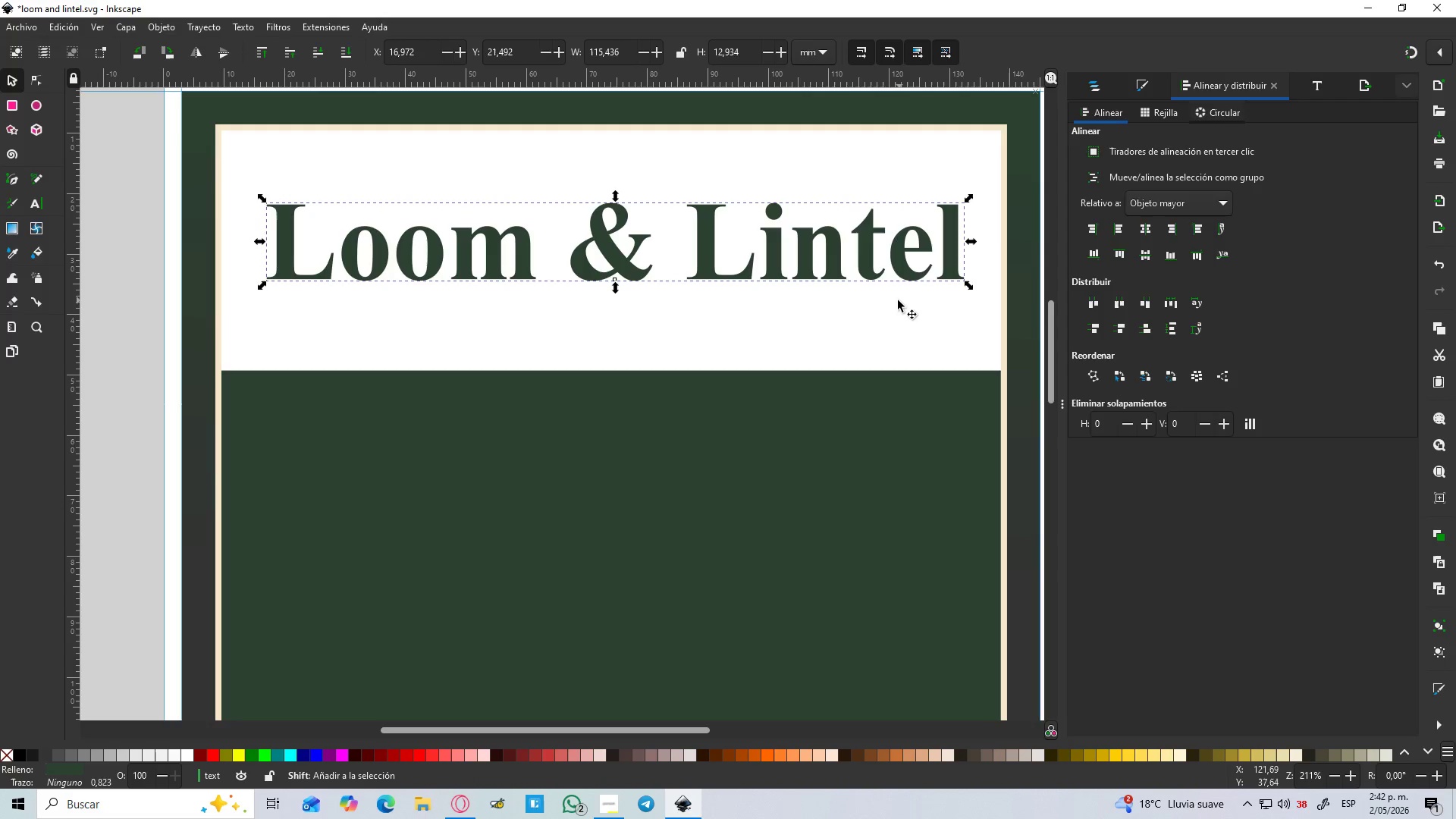 
key(Control+ControlLeft)
 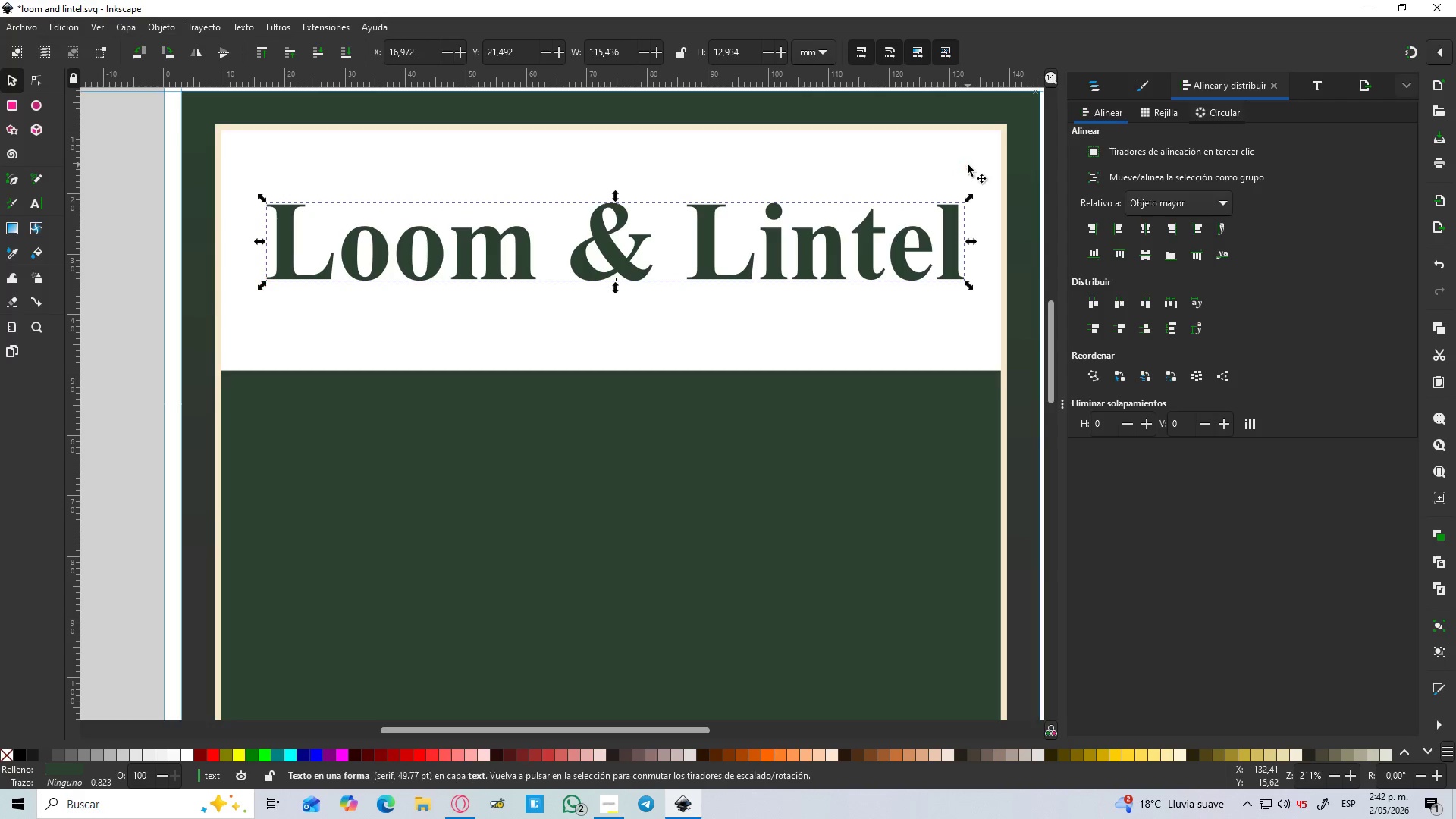 
key(Control+ControlLeft)
 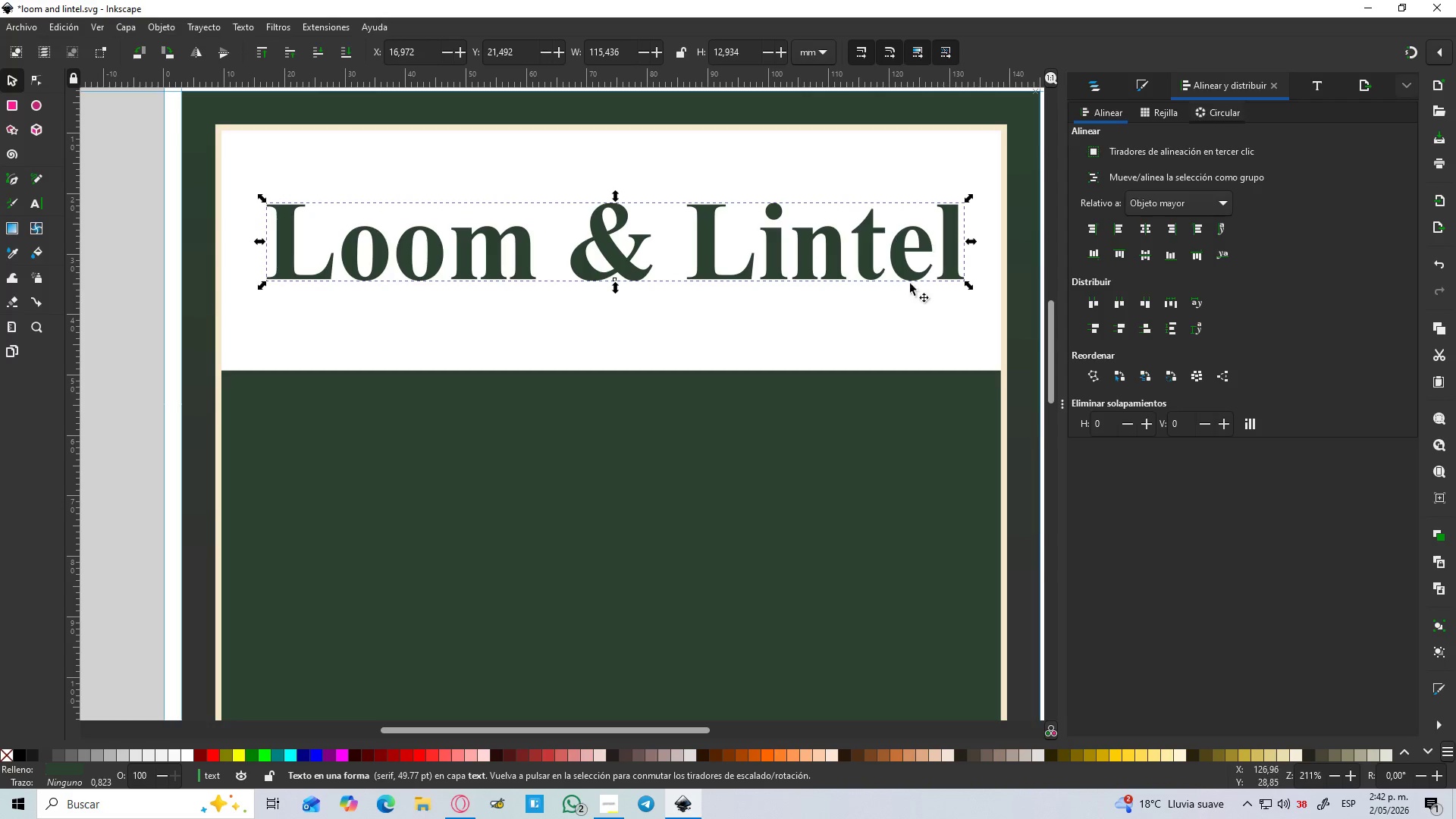 
hold_key(key=ShiftLeft, duration=0.53)
 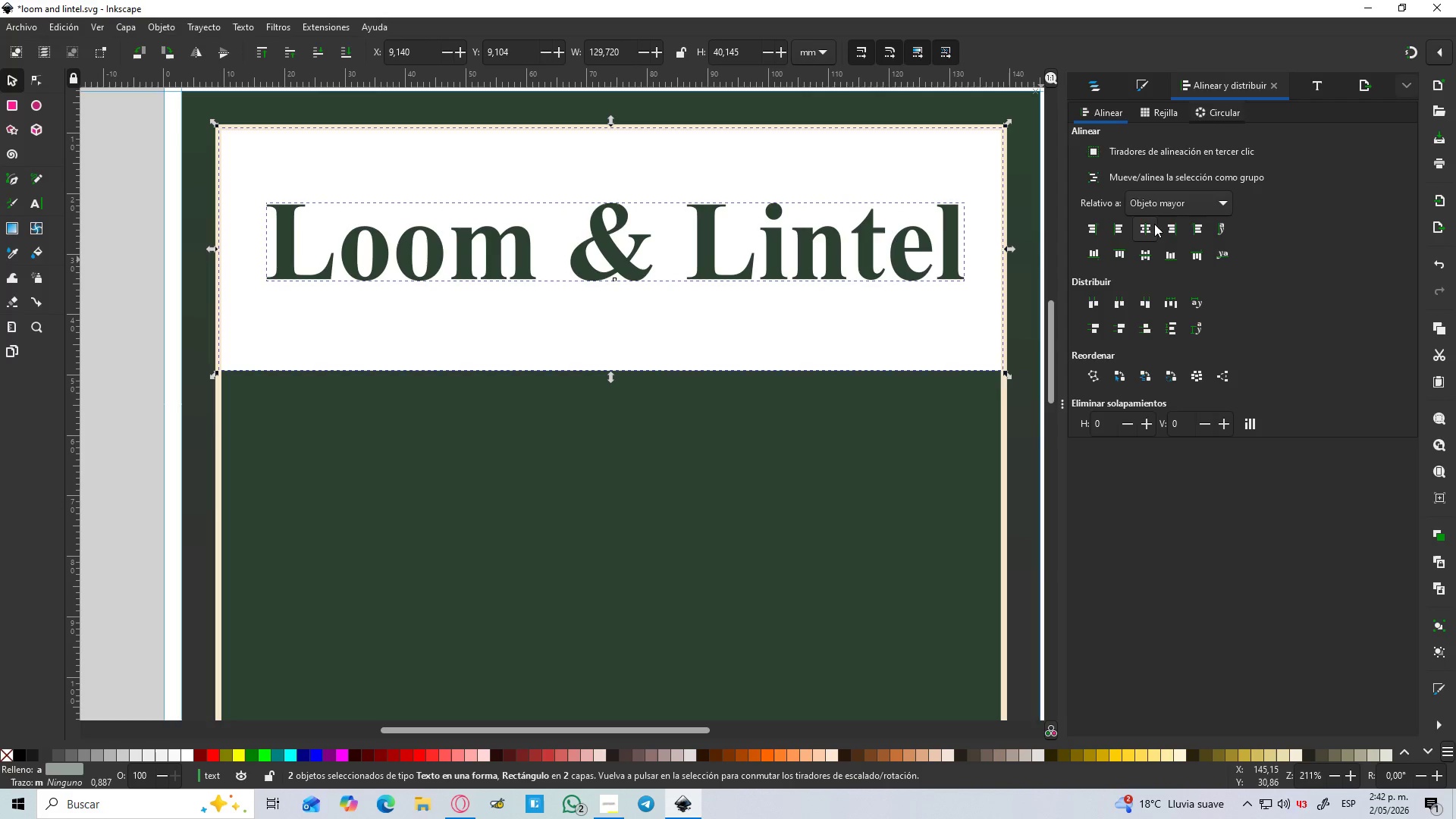 
left_click([1154, 224])
 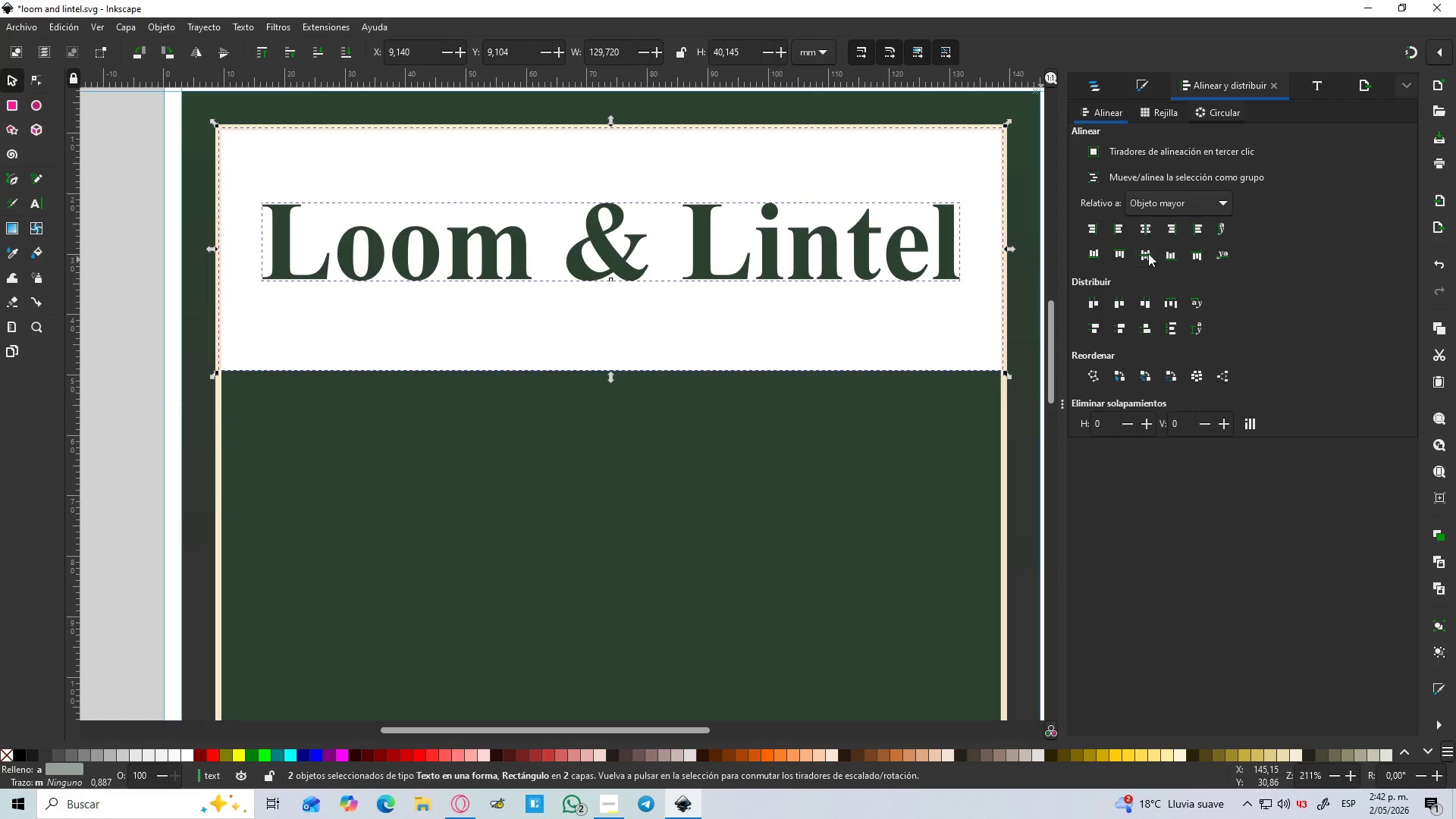 
left_click([1144, 256])
 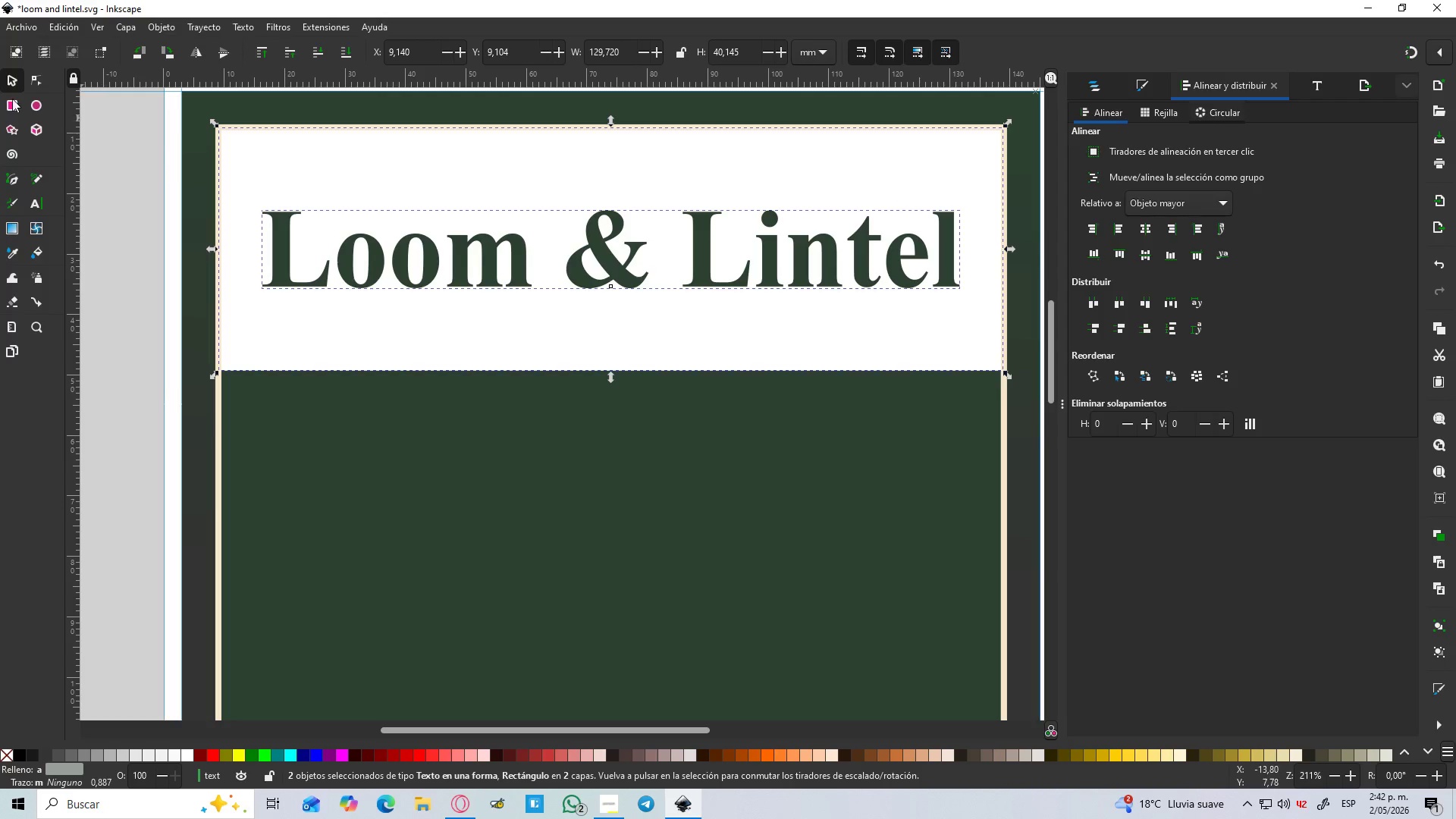 
left_click([9, 80])
 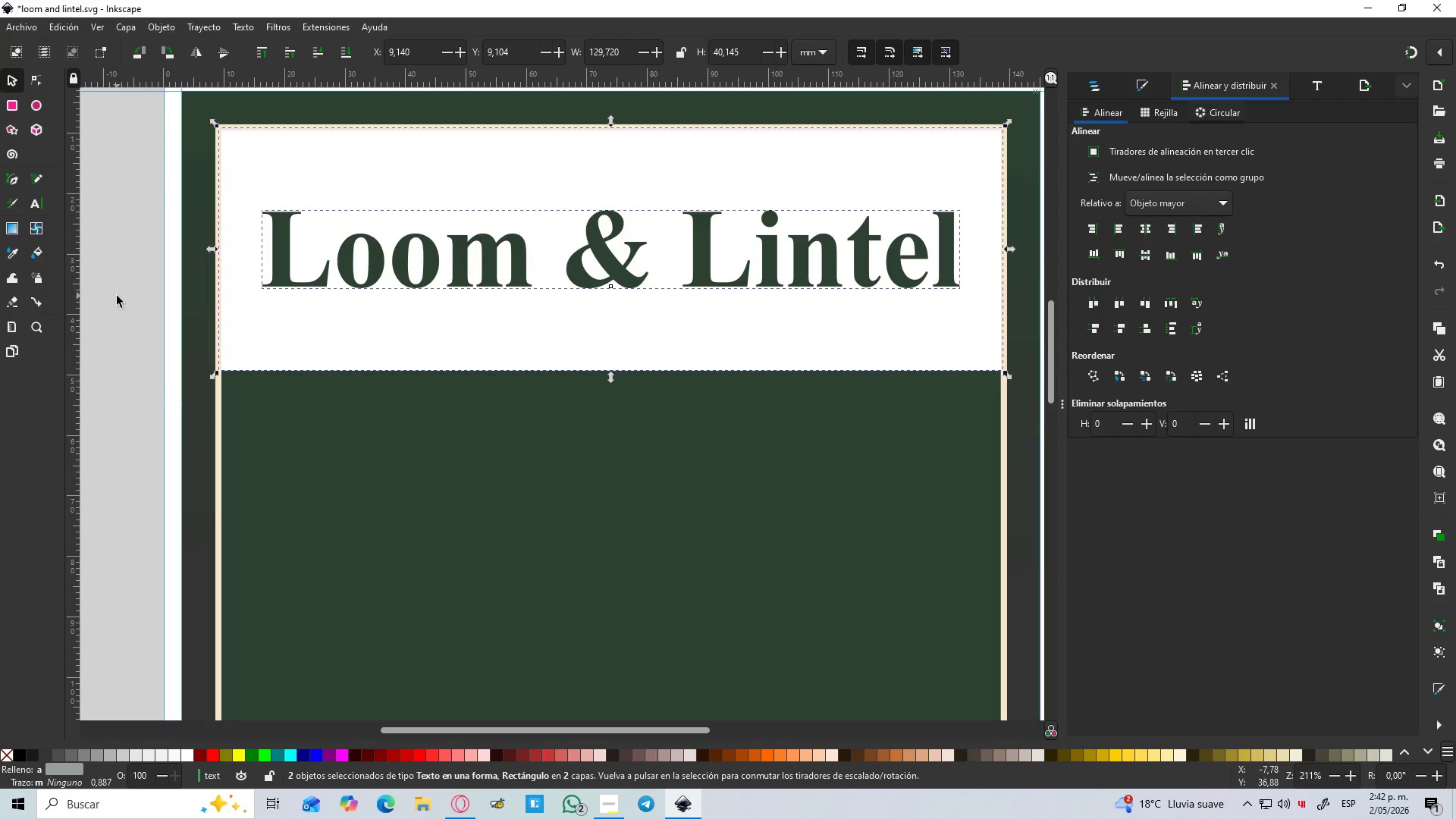 
left_click([115, 296])
 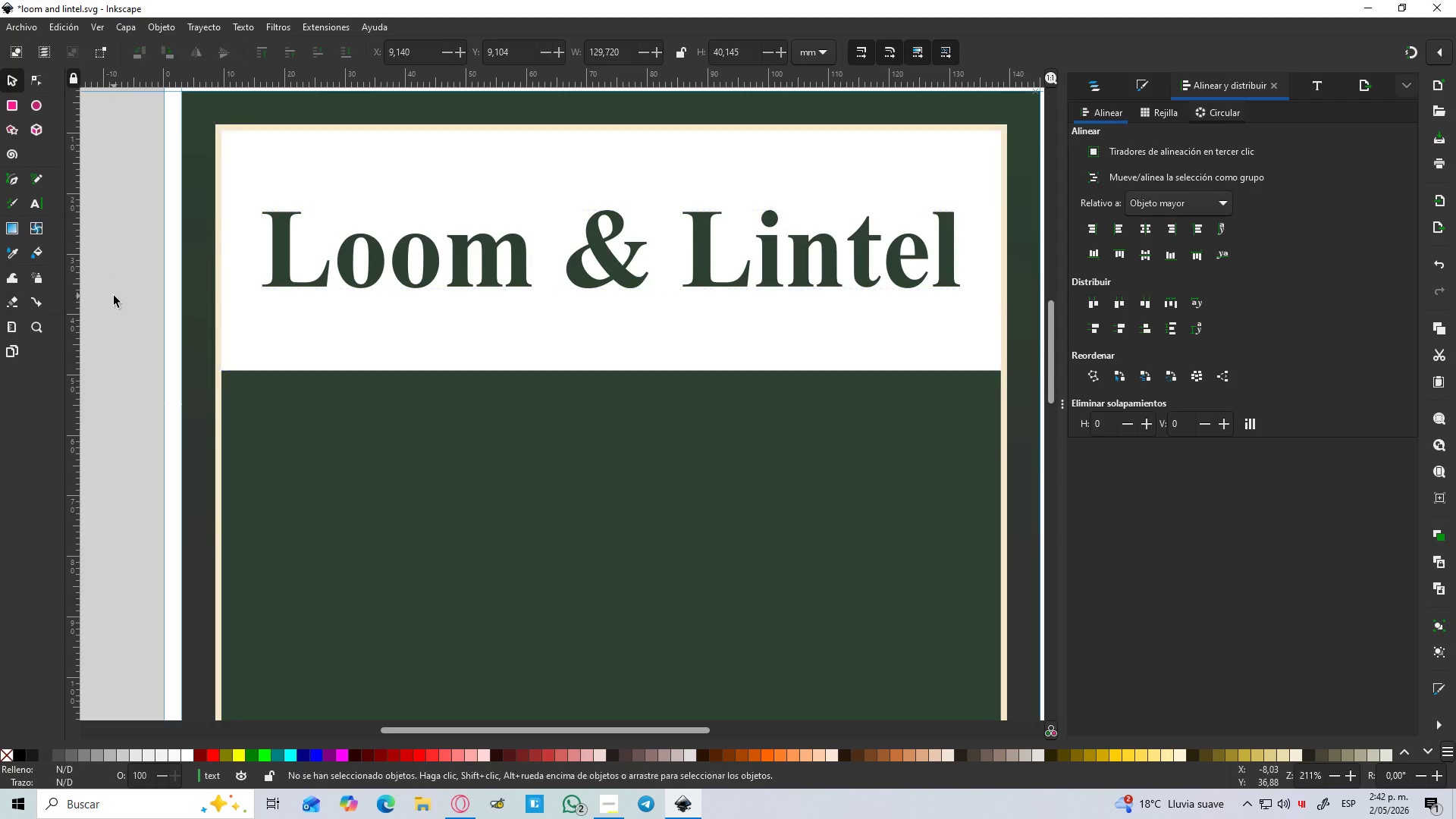 
hold_key(key=ControlLeft, duration=0.59)
scroll: coordinate [139, 290], scroll_direction: down, amount: 2.0
 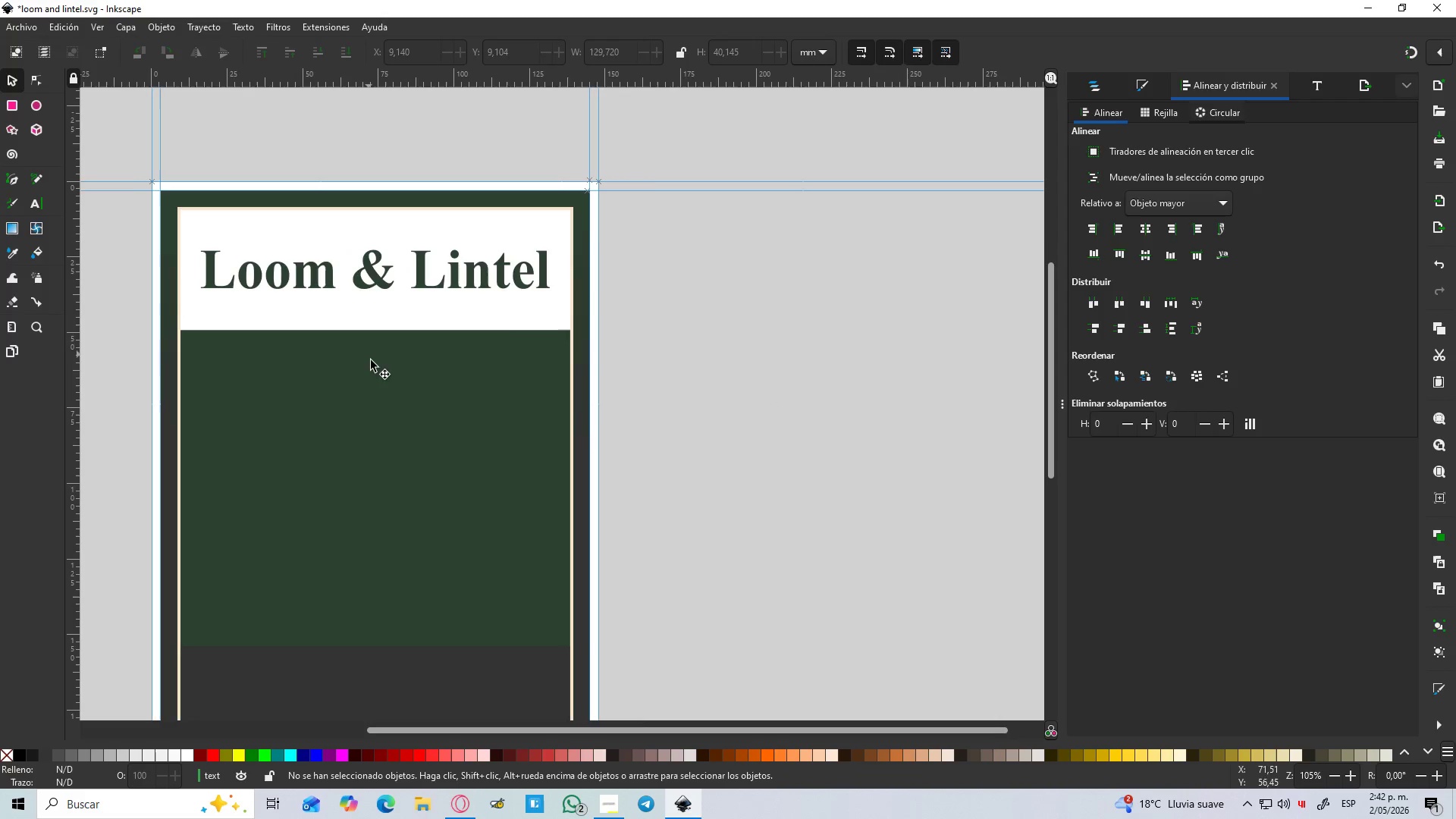 
hold_key(key=Space, duration=0.52)
 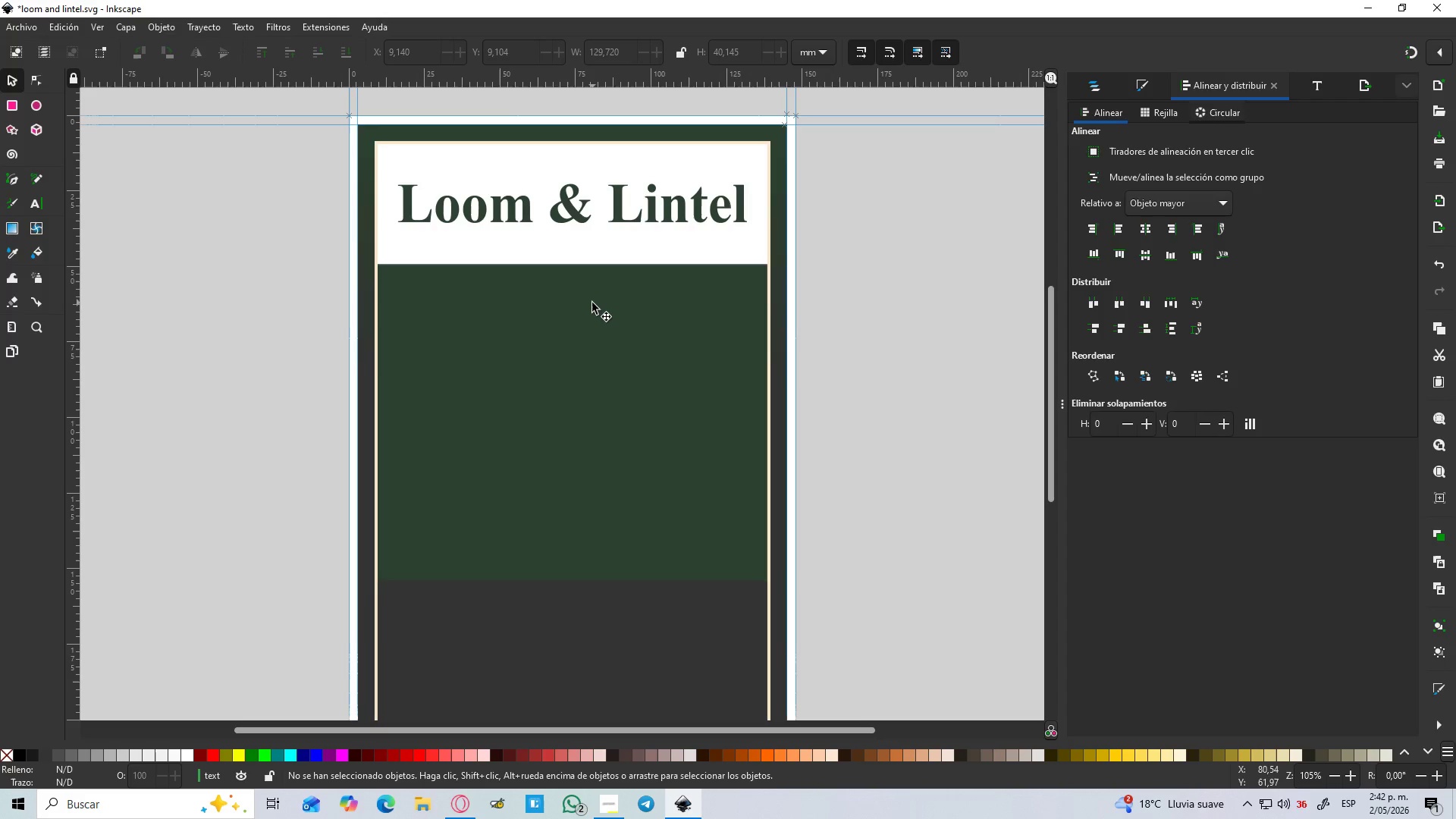 
hold_key(key=ControlLeft, duration=1.5)
scroll: coordinate [479, 281], scroll_direction: up, amount: 1.0
 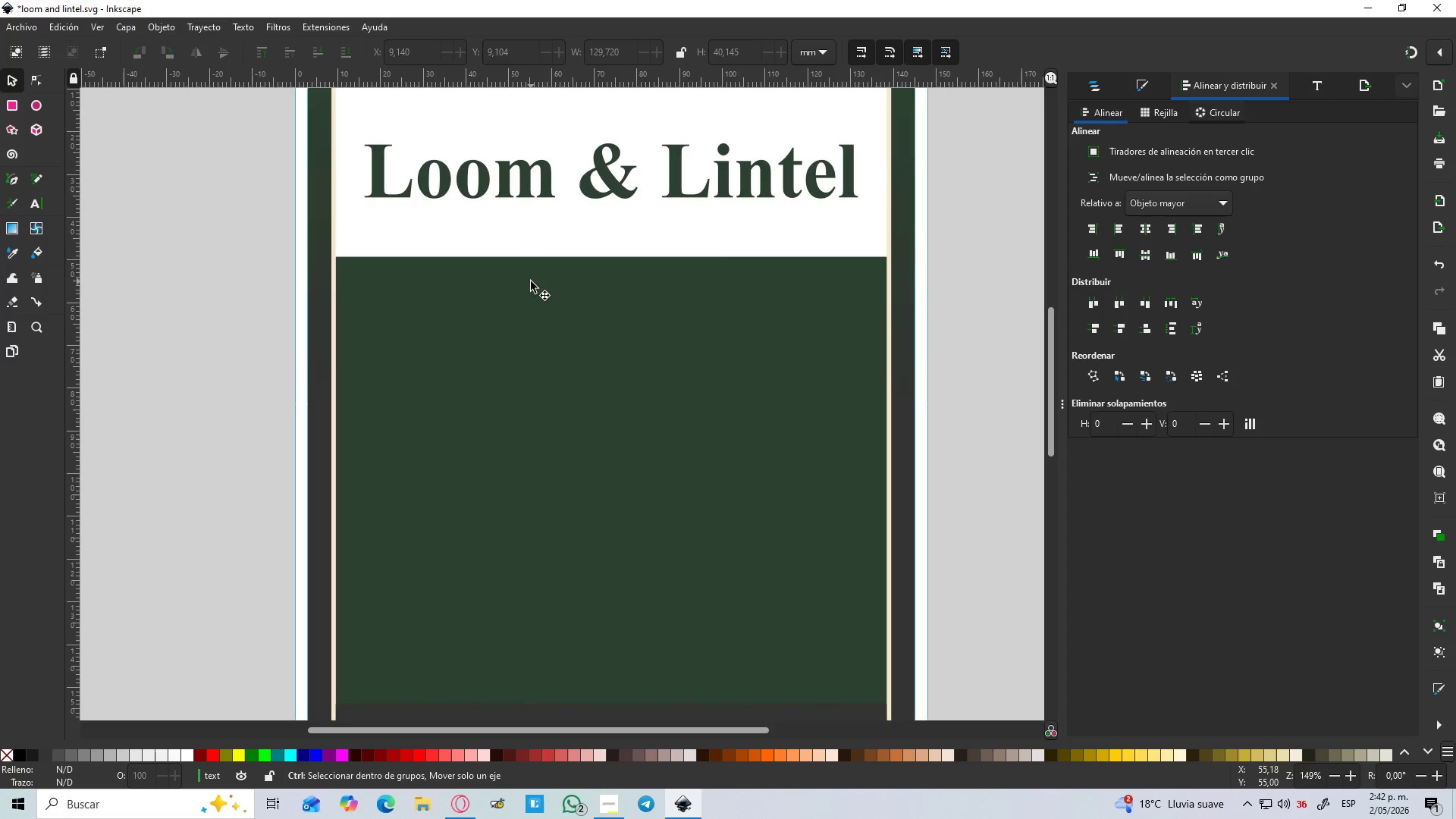 
hold_key(key=ControlLeft, duration=1.5)
 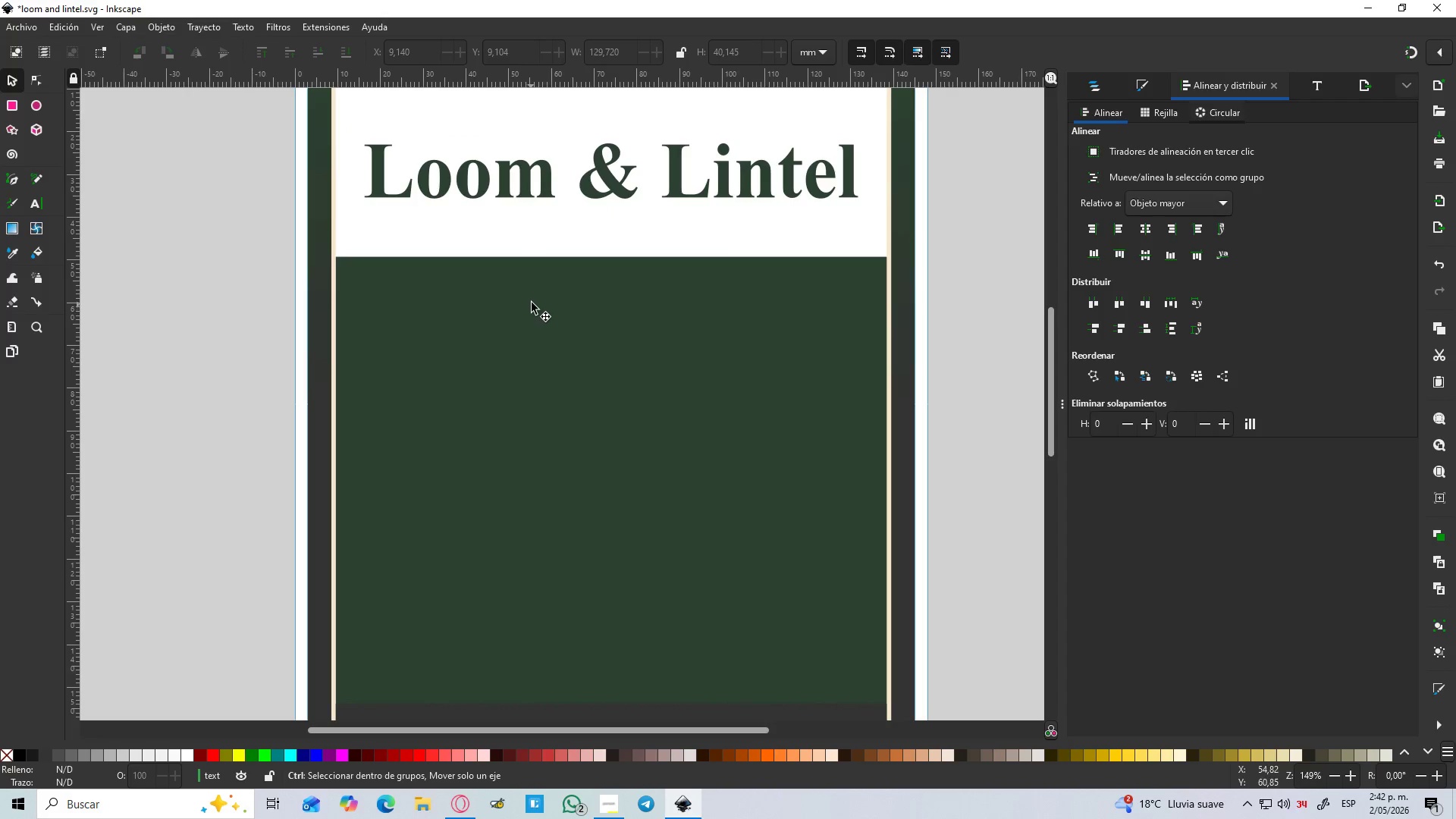 
hold_key(key=ControlLeft, duration=1.52)
 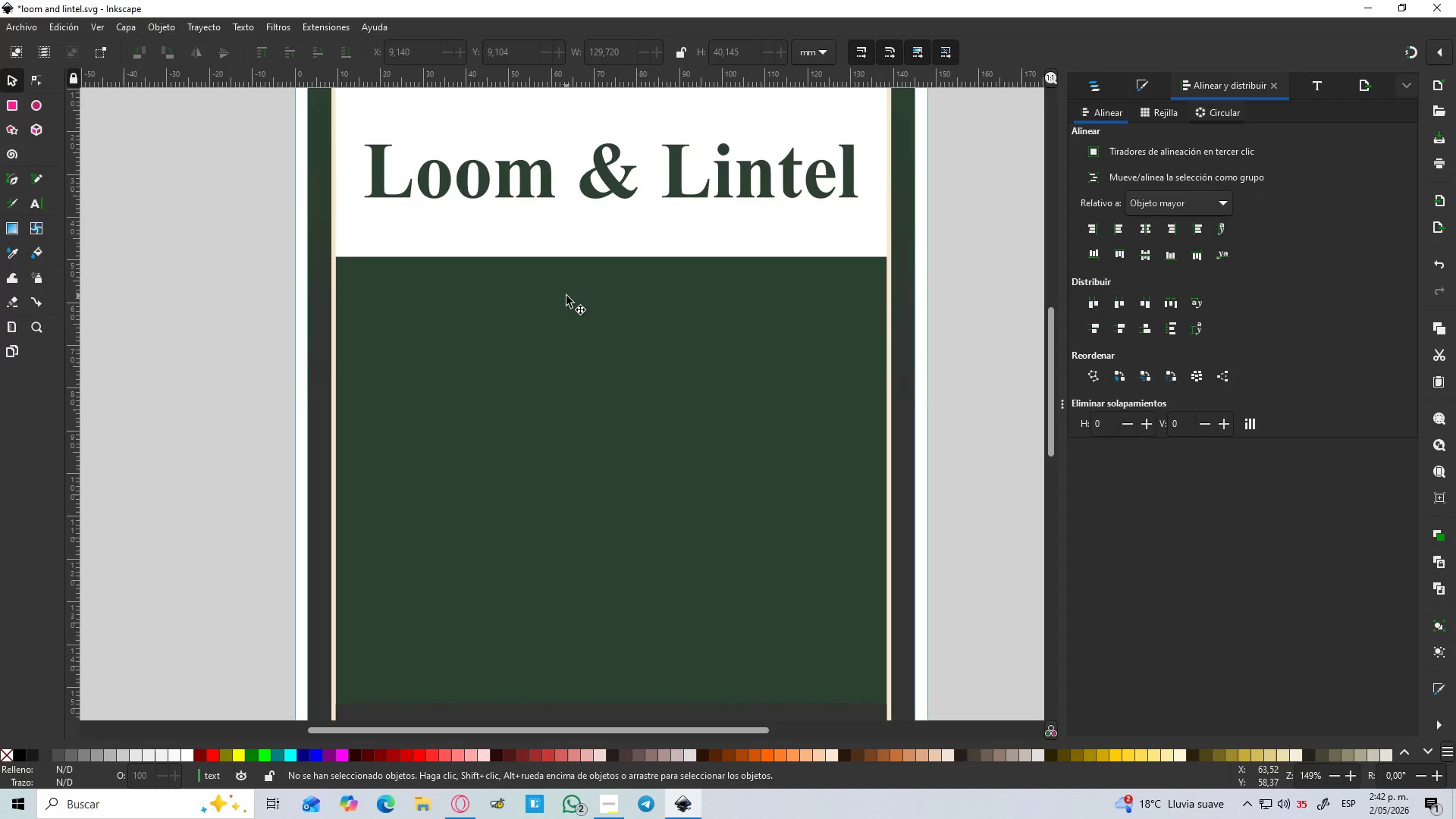 
key(Control+ControlLeft)
 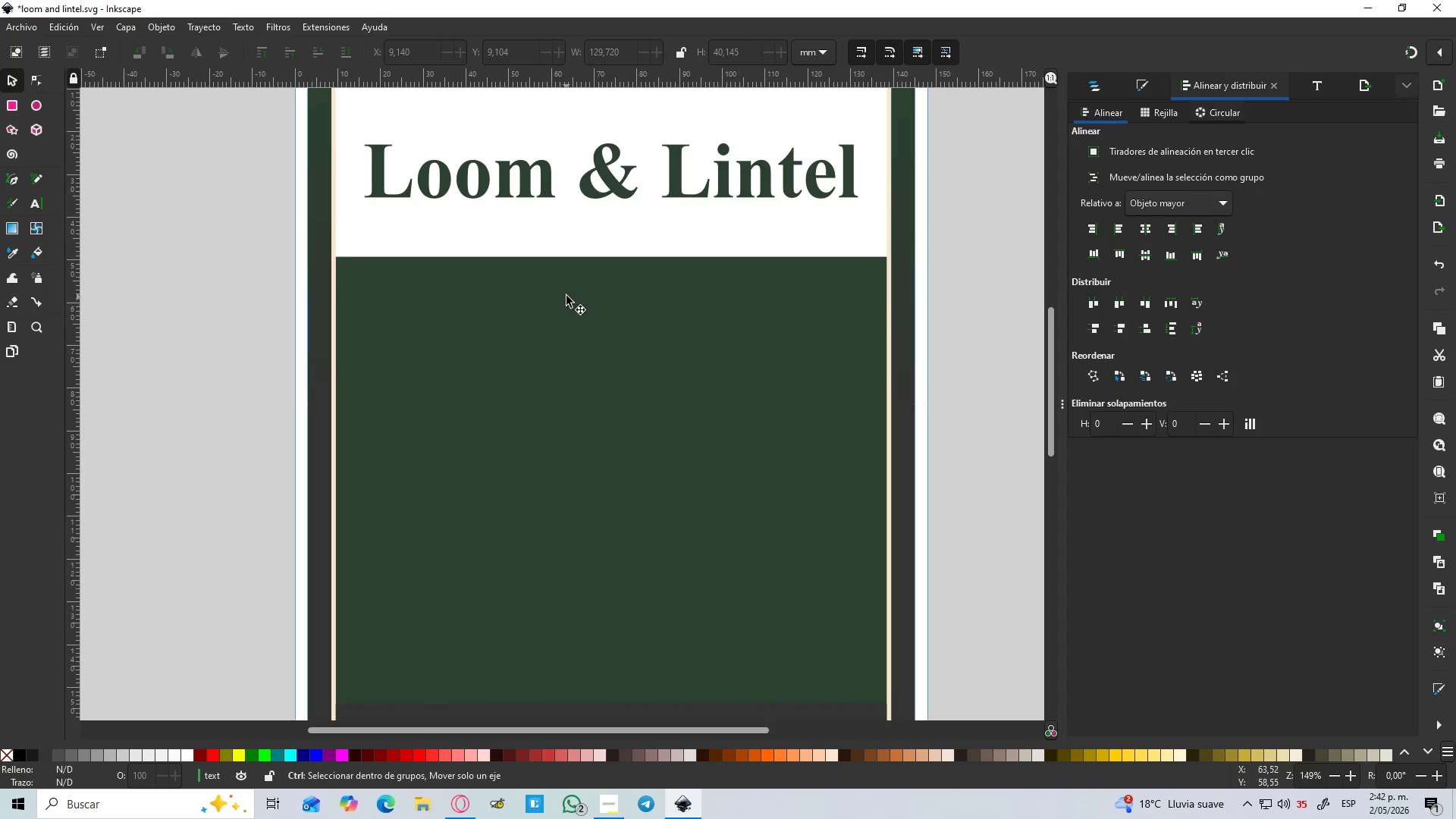 
key(Control+ControlLeft)
 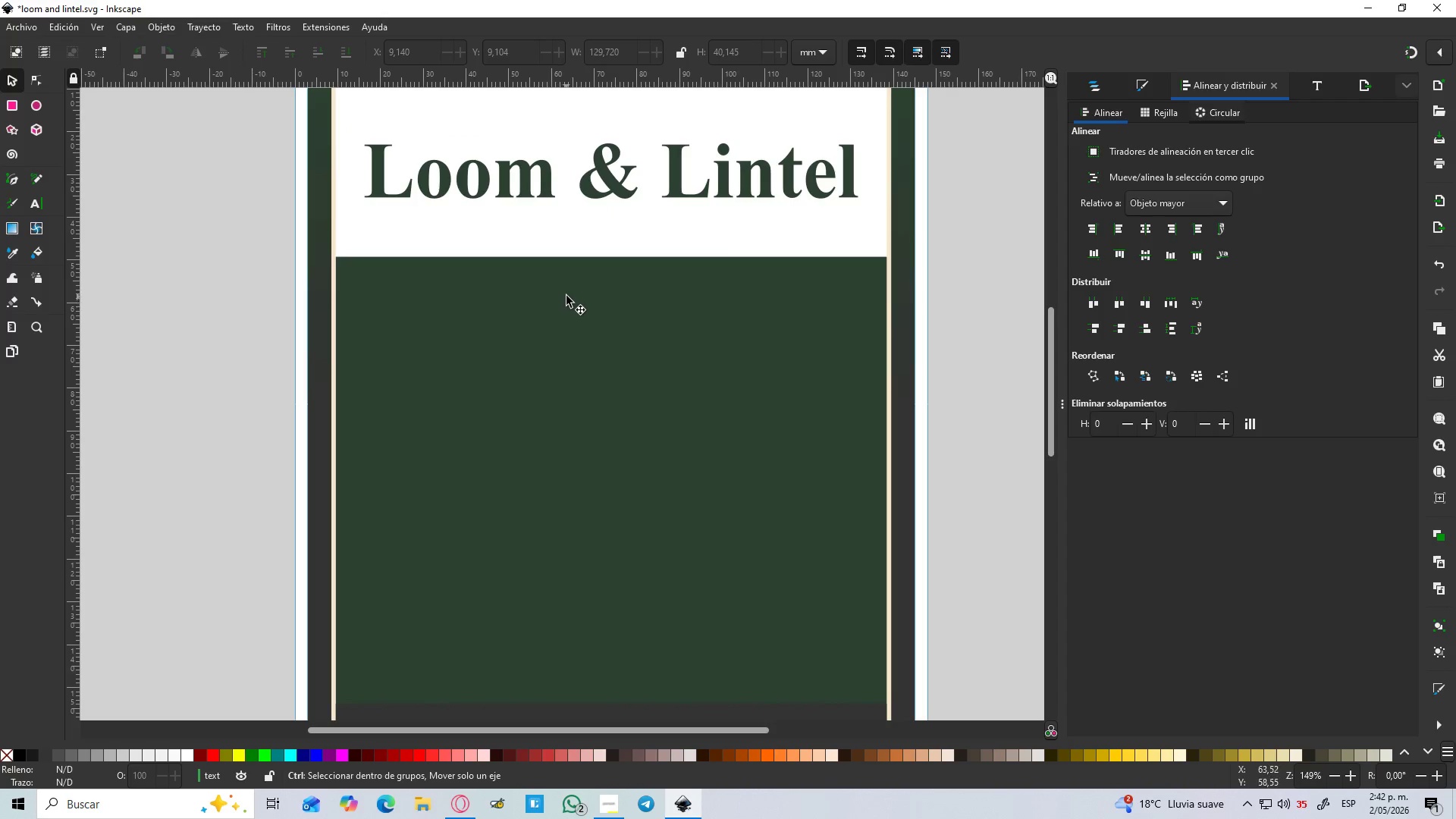 
key(Control+ControlLeft)
 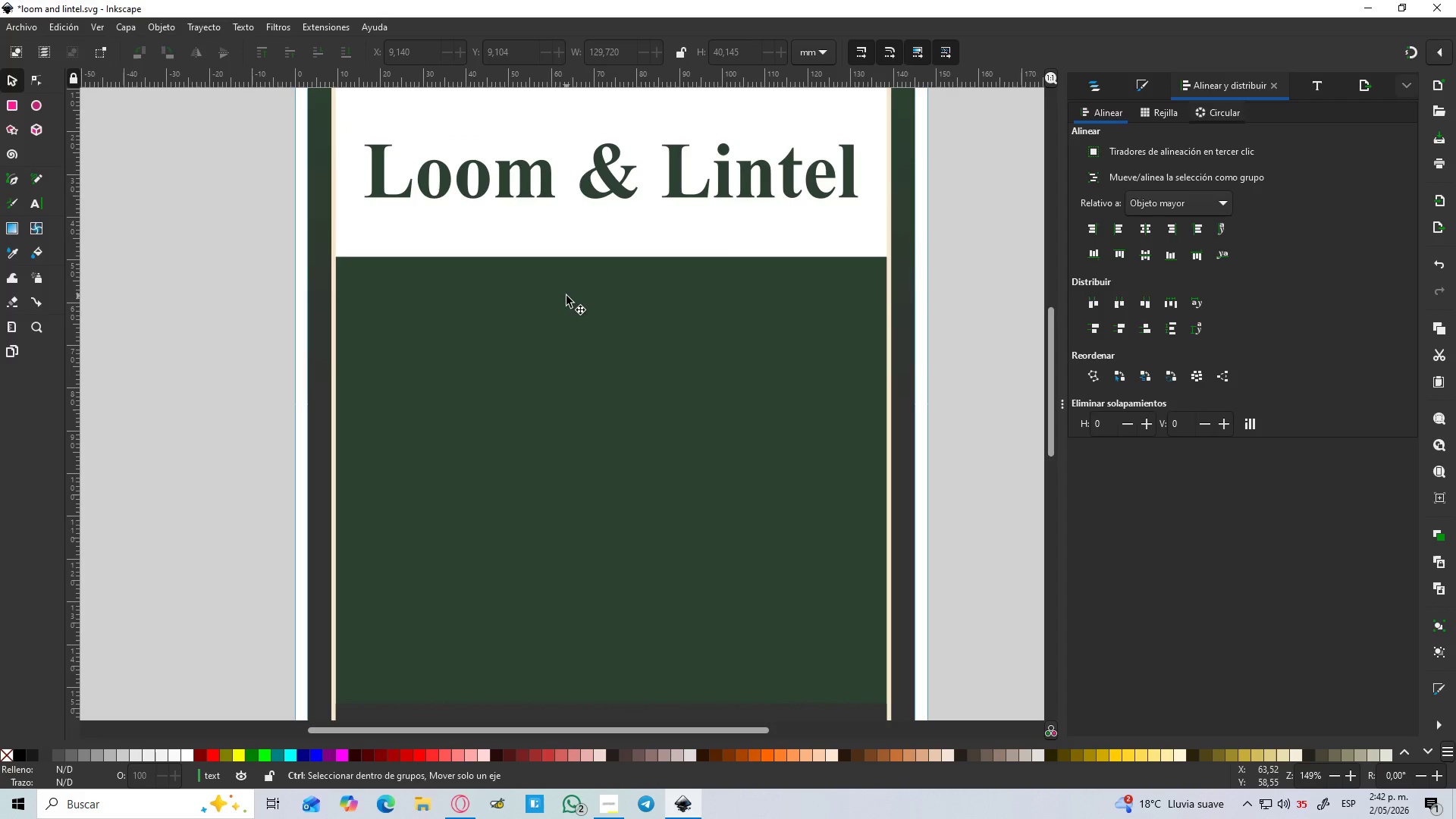 
key(Control+ControlLeft)
 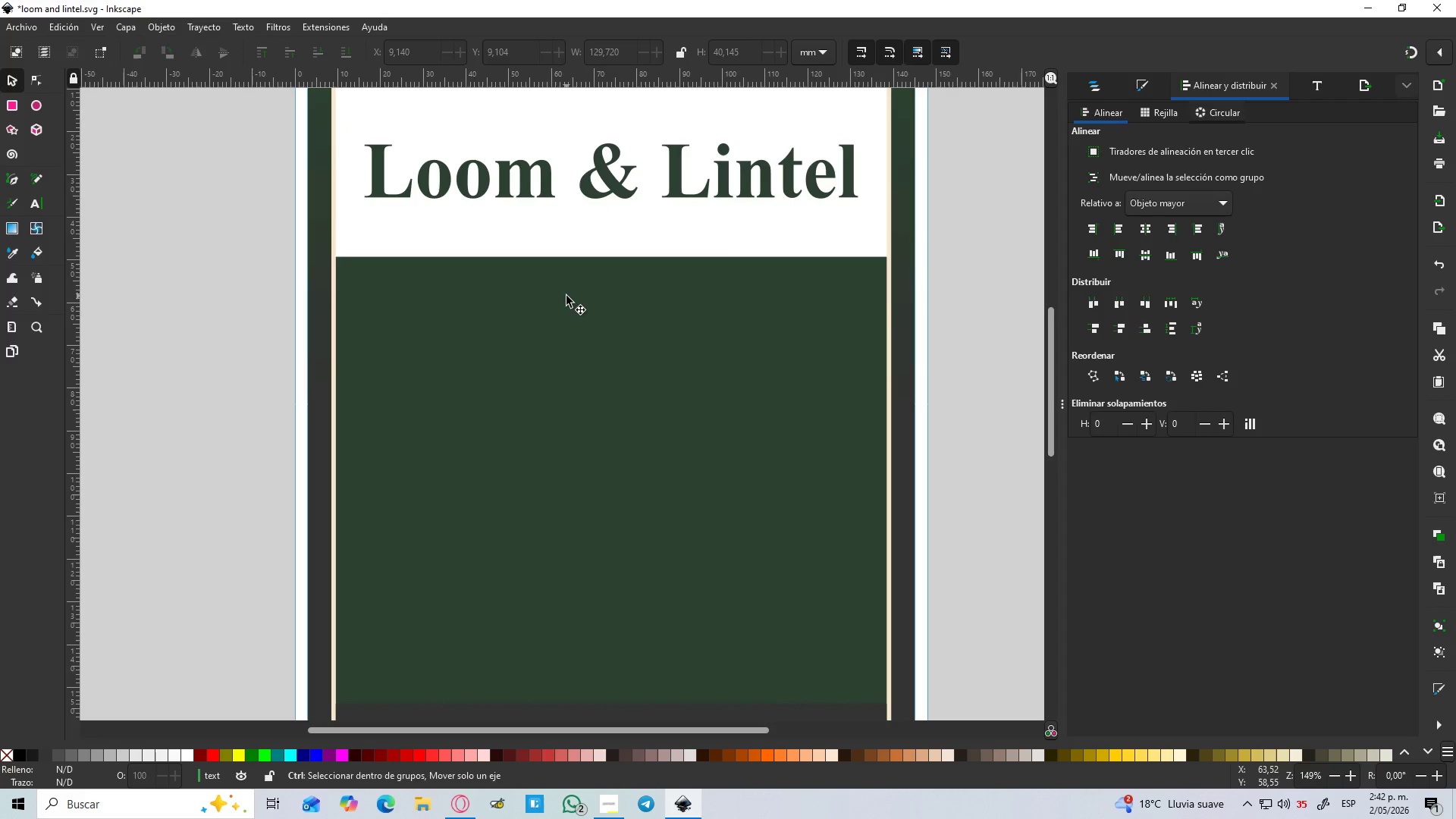 
key(Control+ControlLeft)
 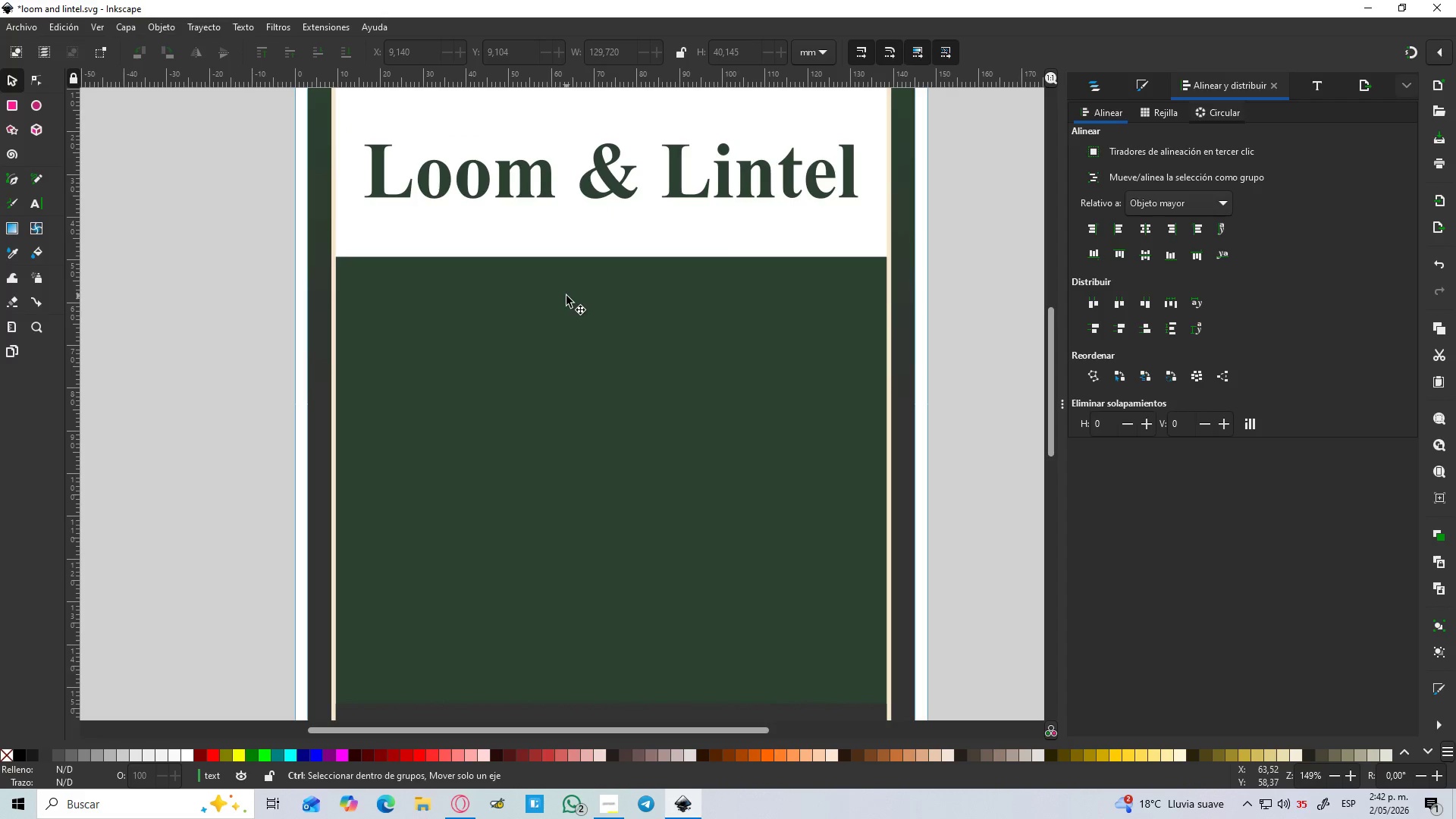 
key(Control+ControlLeft)
 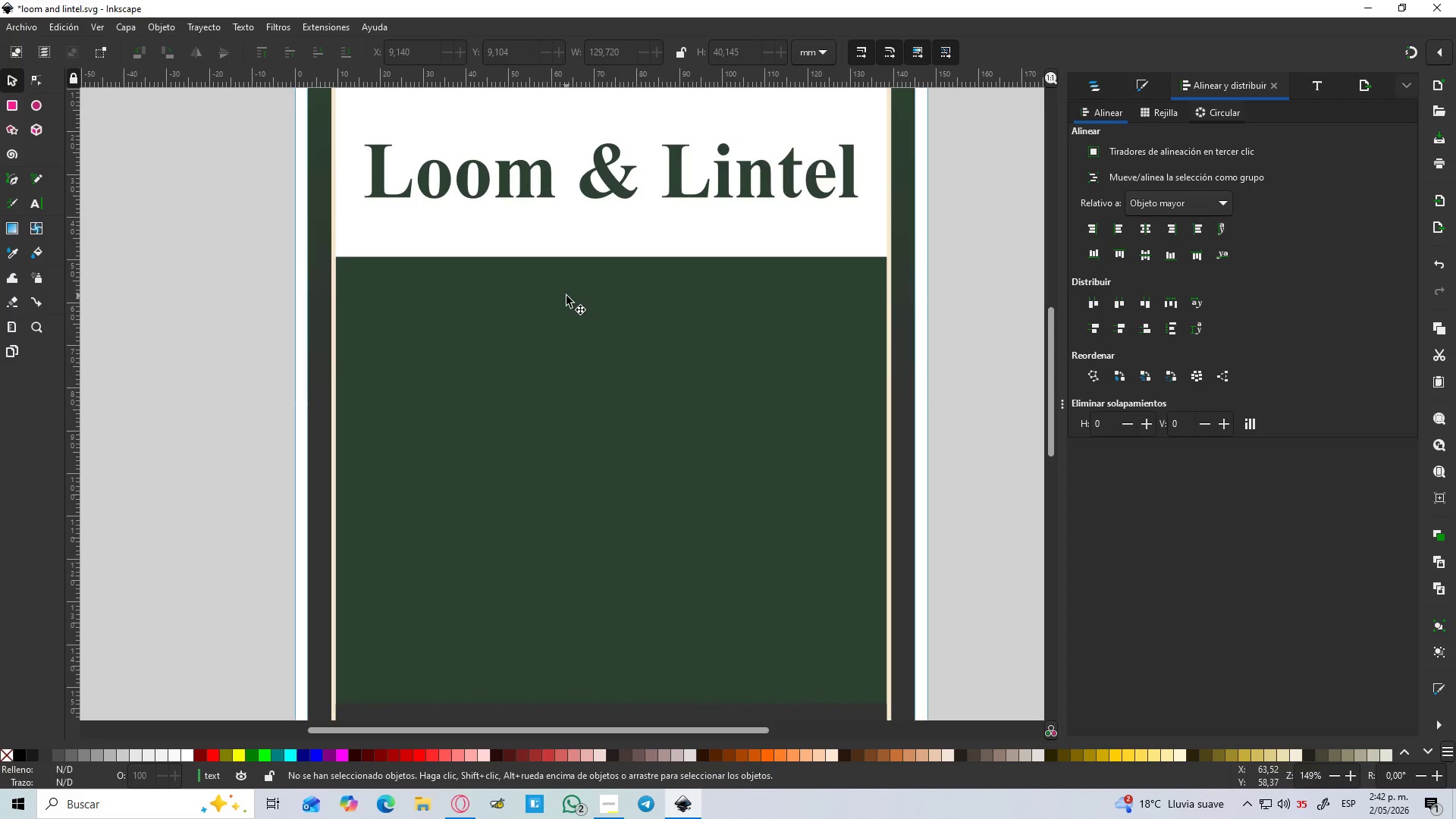 
left_click([1110, 89])
 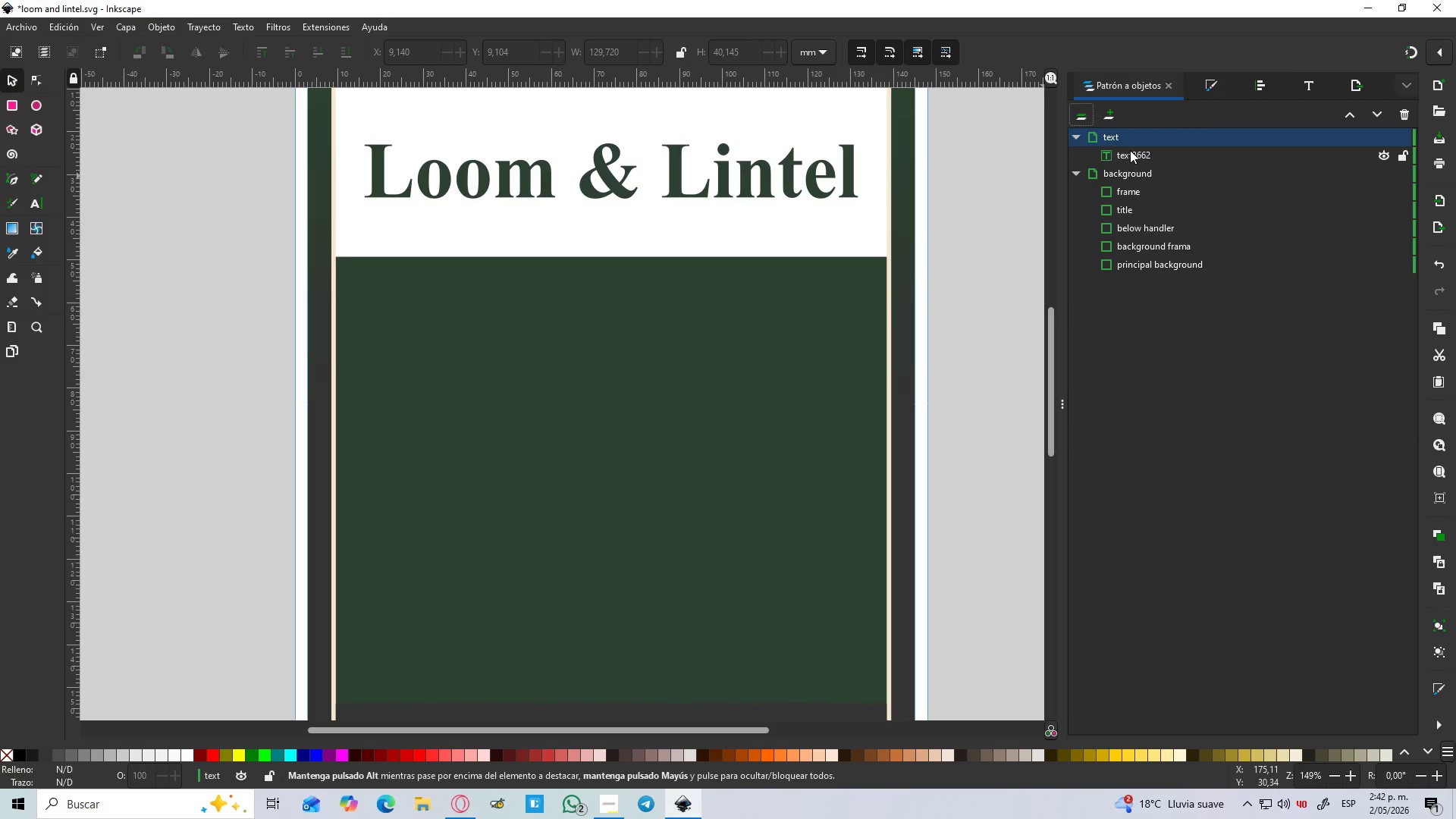 
double_click([1132, 157])
 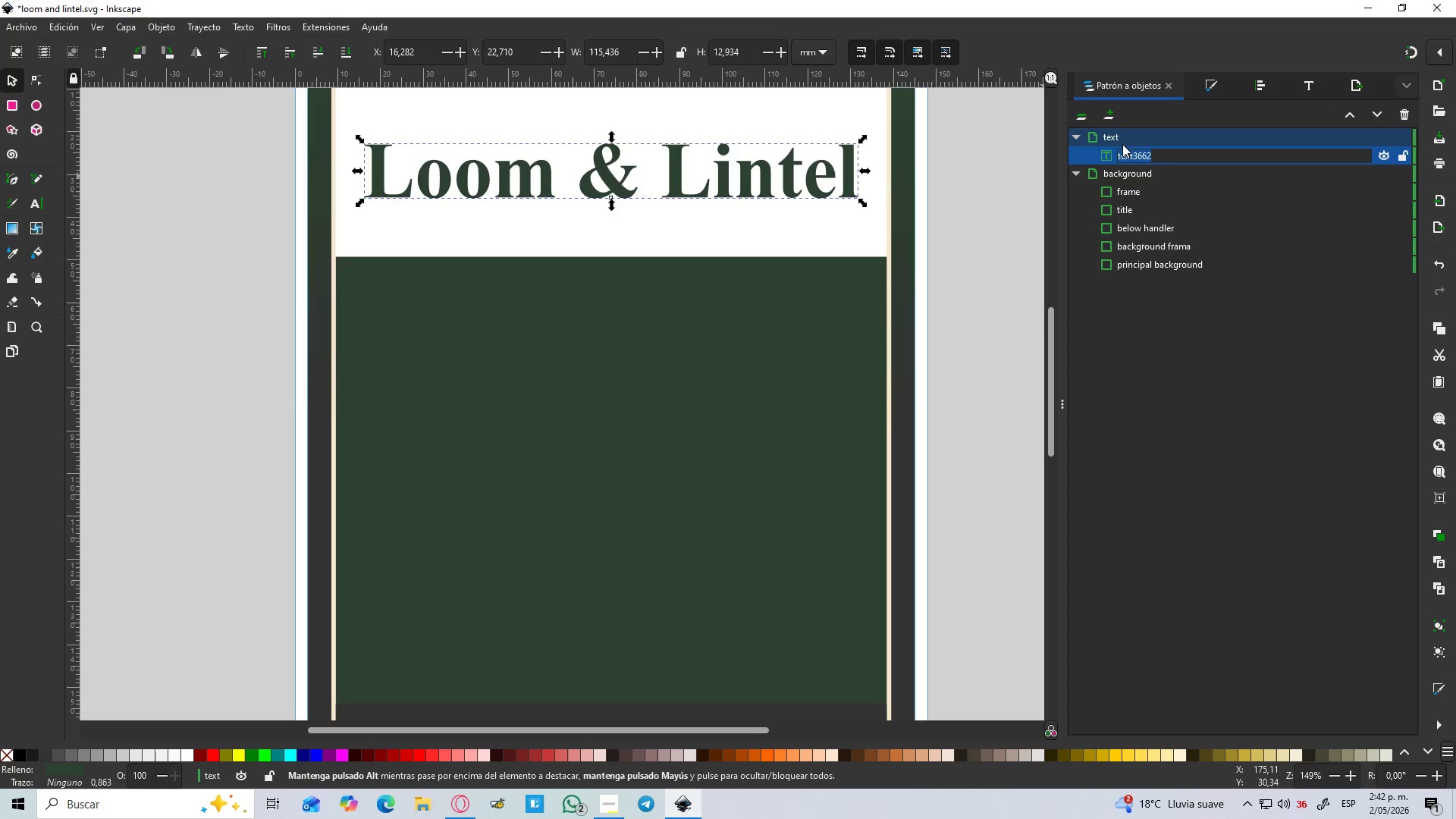 
left_click([1118, 140])
 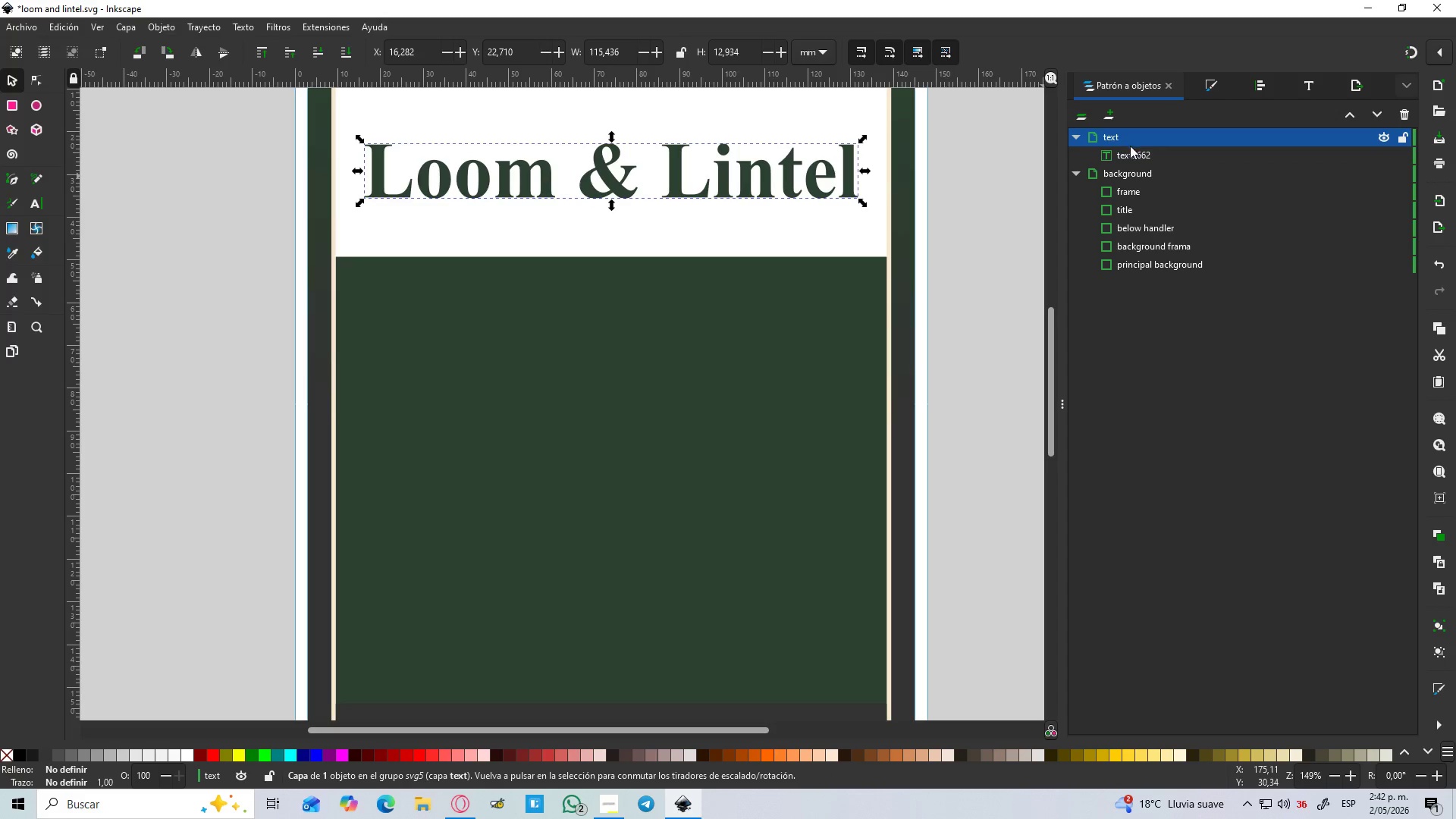 
left_click([1141, 159])
 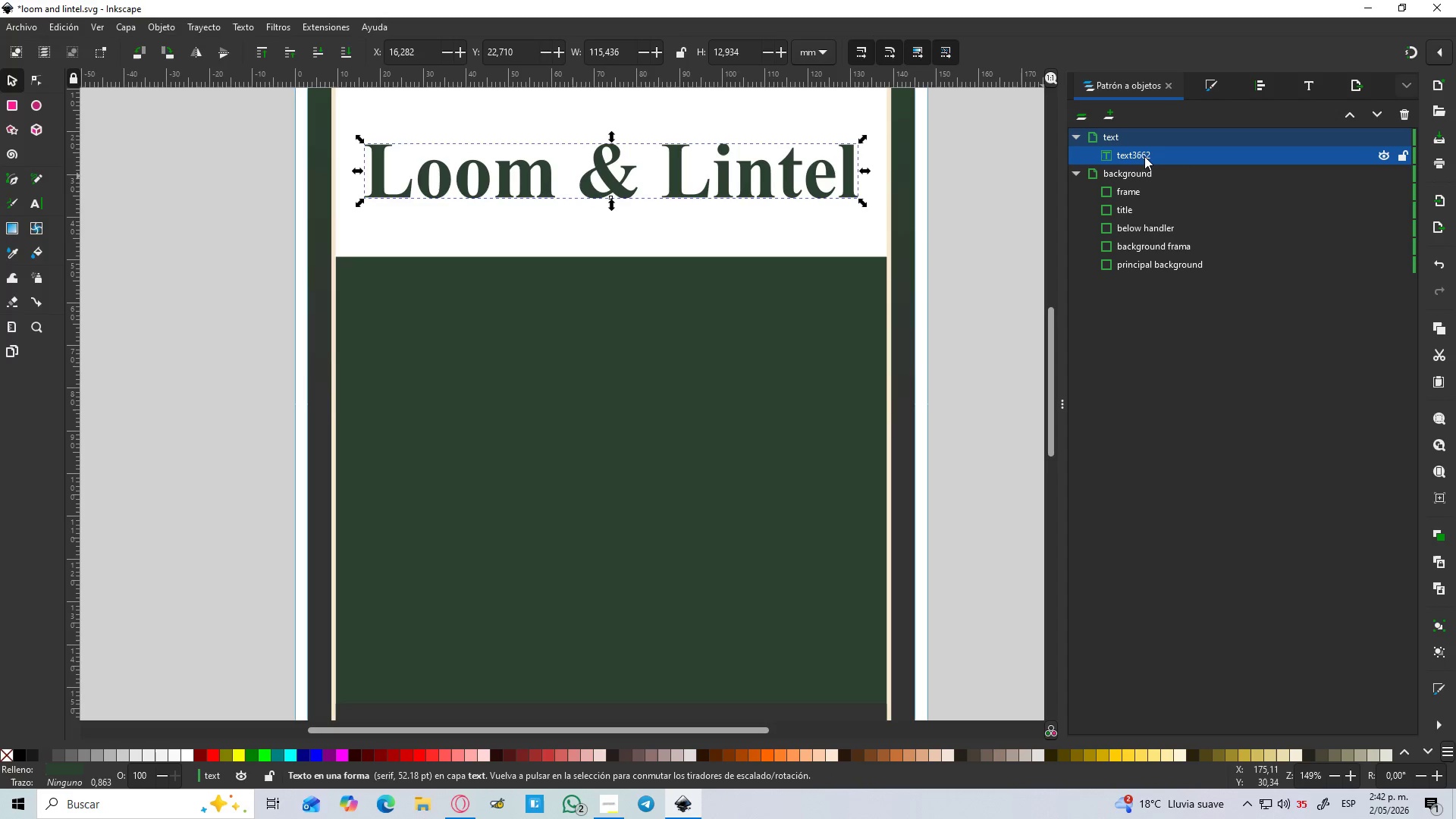 
double_click([1144, 156])
 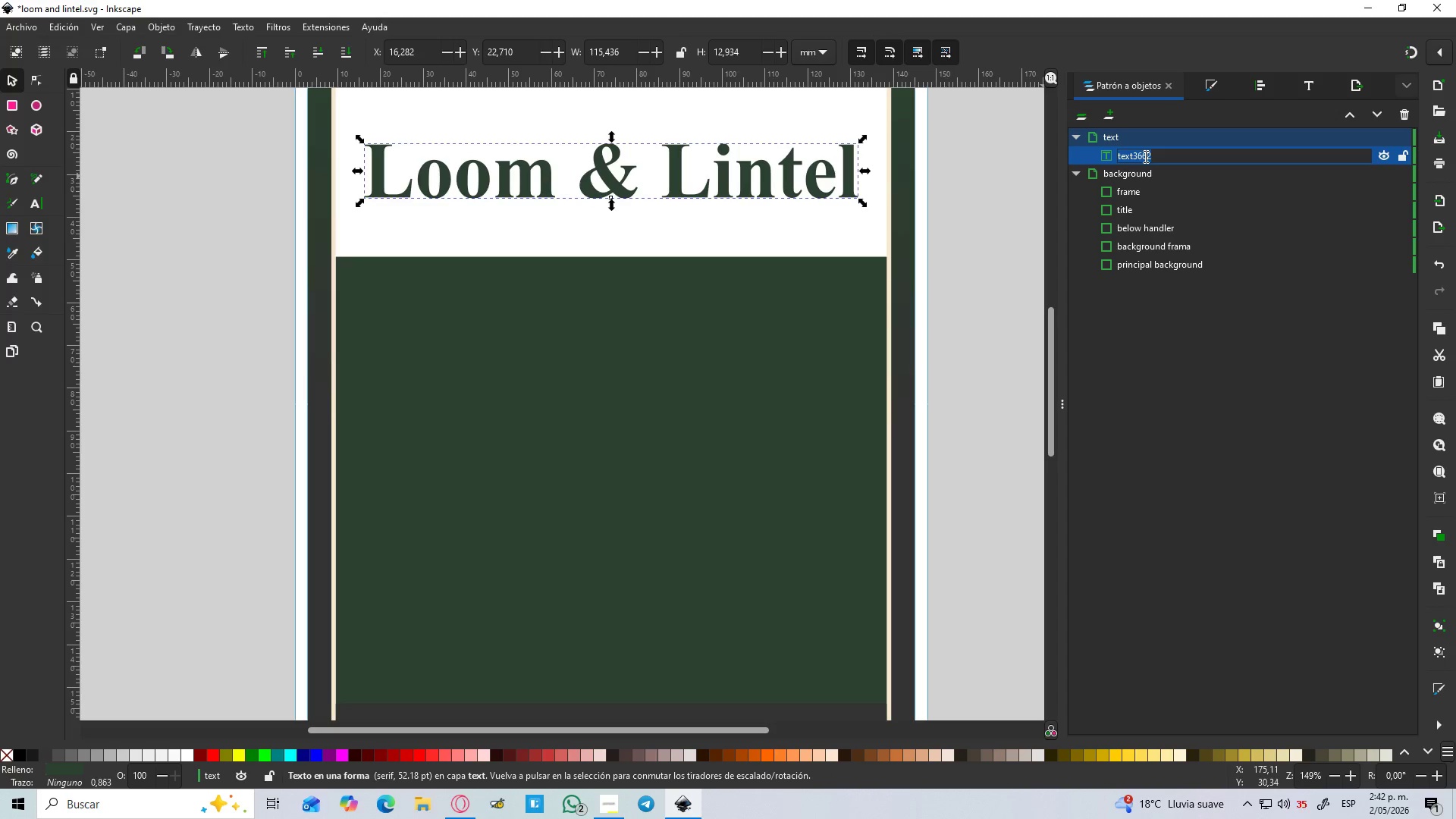 
type(principal title)
 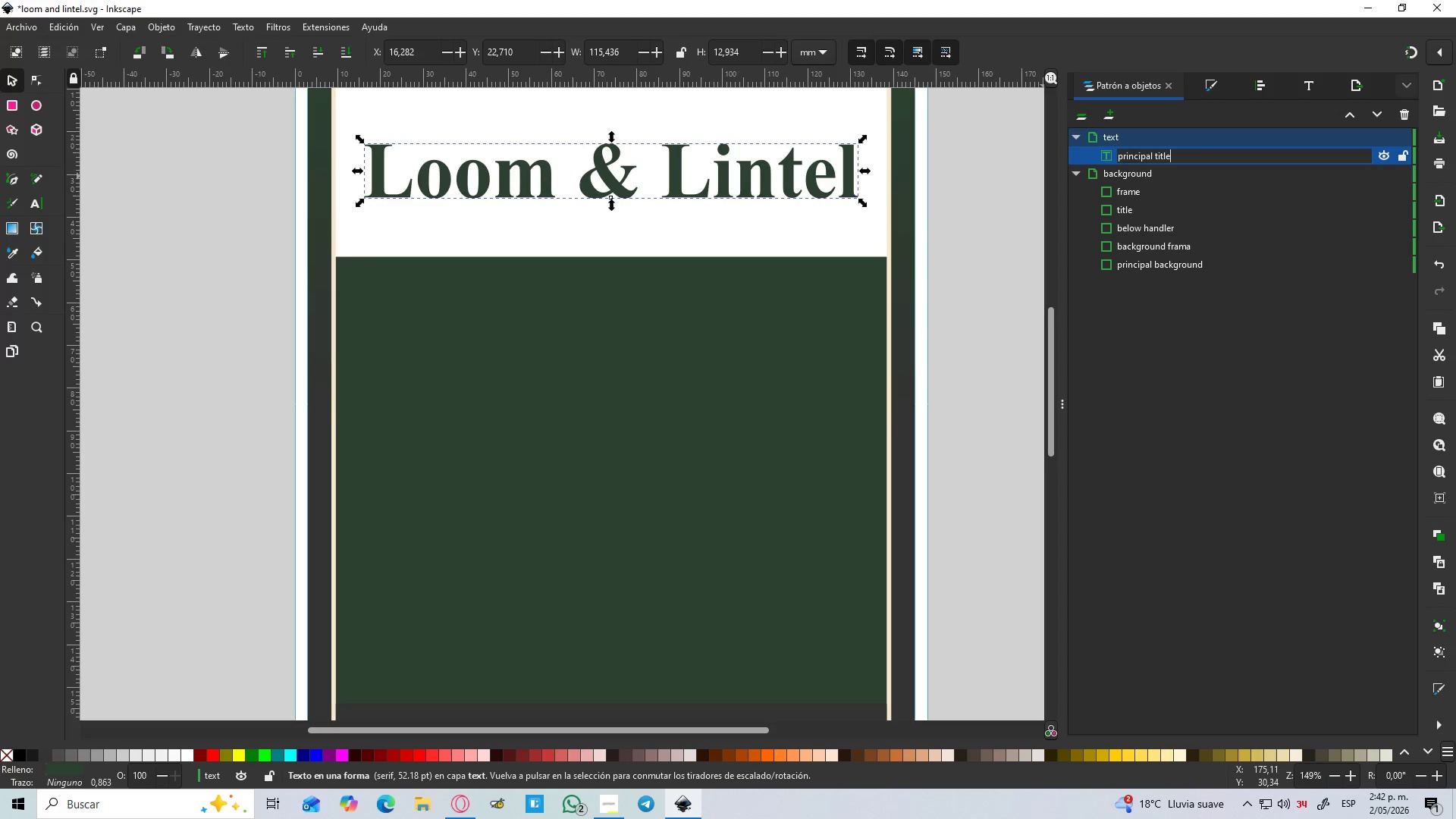 
key(Enter)
 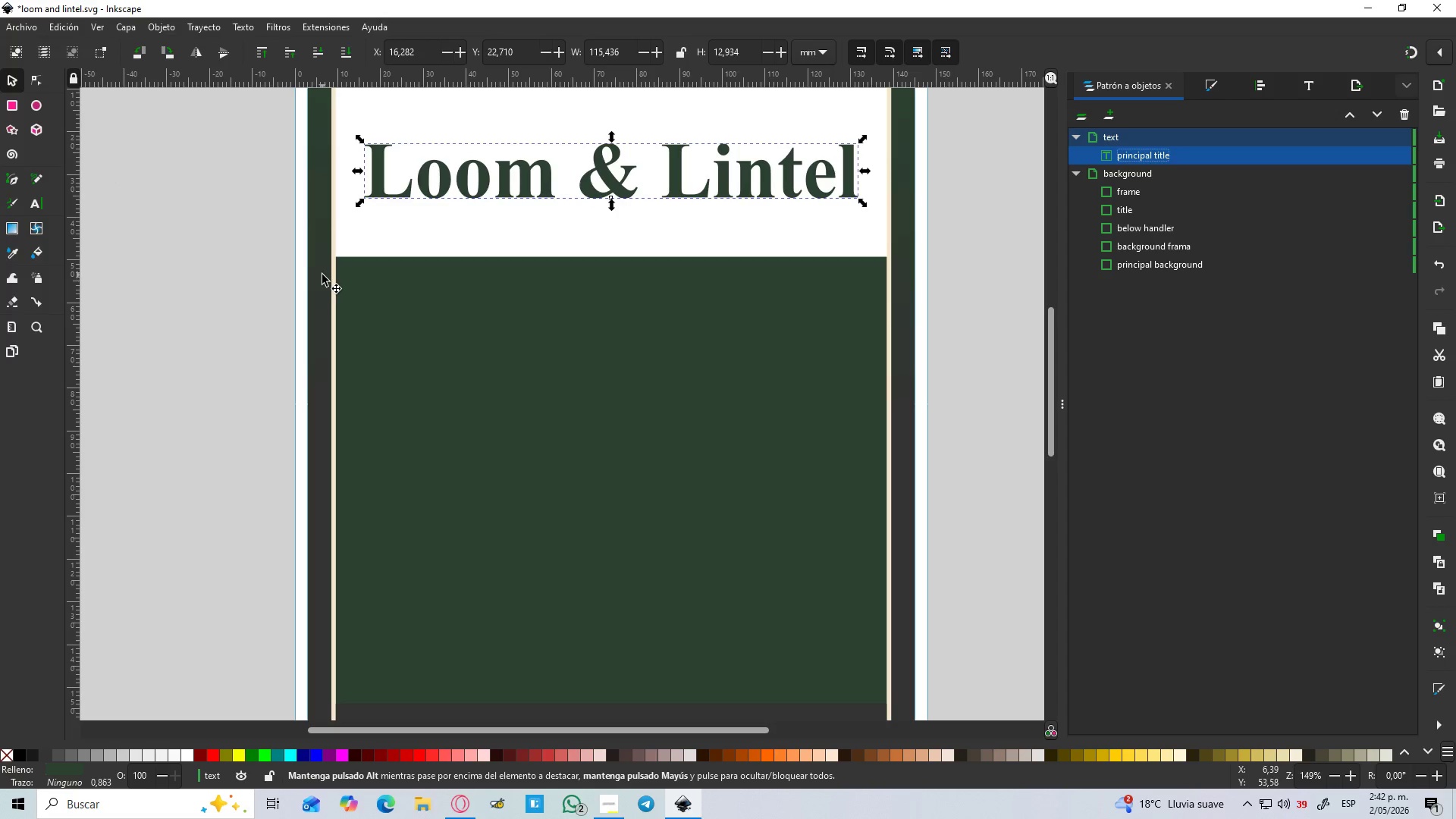 
key(T)
 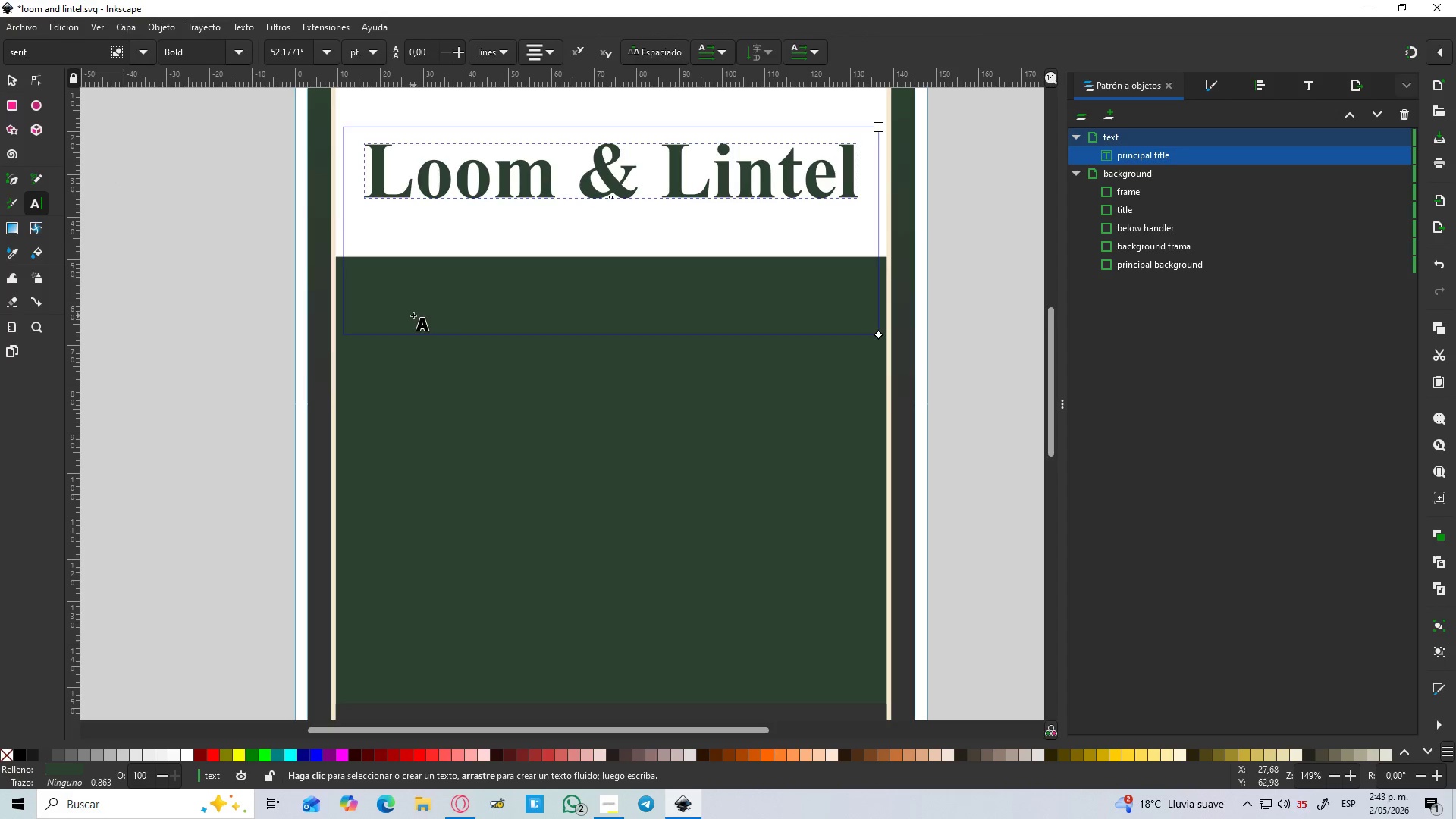 
left_click([423, 318])
 